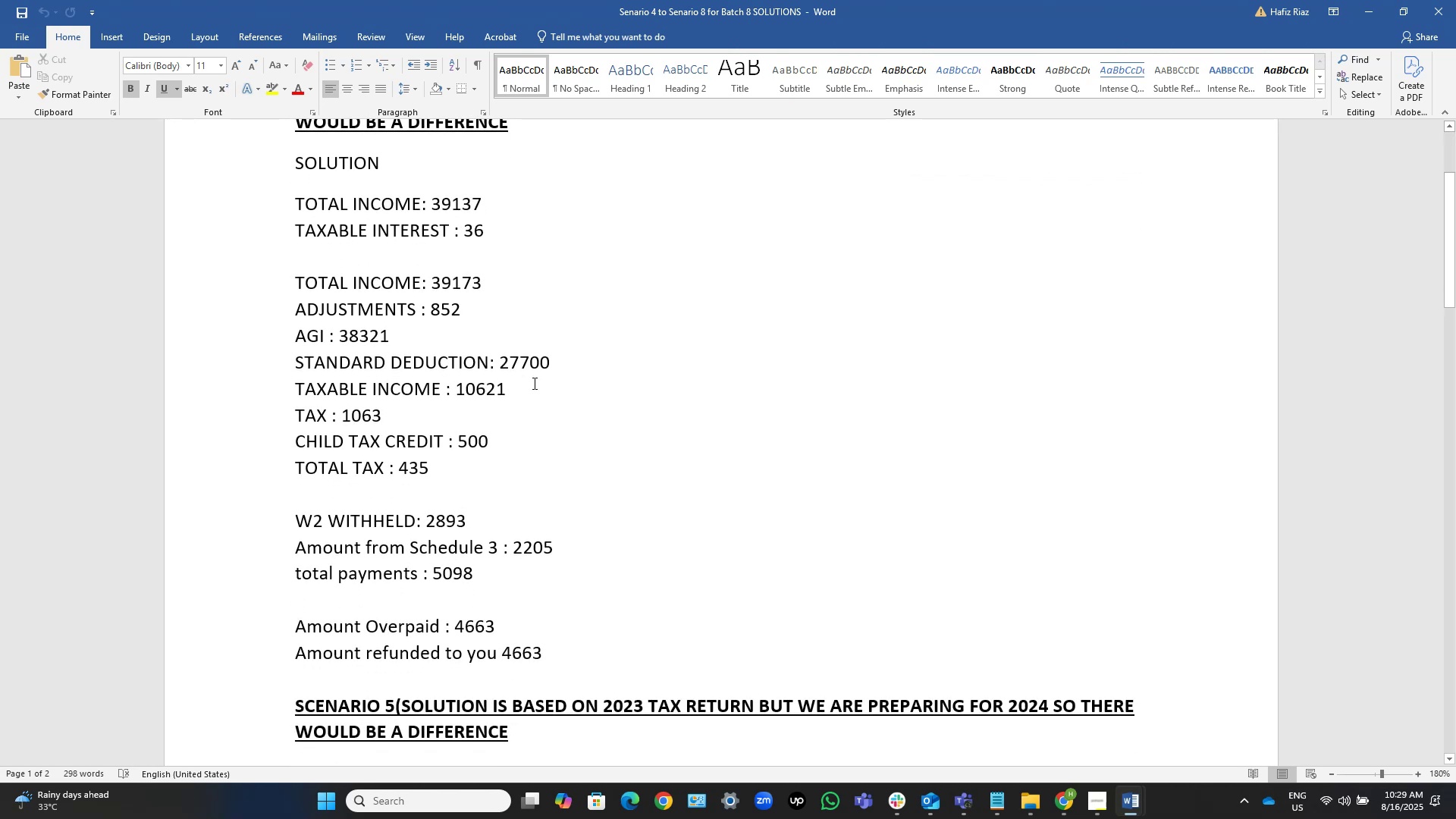 
scroll: coordinate [533, 383], scroll_direction: up, amount: 1.0
 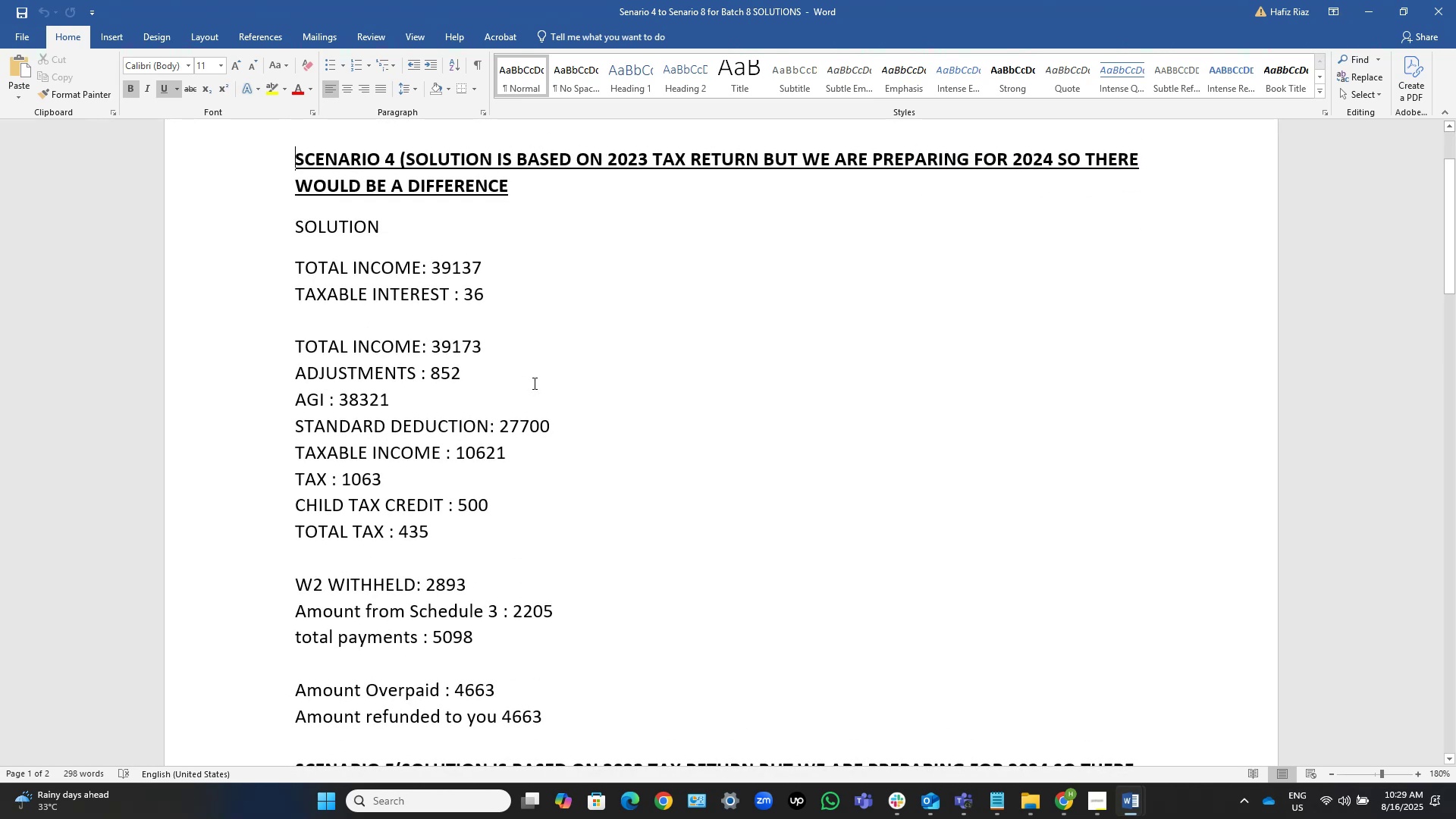 
key(Alt+AltLeft)
 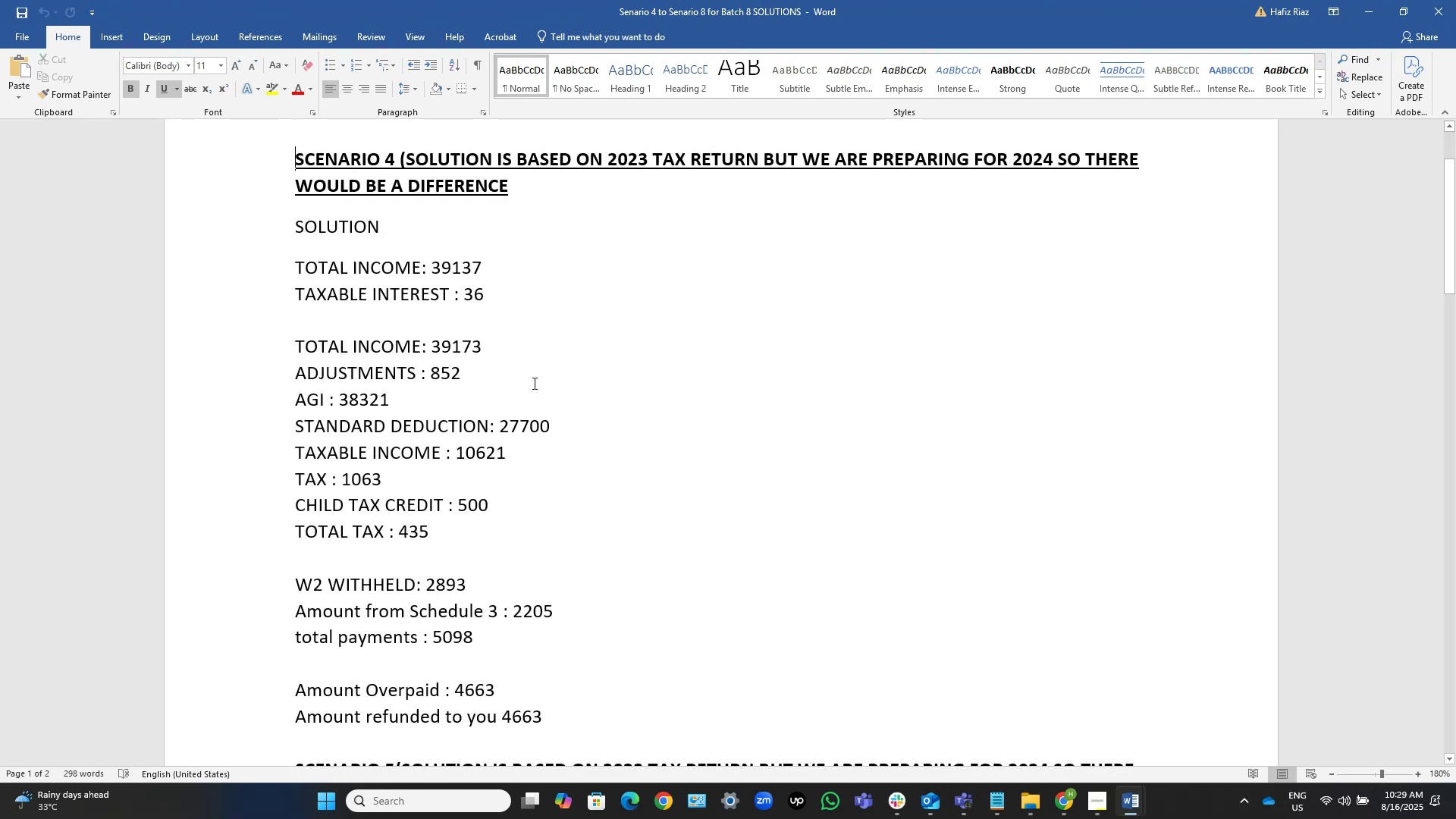 
key(Alt+Tab)
 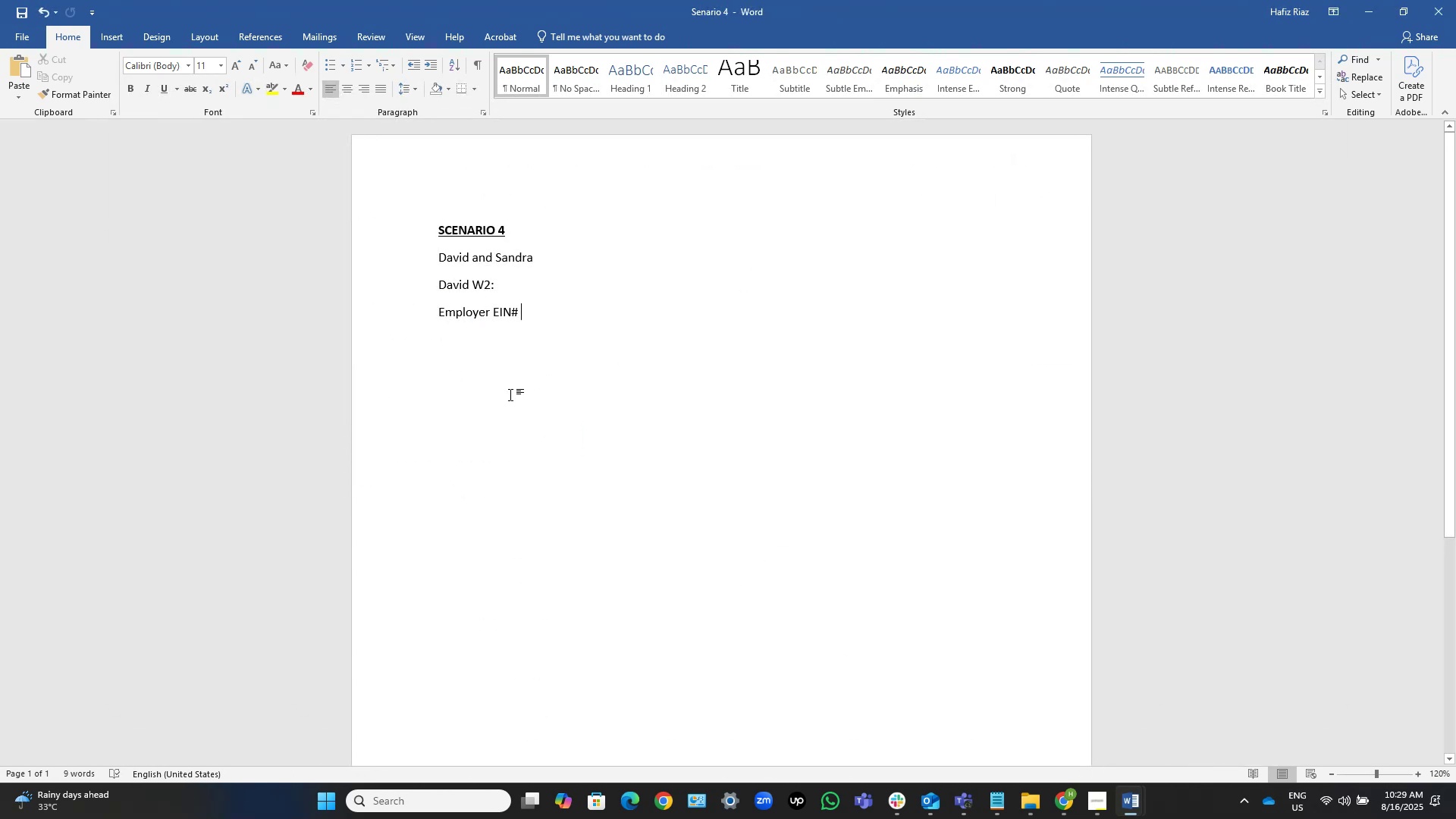 
key(Alt+AltLeft)
 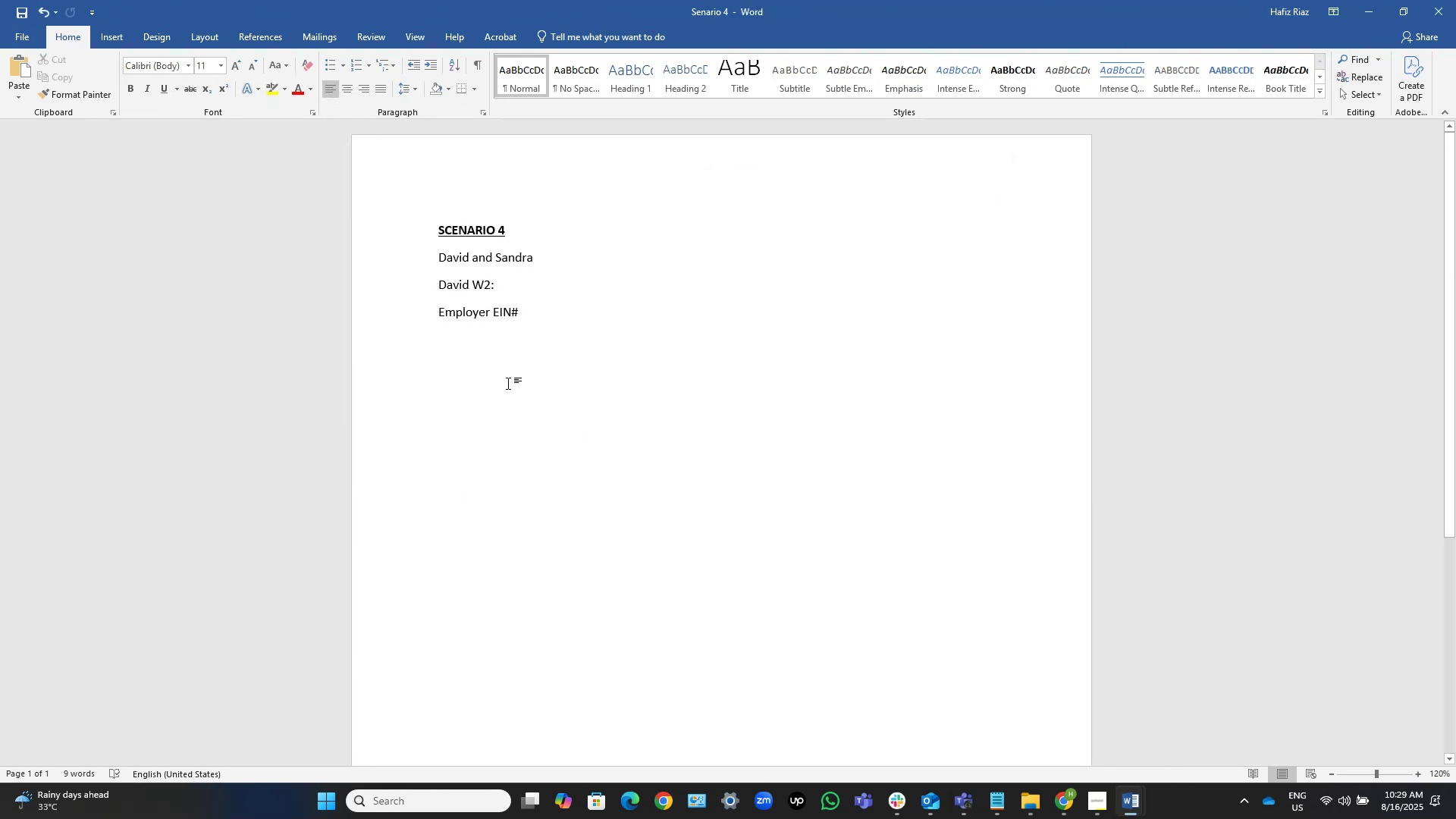 
key(Alt+Tab)
 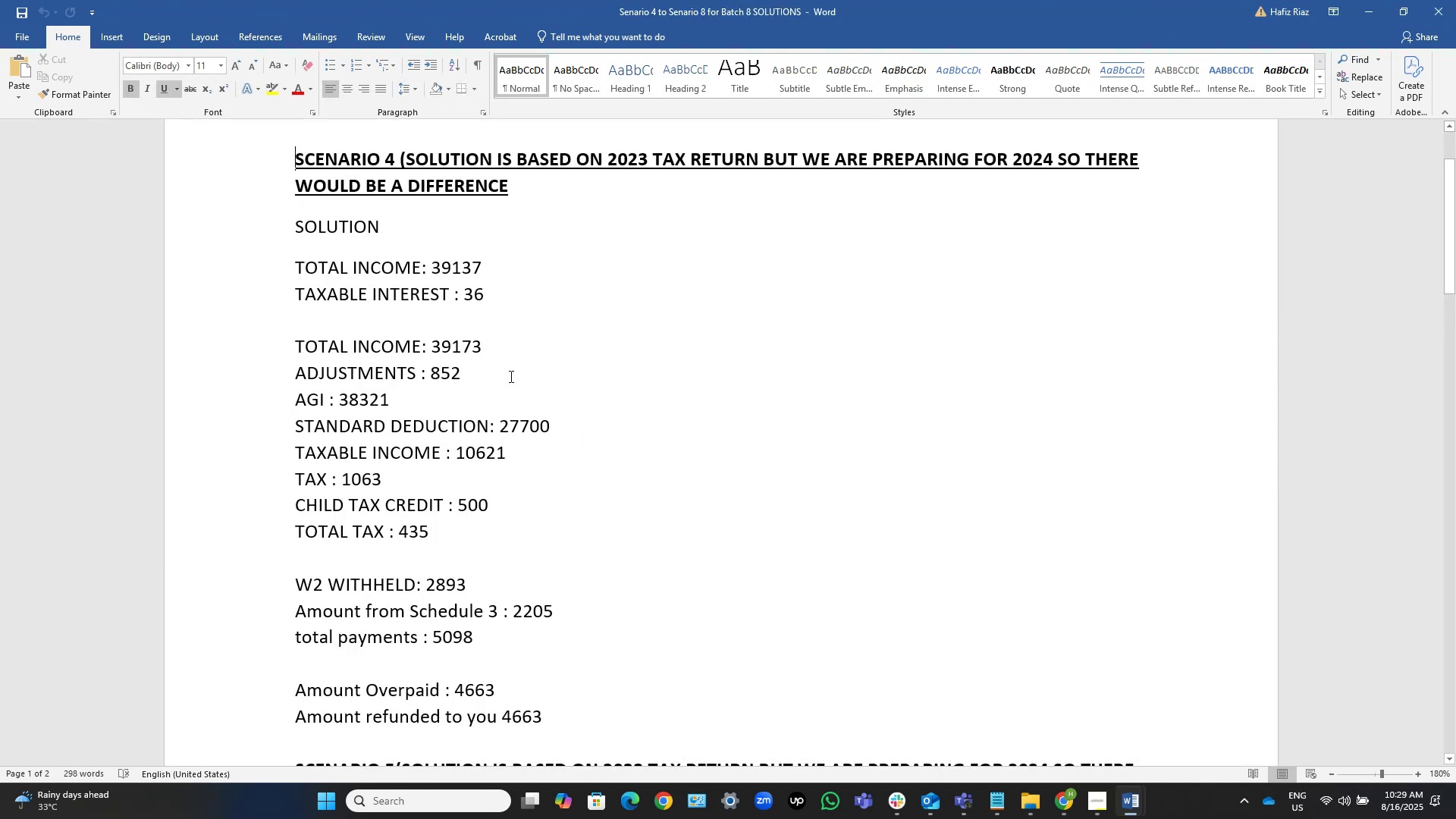 
key(Alt+AltLeft)
 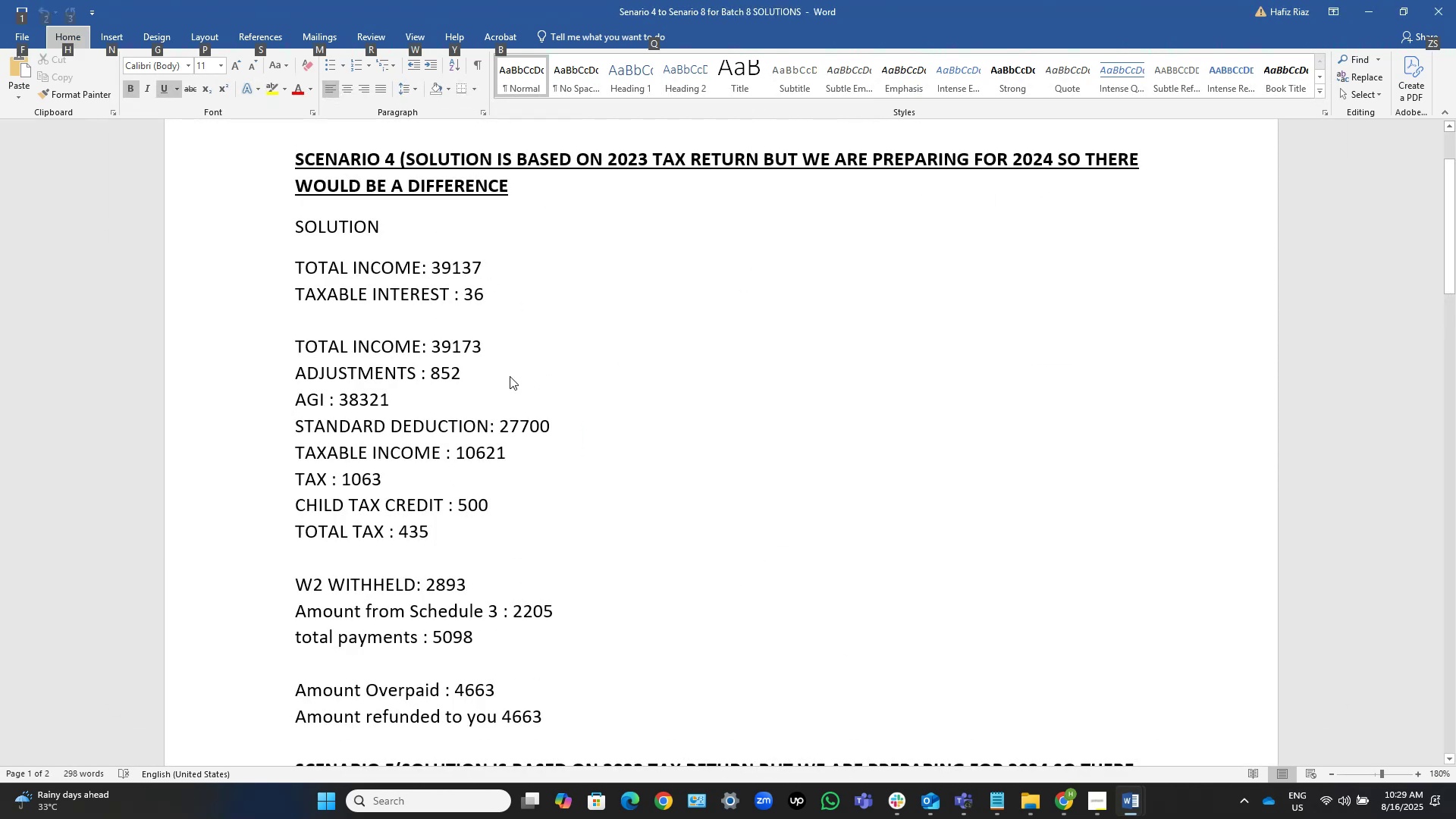 
key(Alt+AltLeft)
 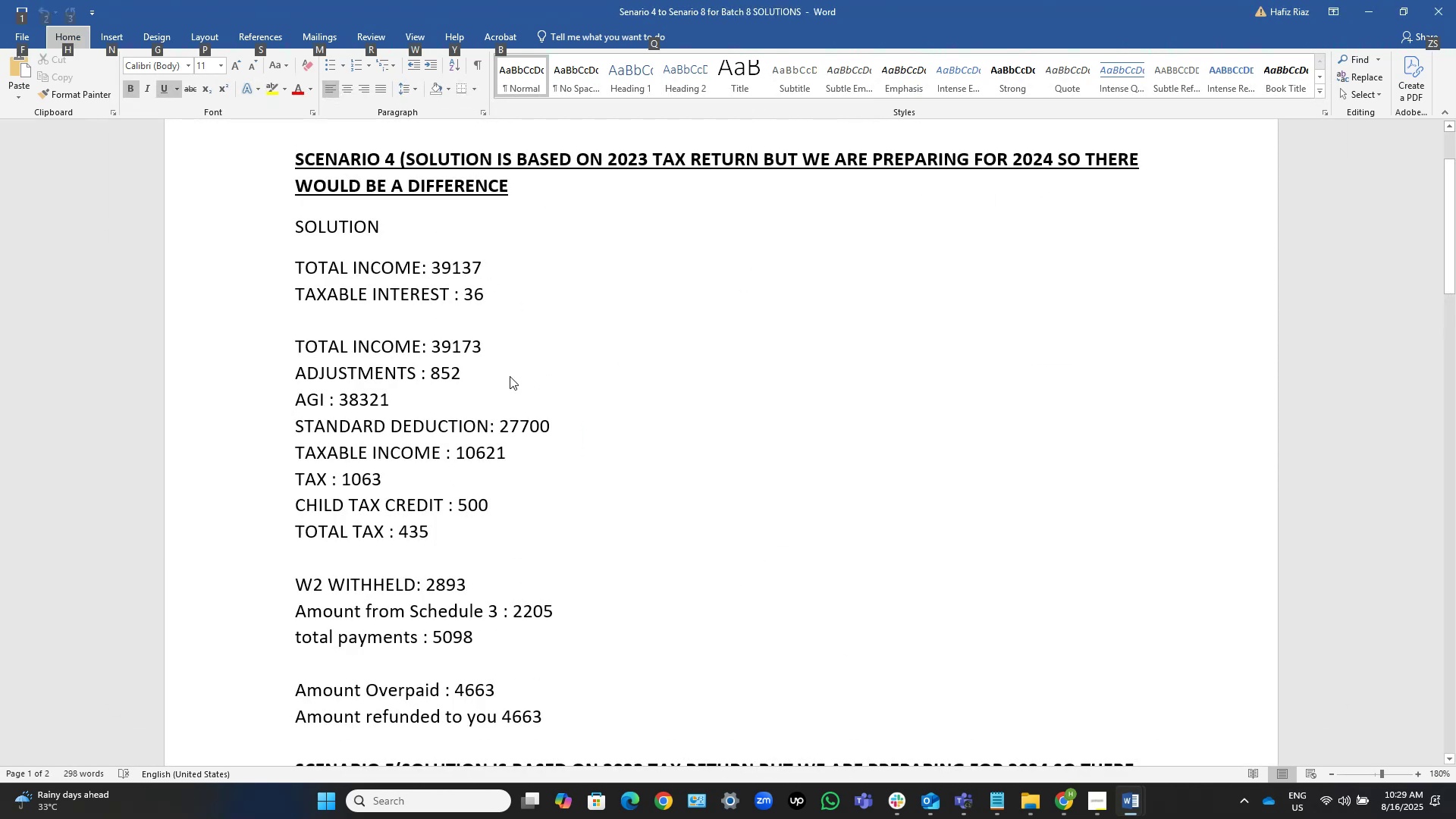 
key(Alt+Tab)
 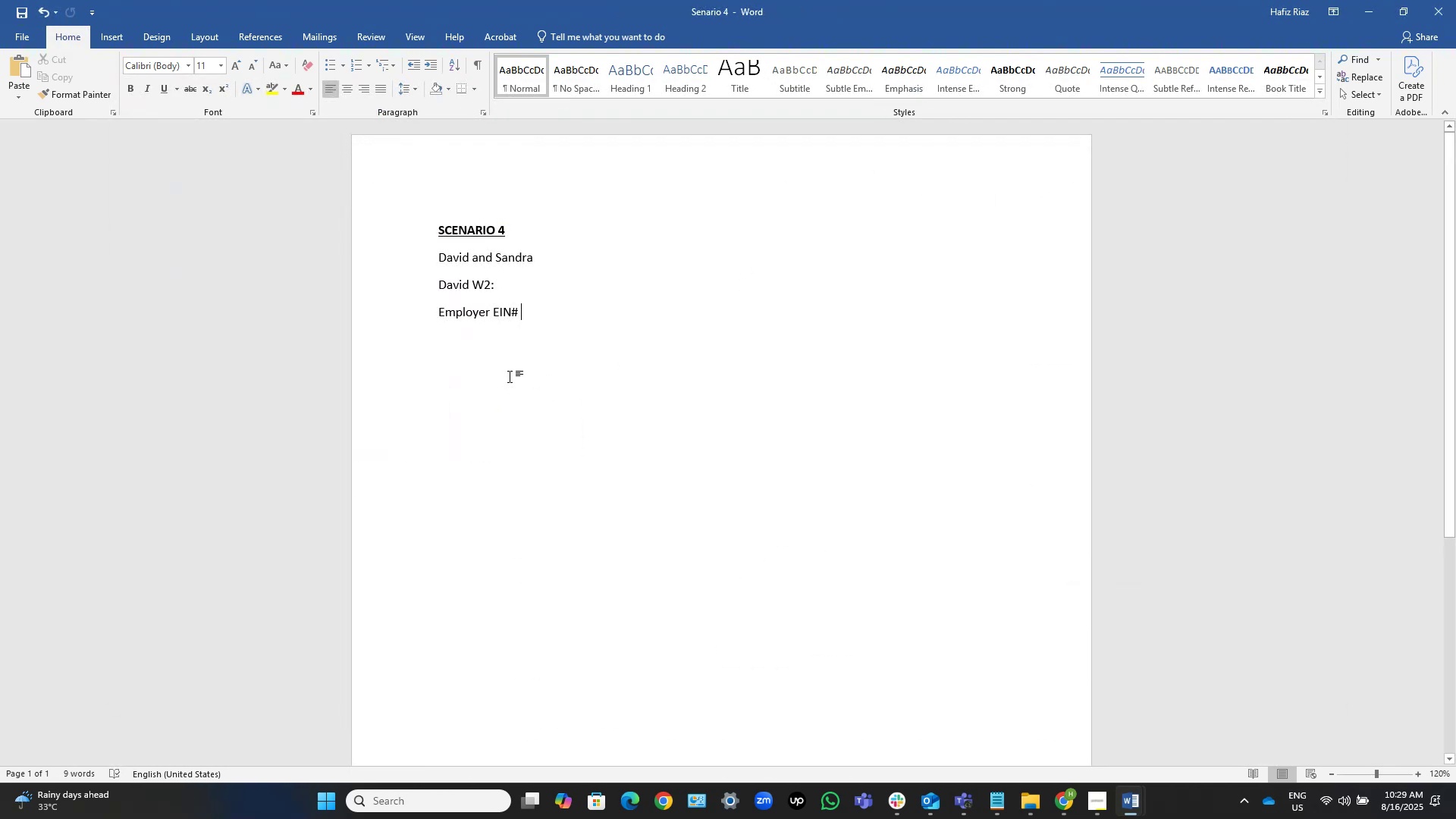 
key(Alt+Tab)
 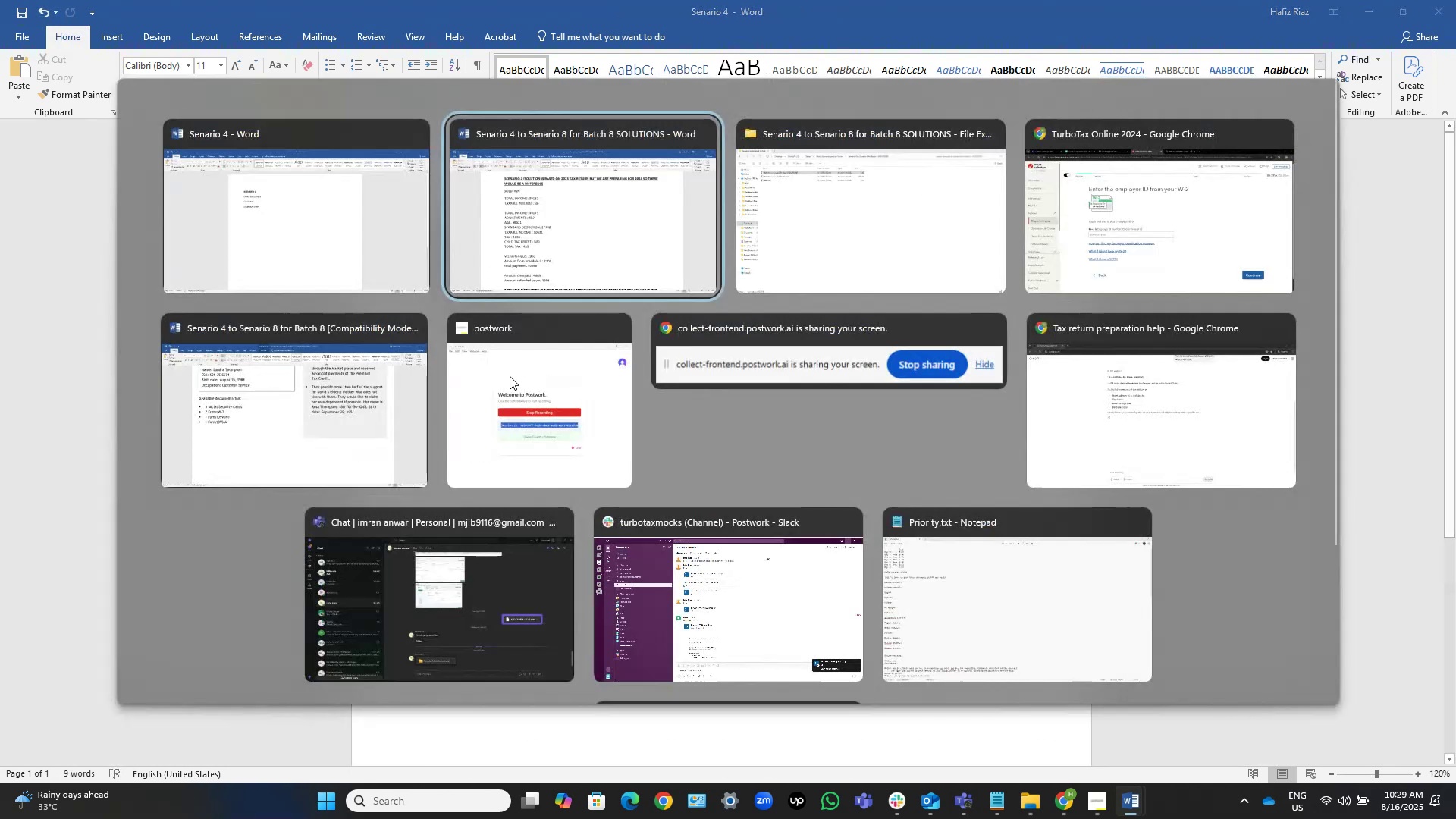 
key(Alt+Tab)
 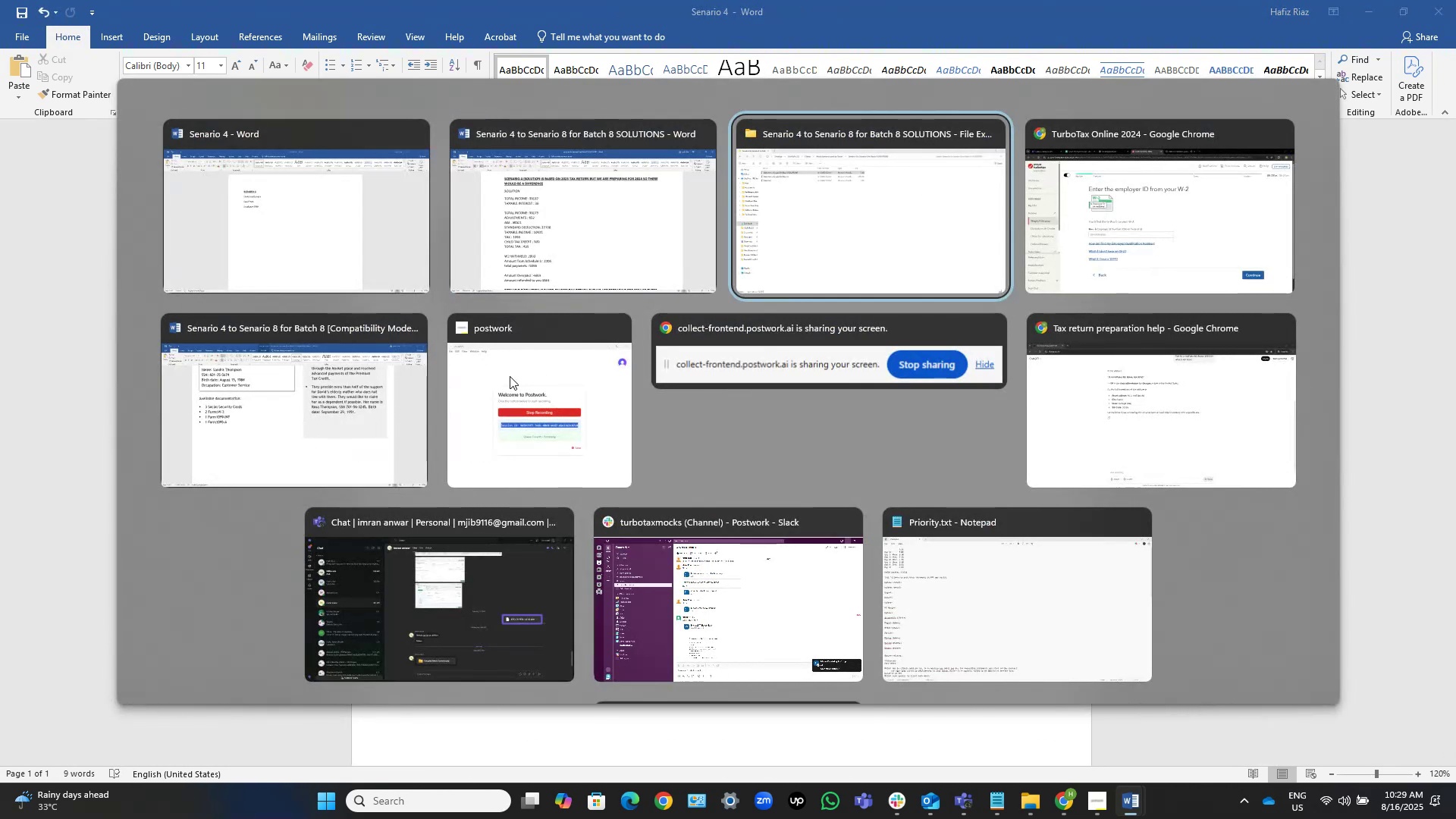 
key(Alt+Tab)
 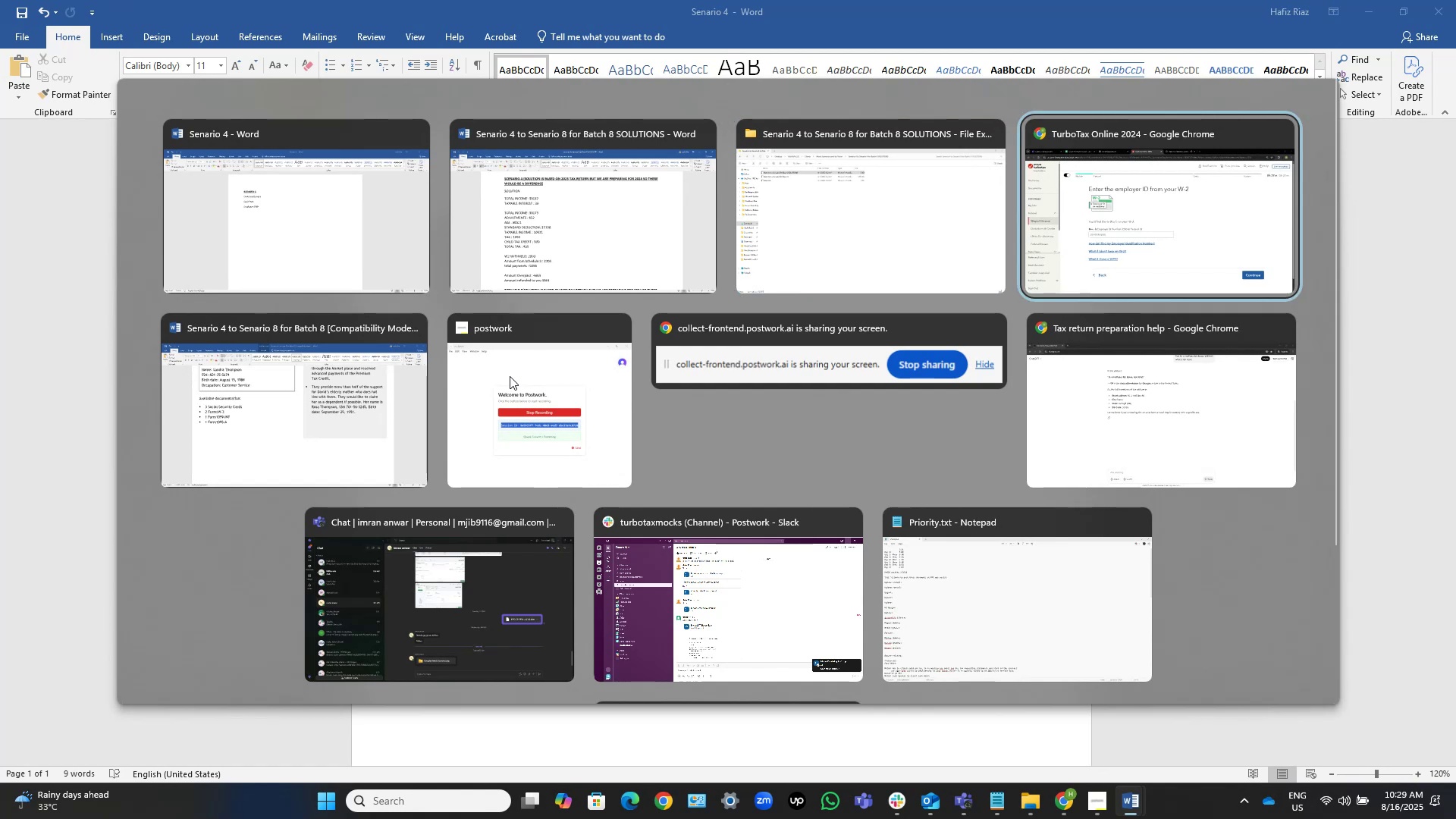 
key(Alt+Tab)
 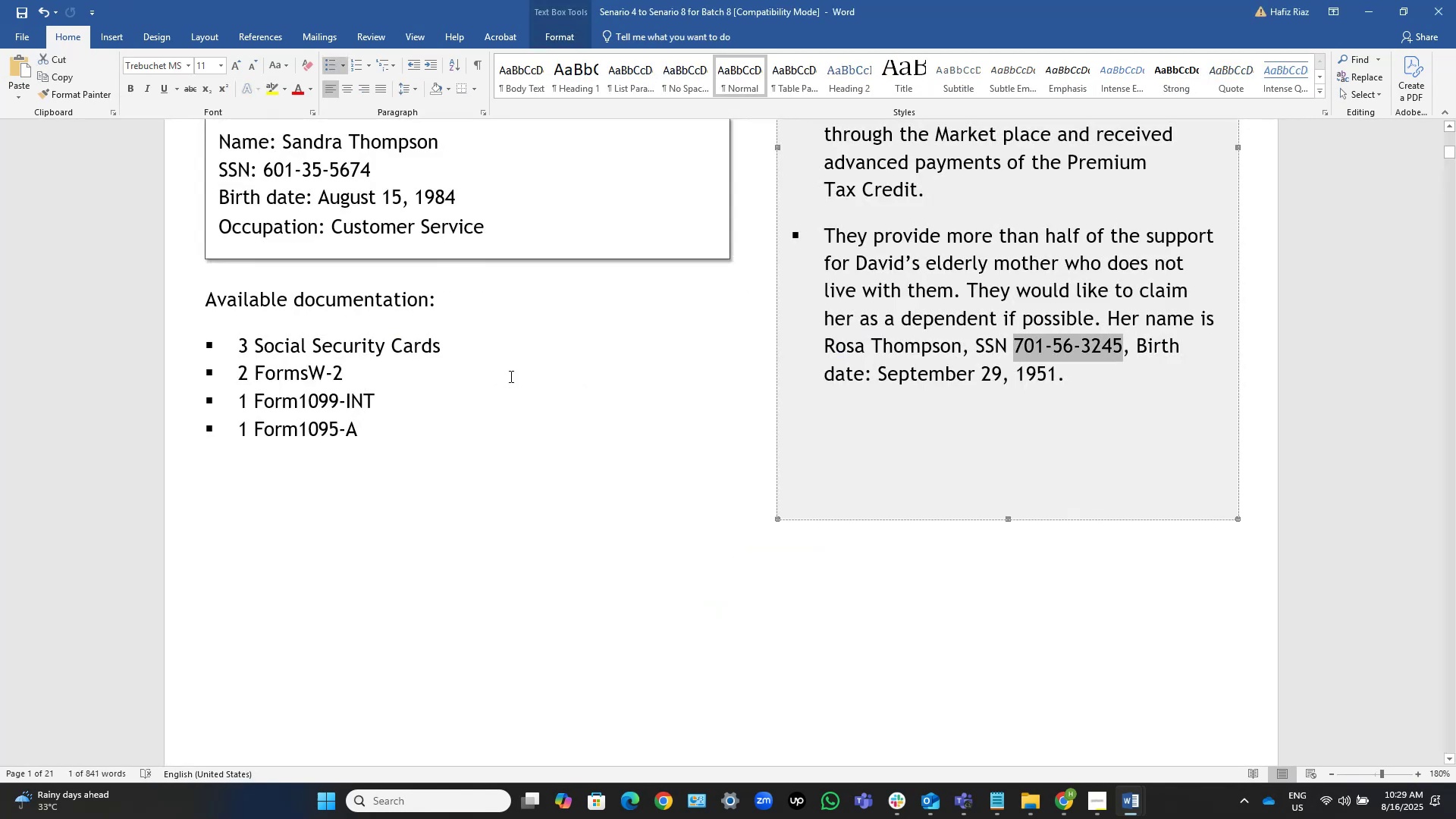 
key(Alt+Tab)
 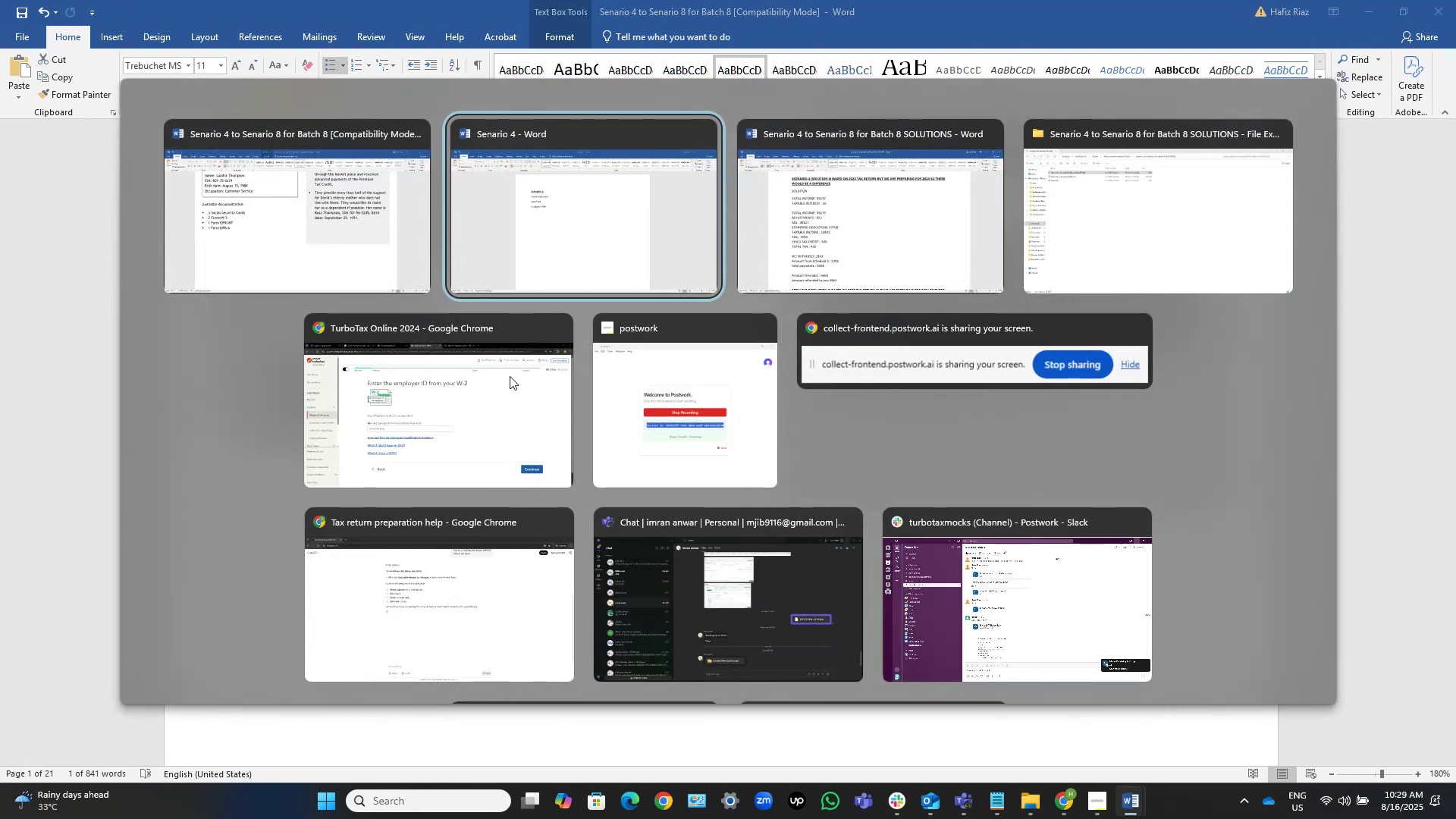 
key(Alt+Tab)
 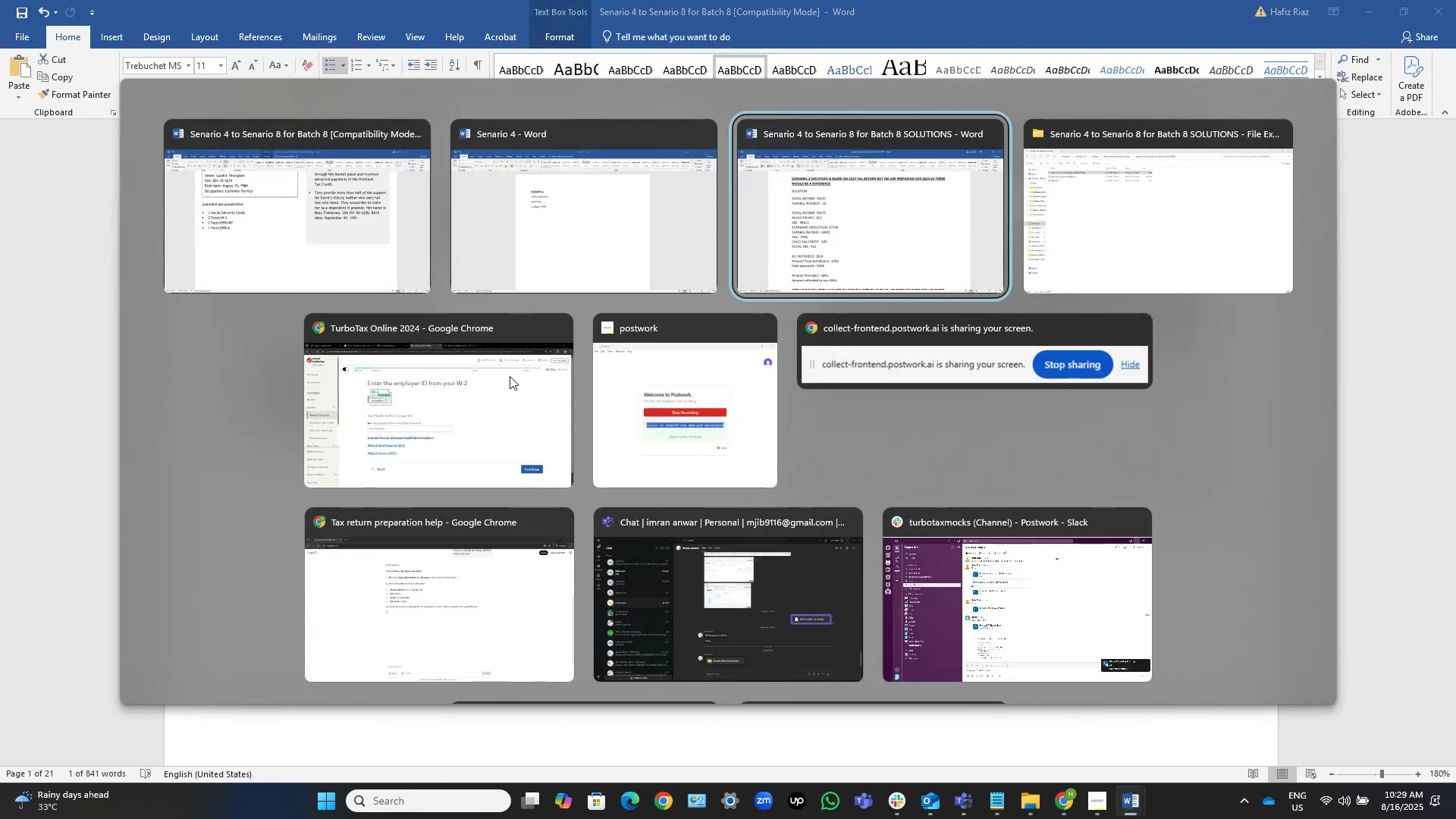 
key(Alt+Tab)
 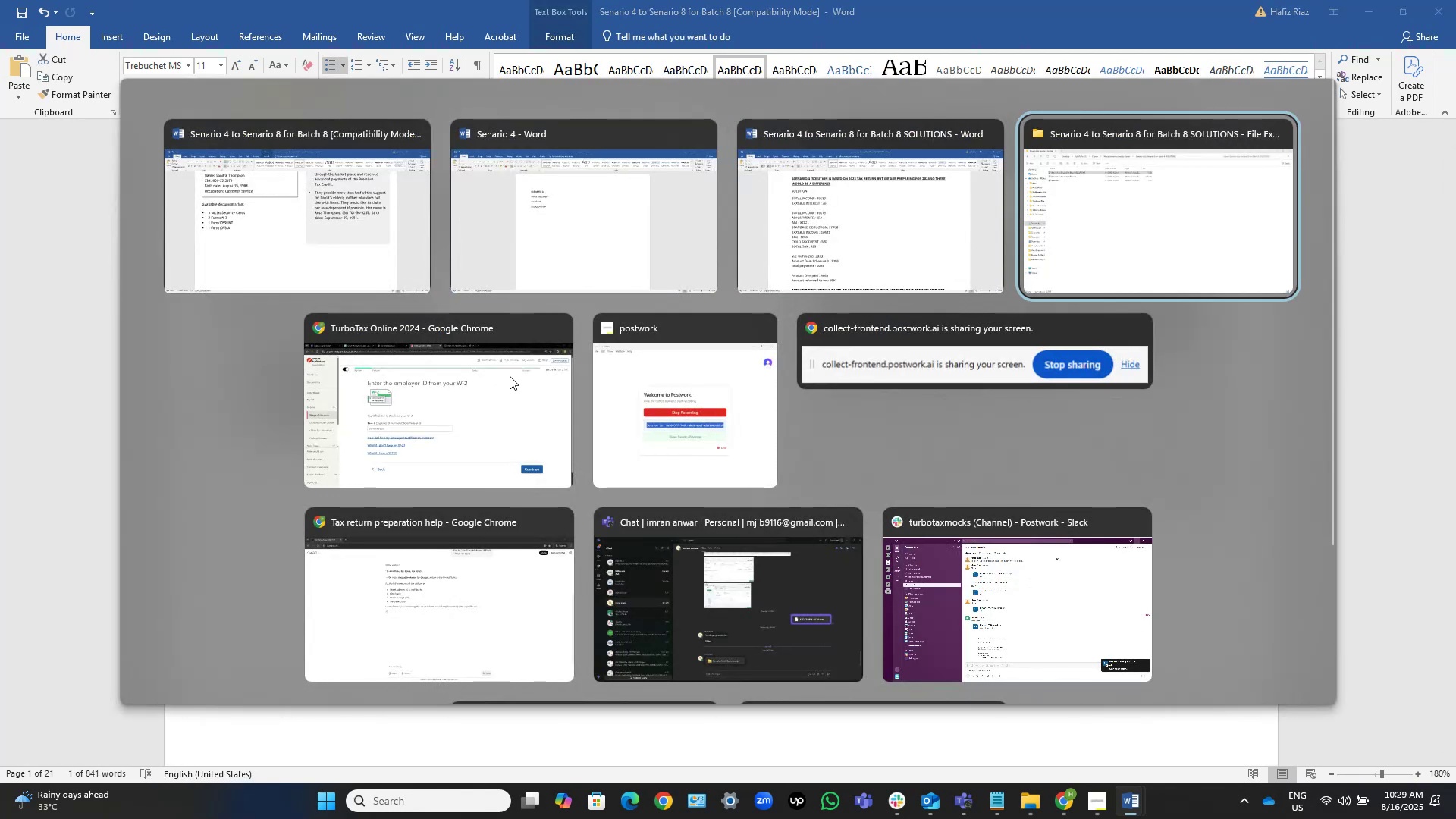 
key(Alt+Tab)
 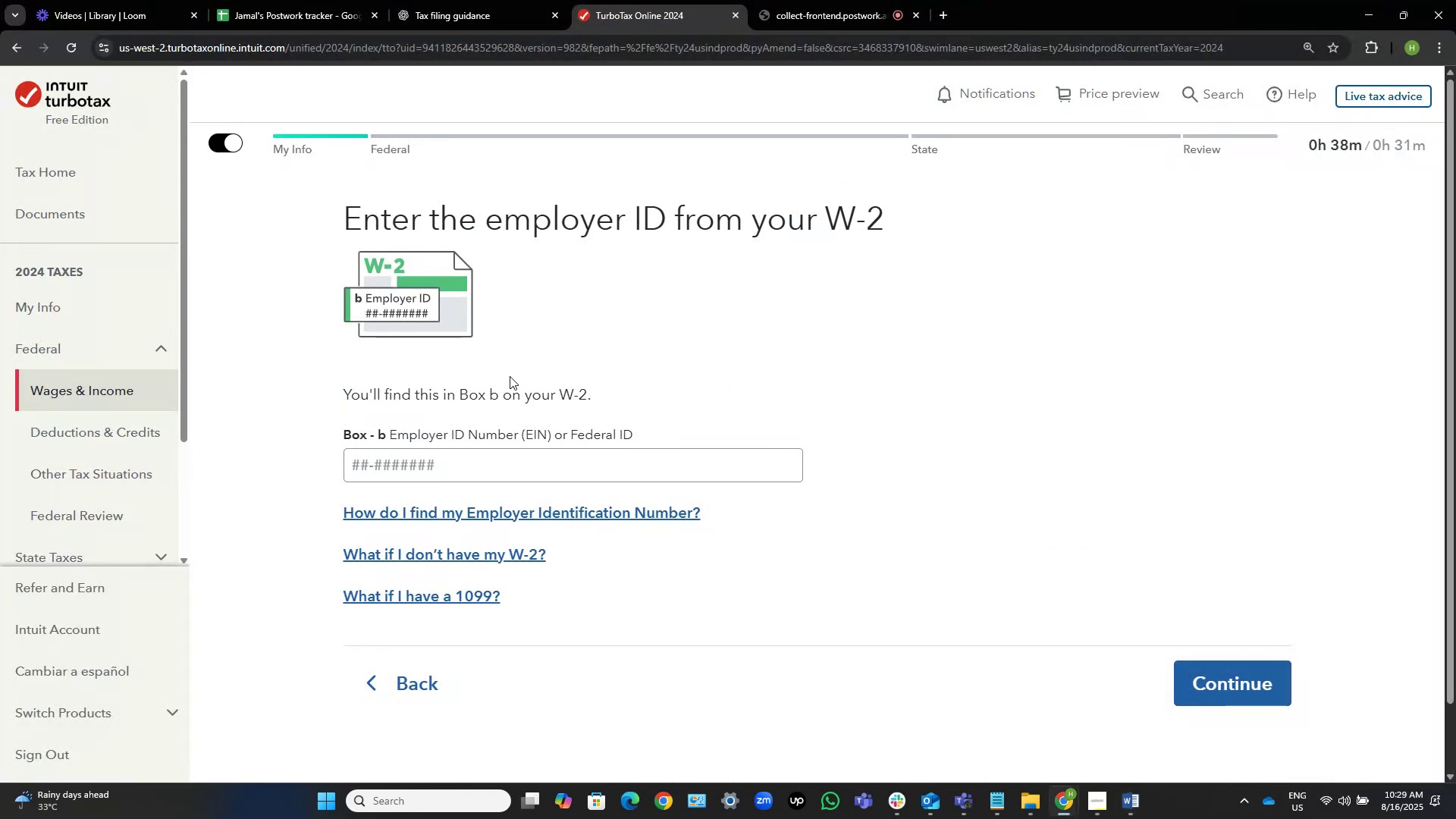 
key(Alt+AltLeft)
 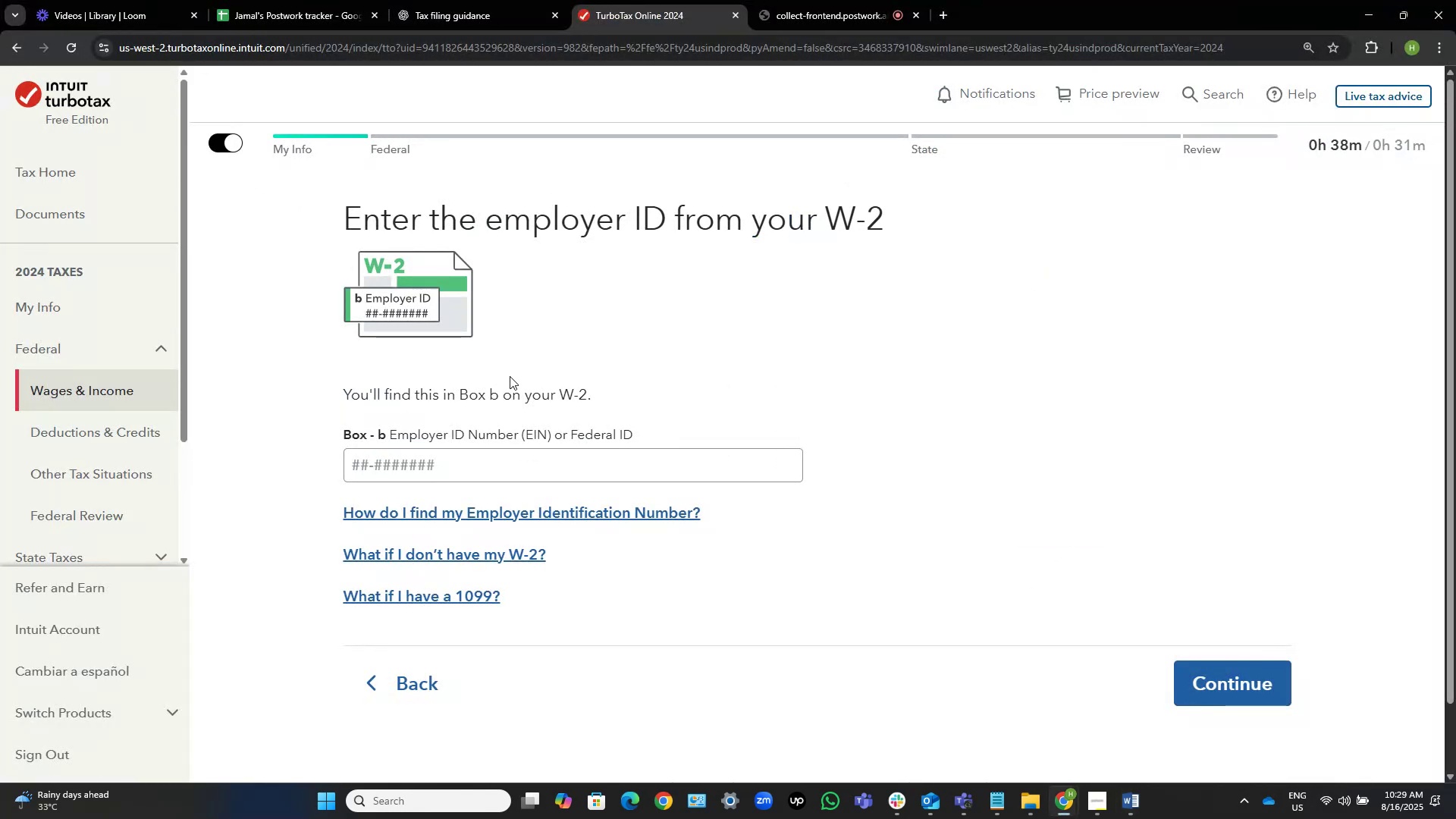 
key(Alt+Tab)
 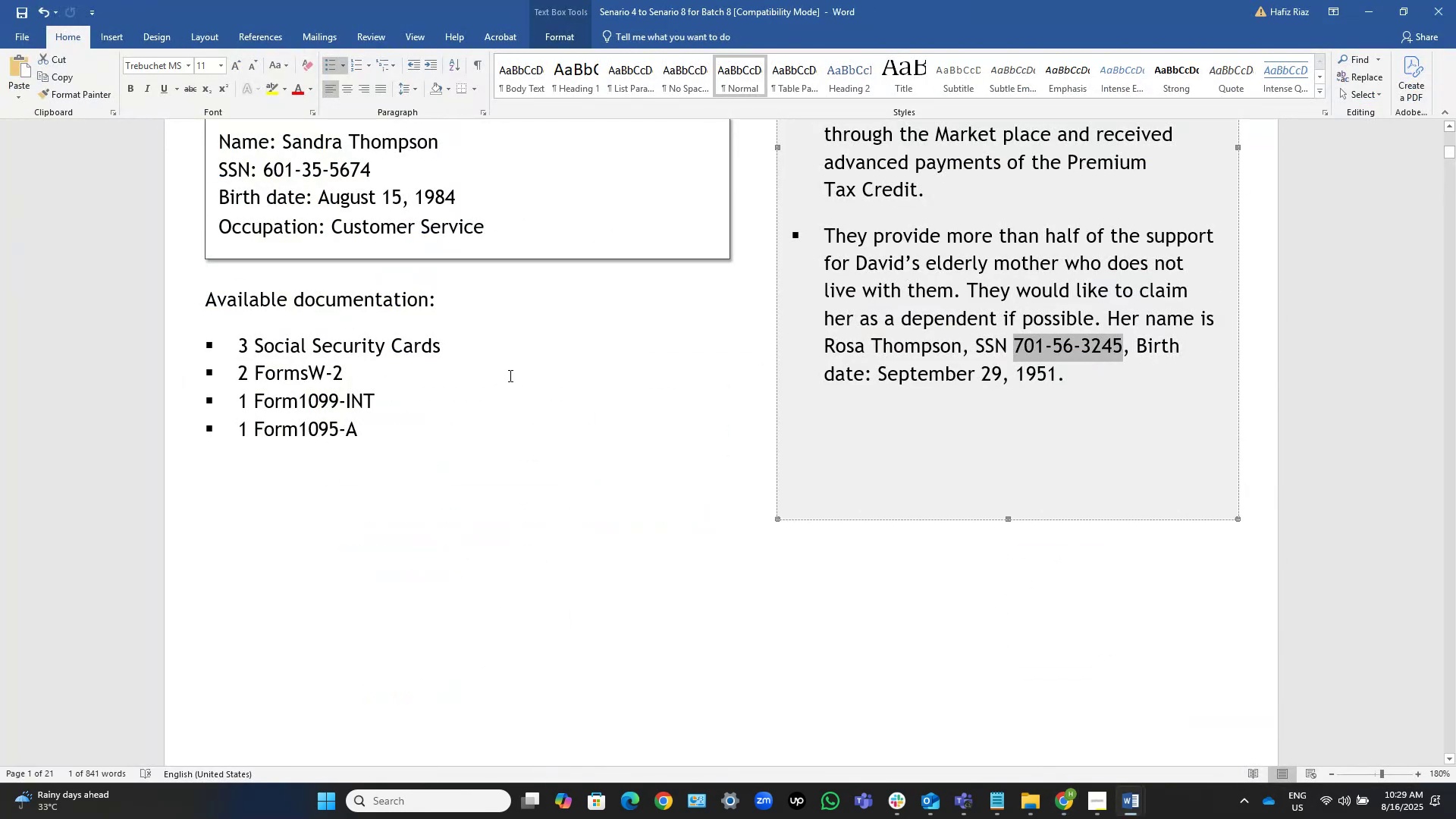 
key(Alt+AltLeft)
 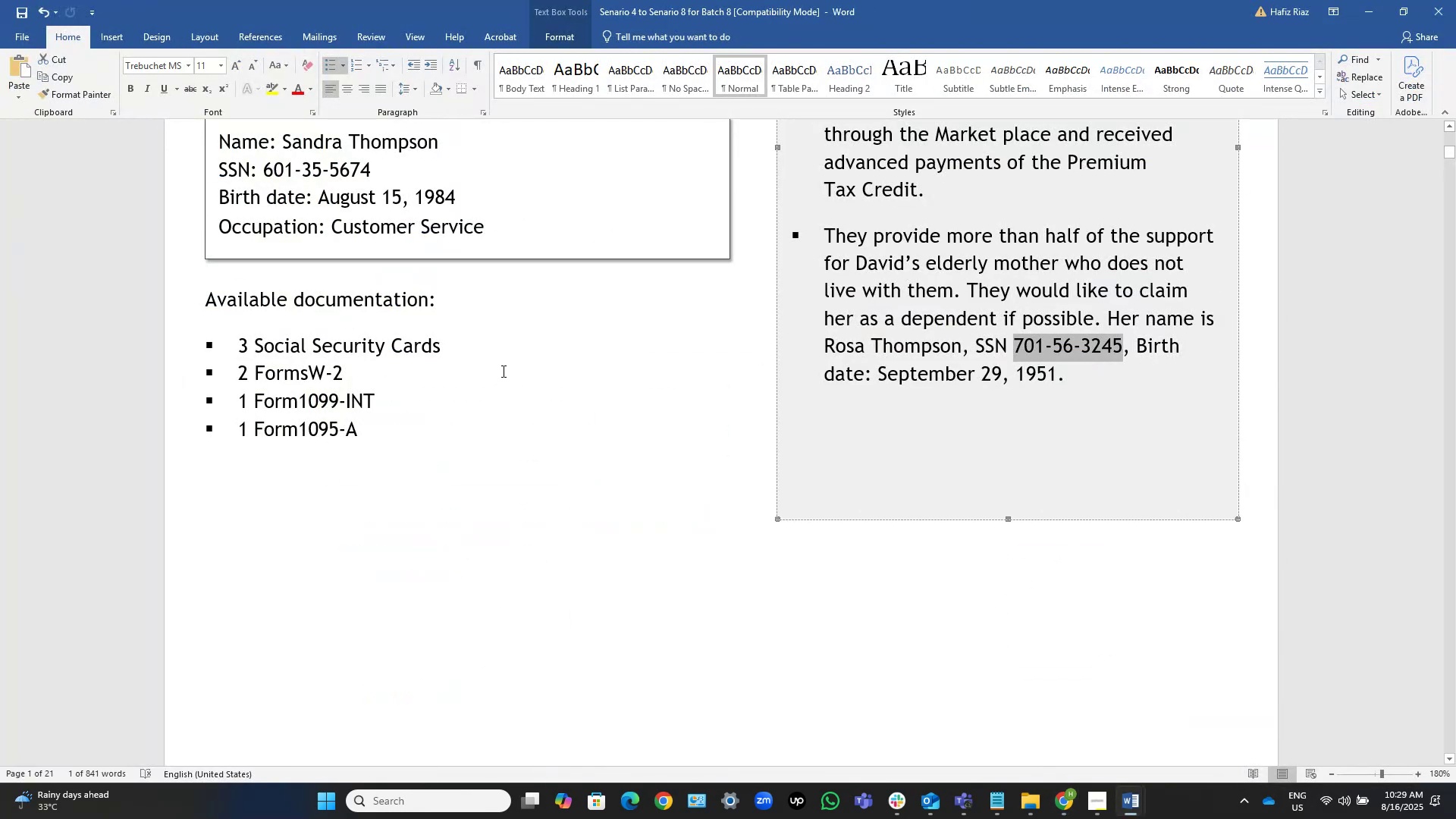 
key(Alt+Tab)
 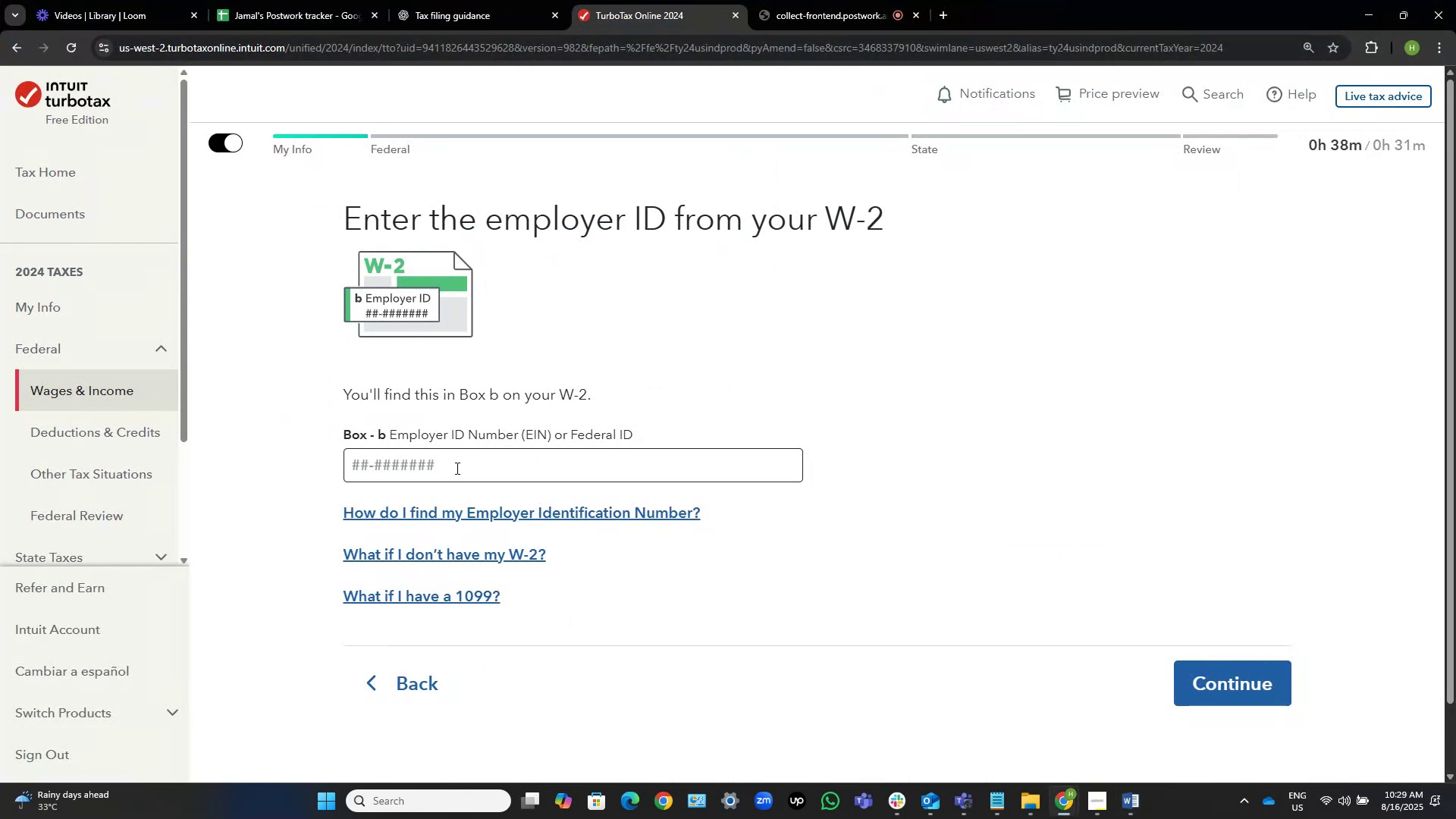 
left_click([456, 469])
 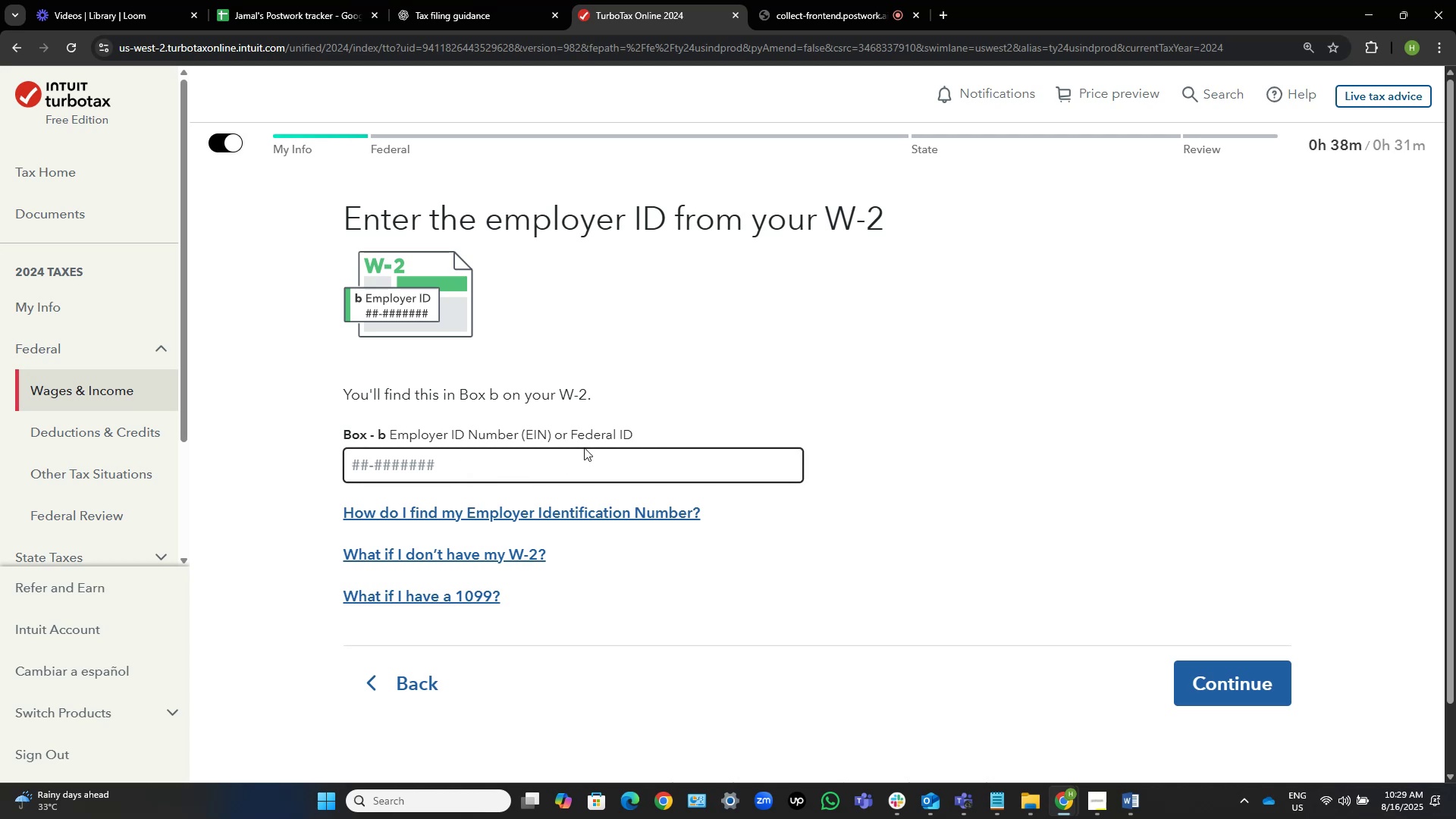 
wait(5.51)
 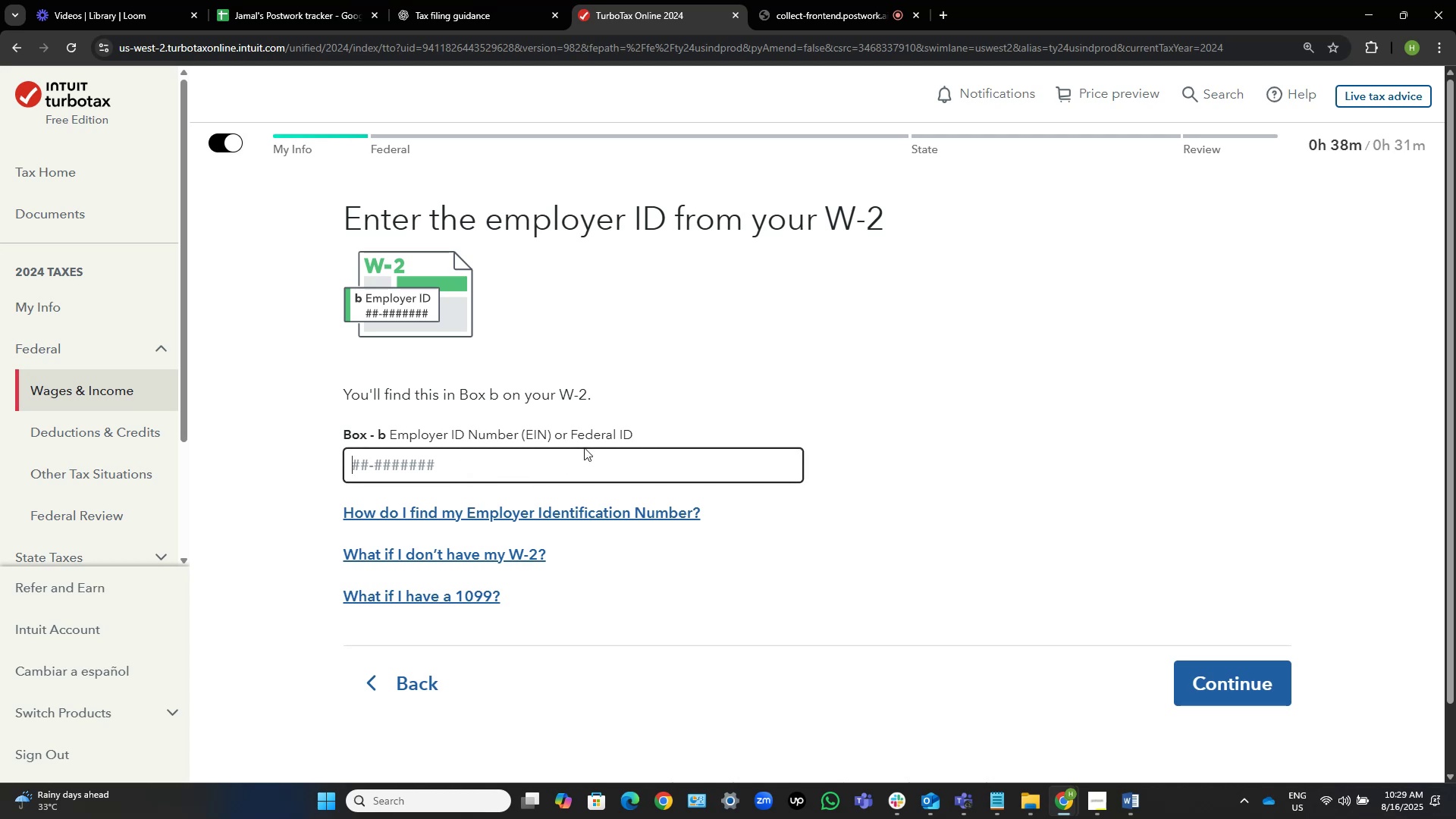 
key(Alt+AltLeft)
 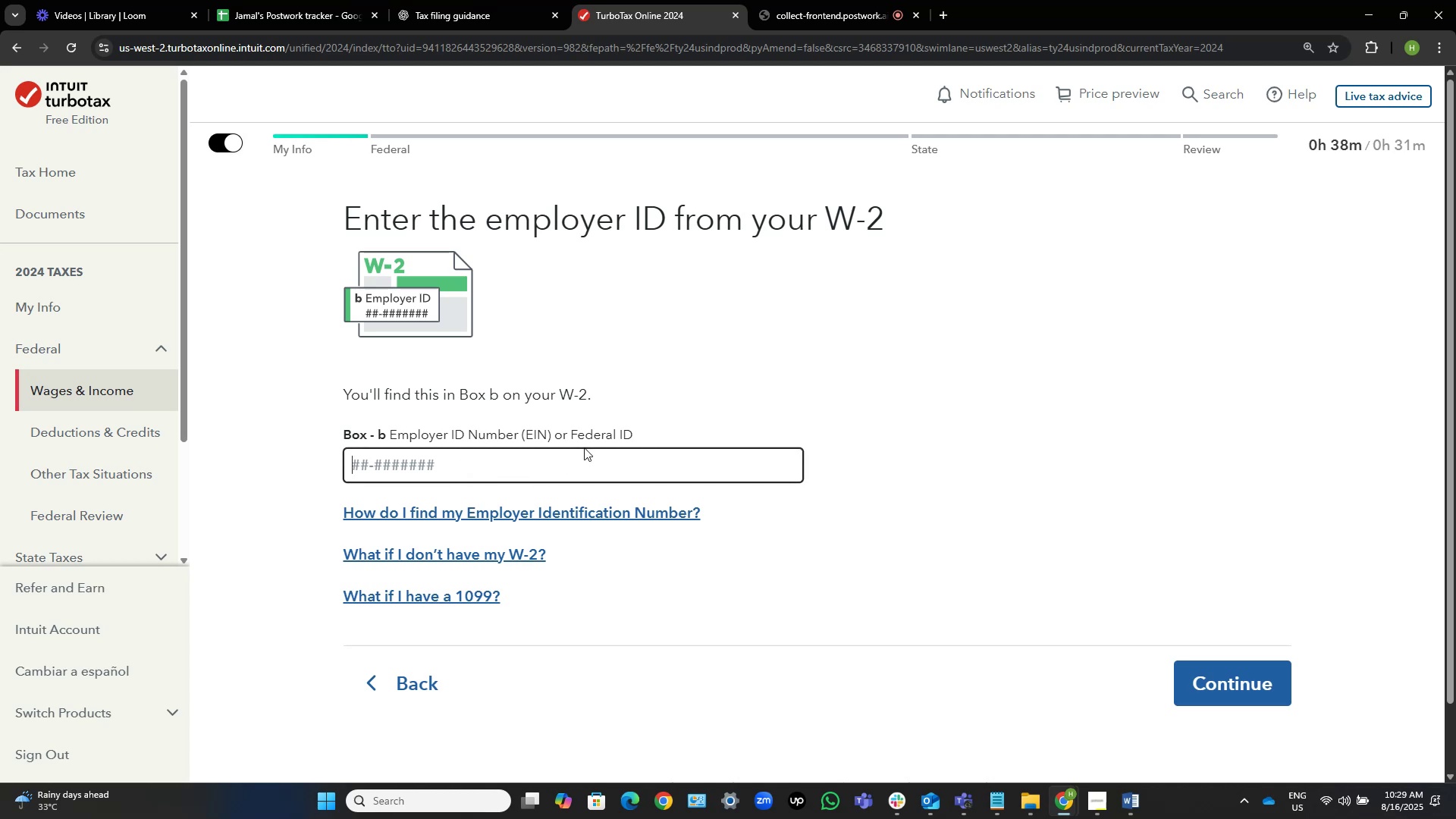 
key(Alt+Tab)
 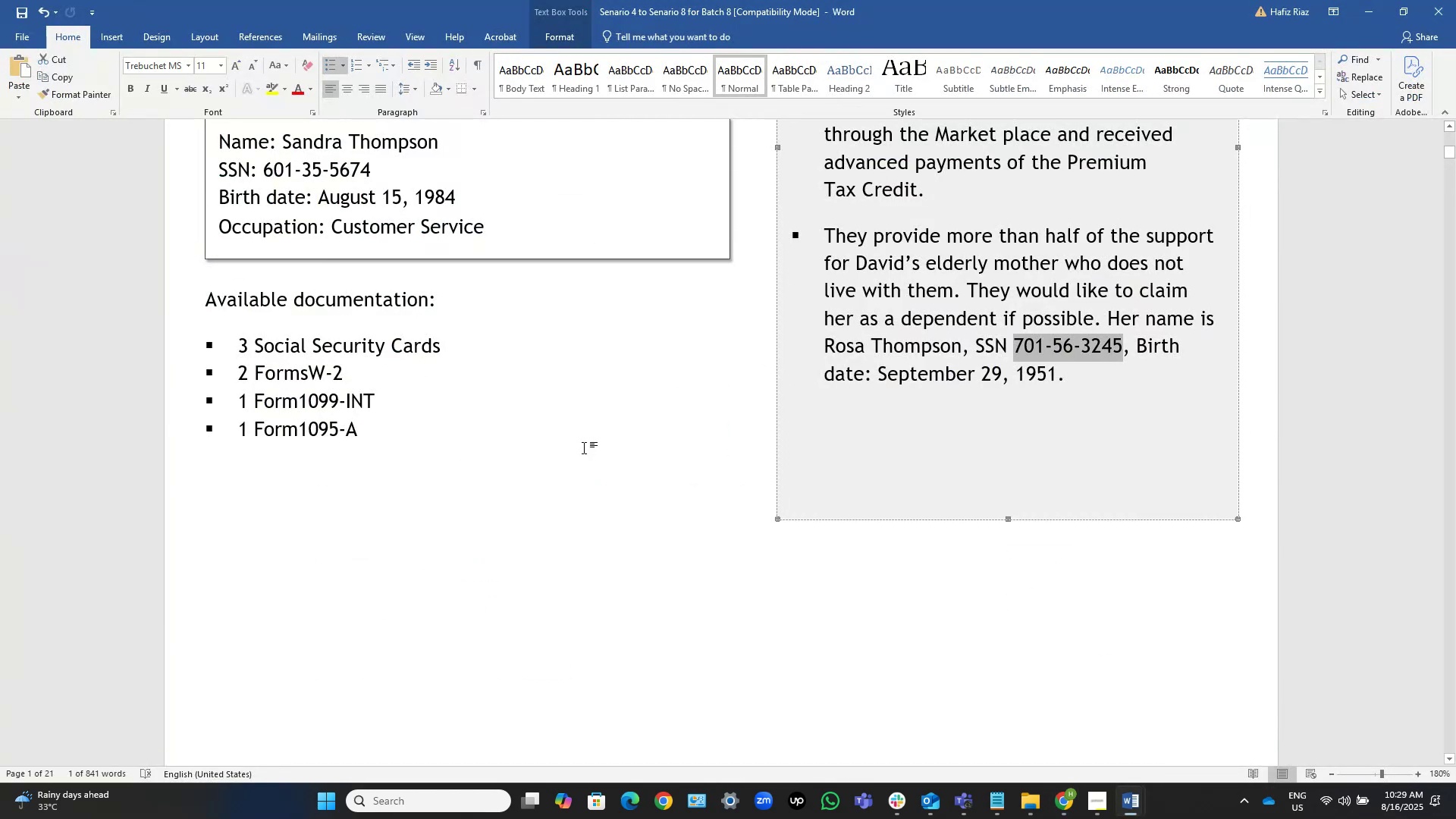 
scroll: coordinate [358, 277], scroll_direction: down, amount: 18.0
 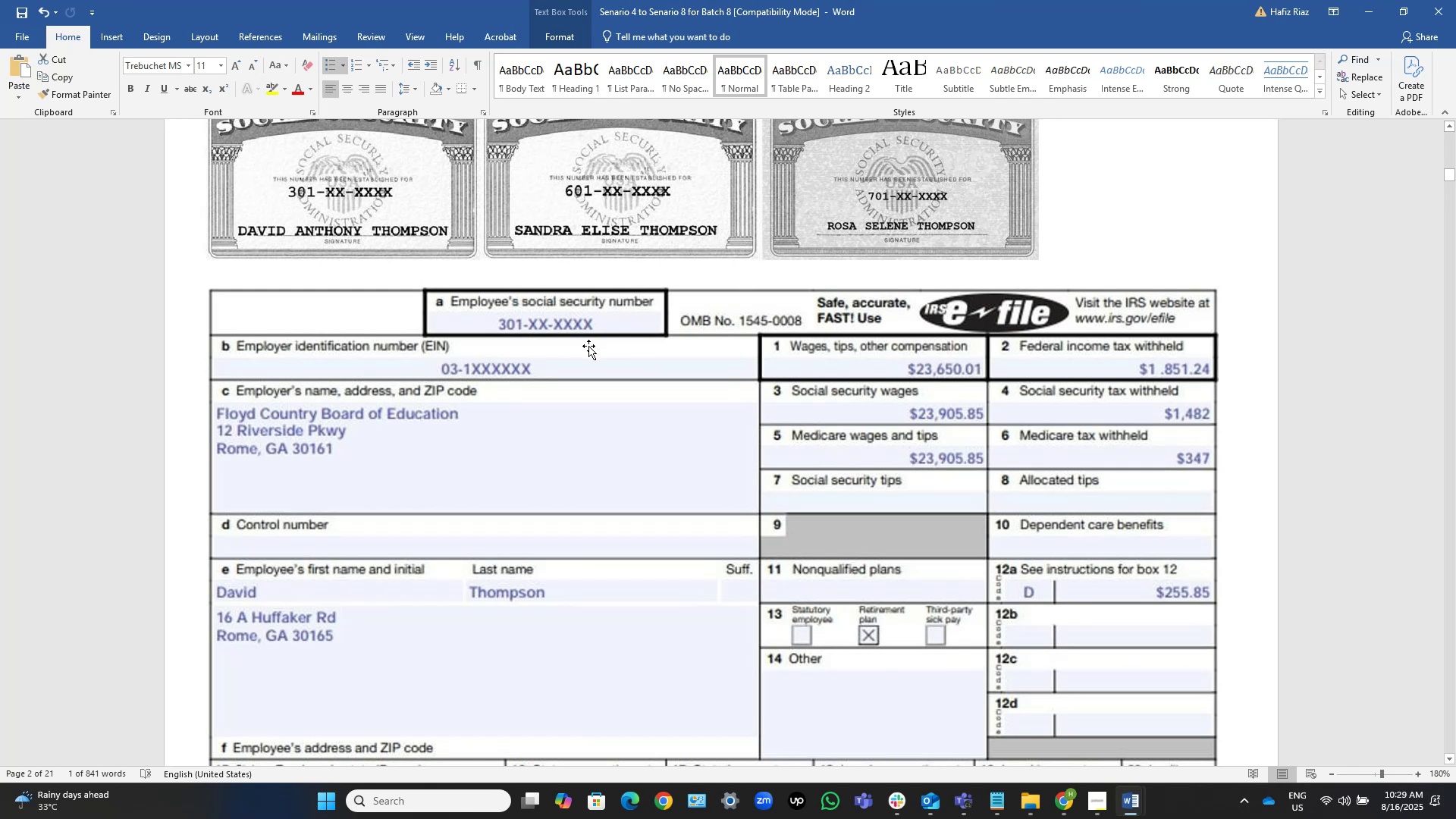 
key(Alt+AltLeft)
 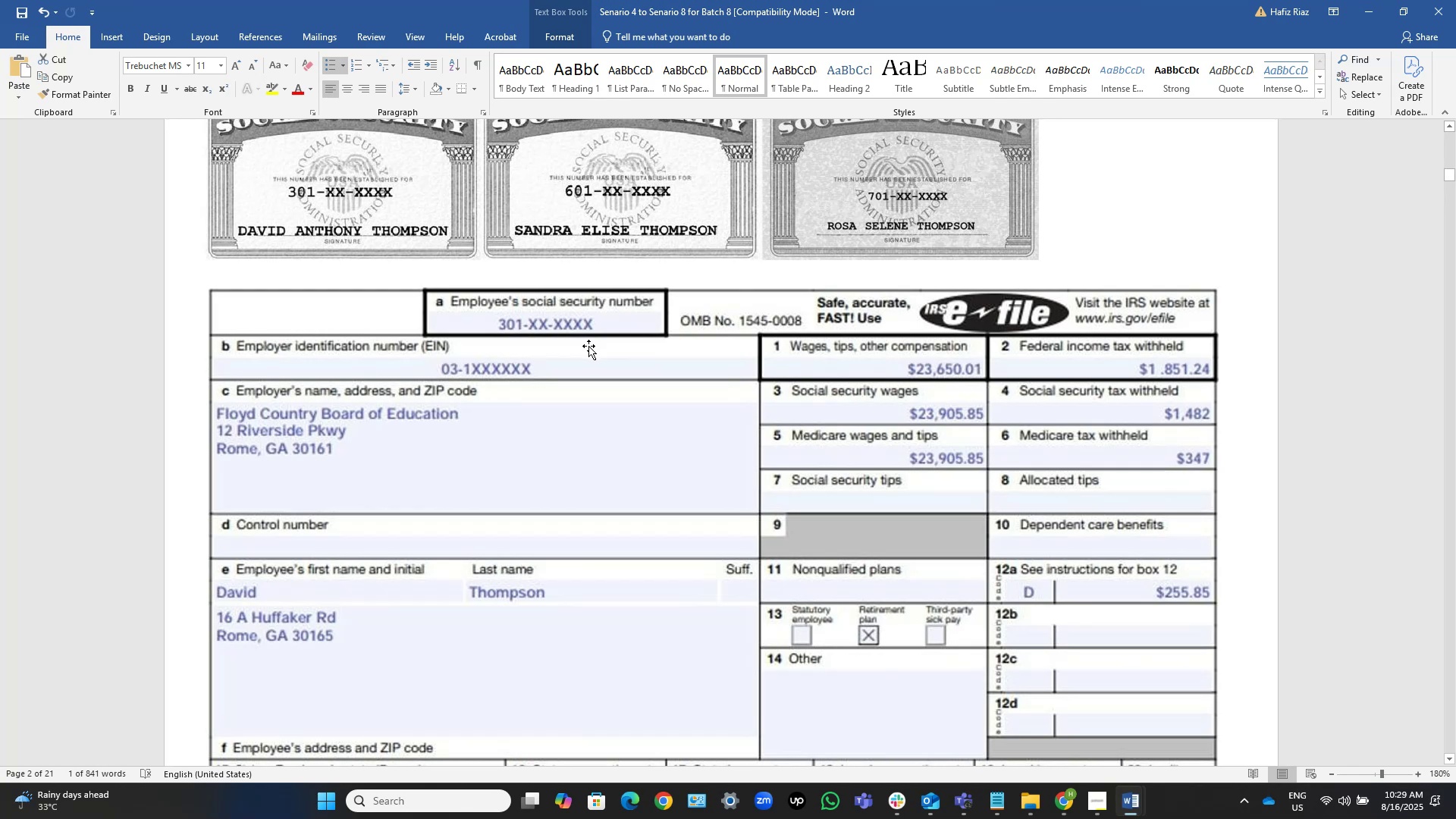 
key(Alt+Tab)
 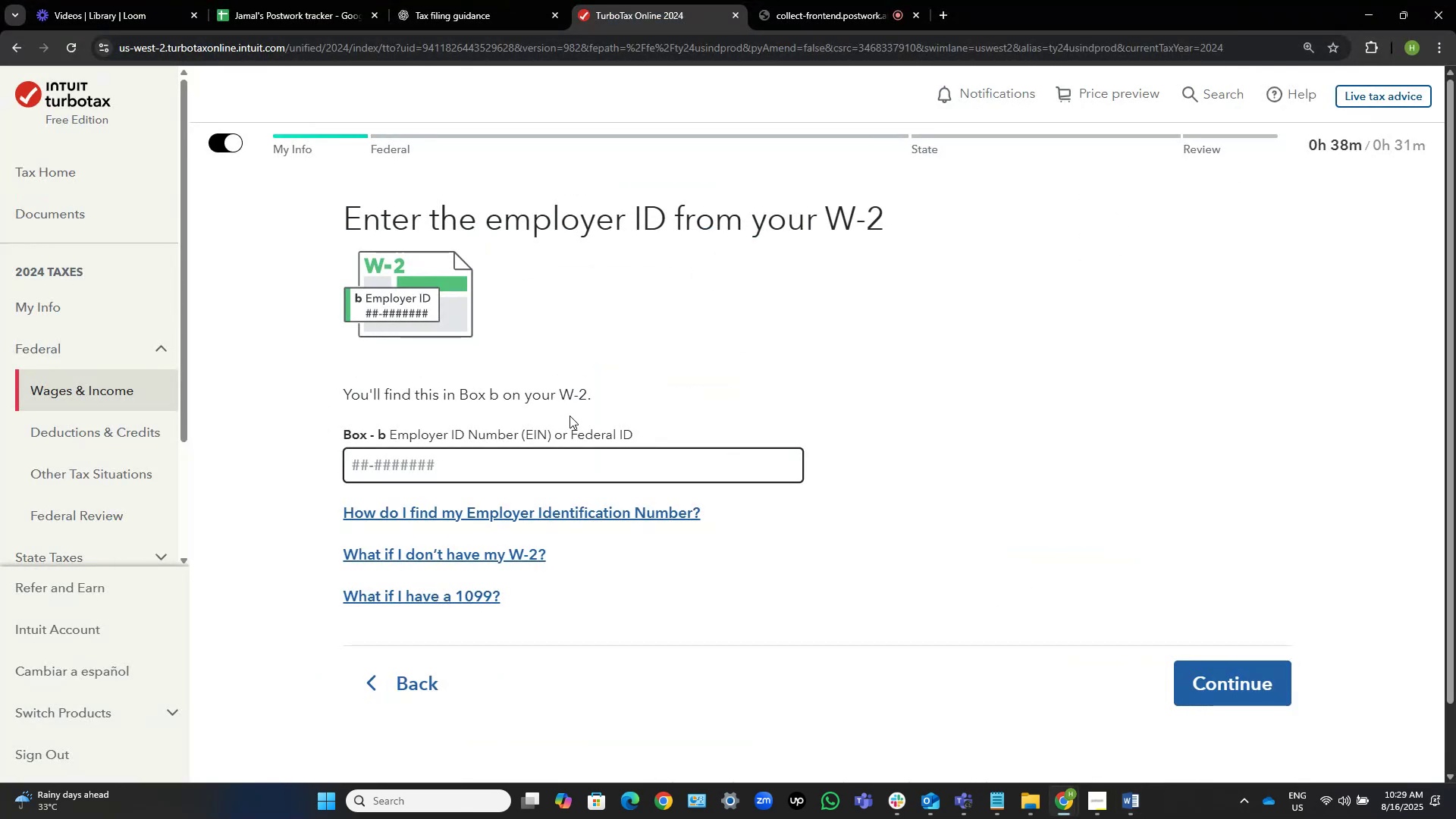 
key(Numpad0)
 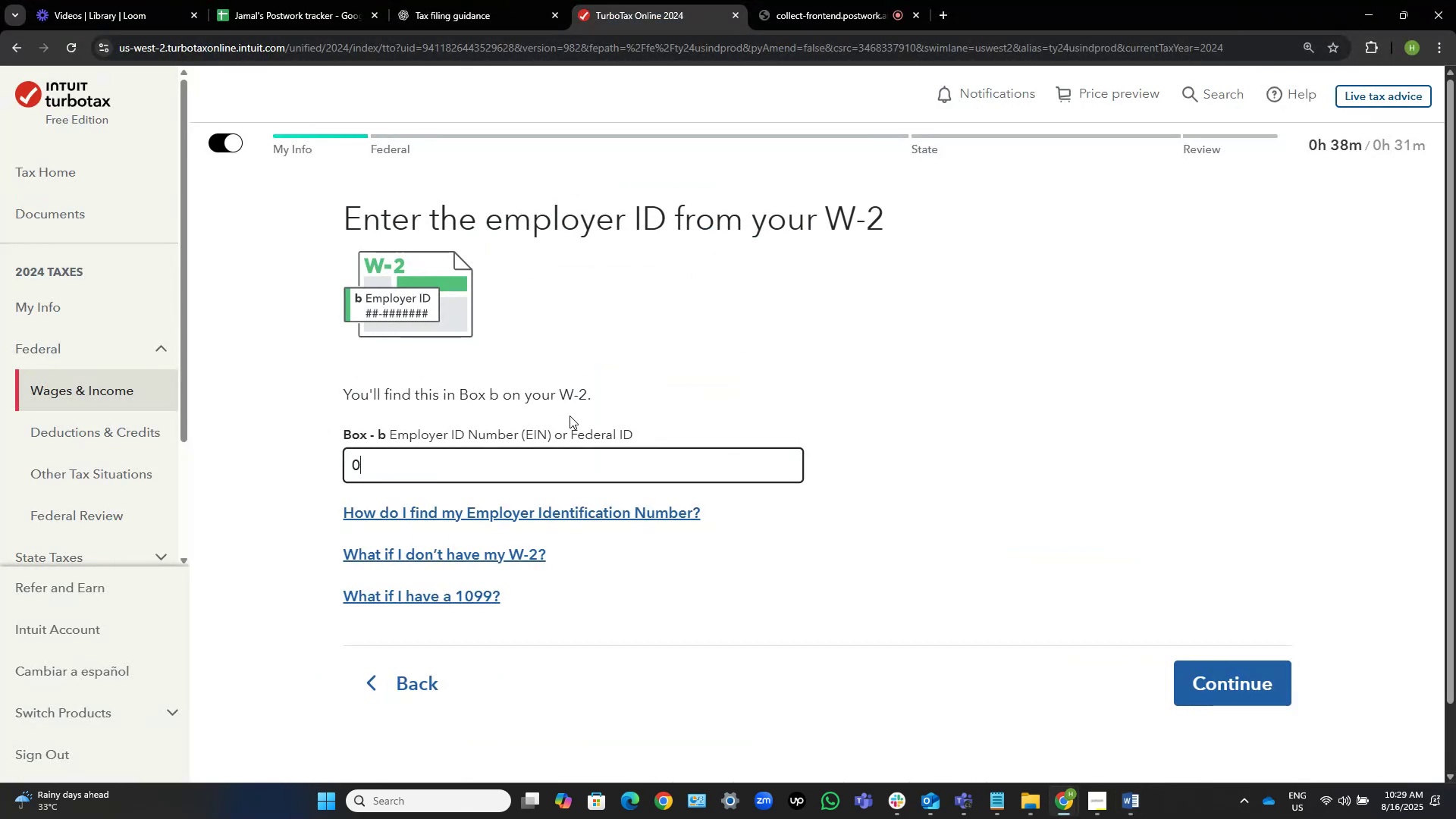 
key(Numpad3)
 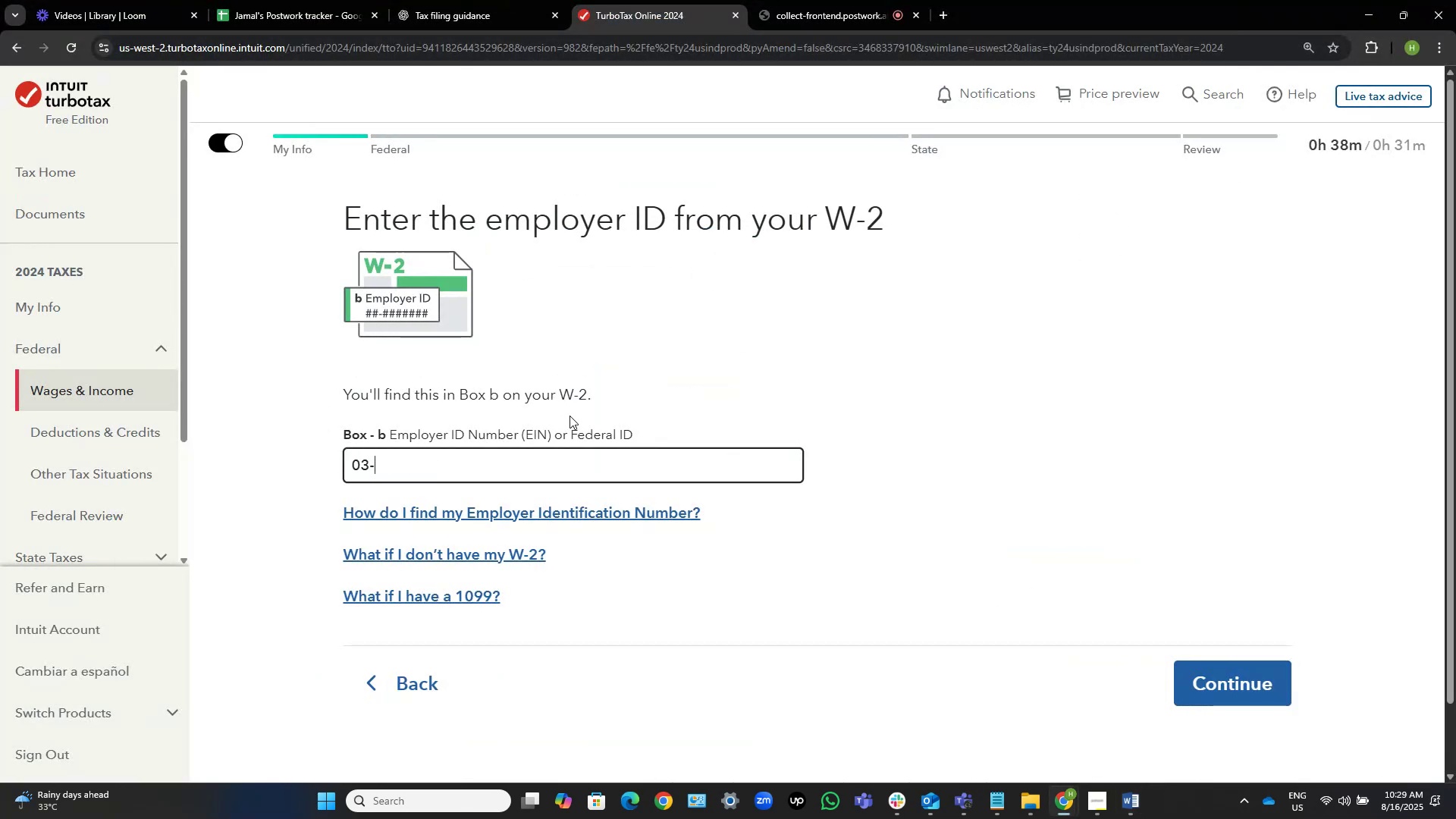 
key(Numpad1)
 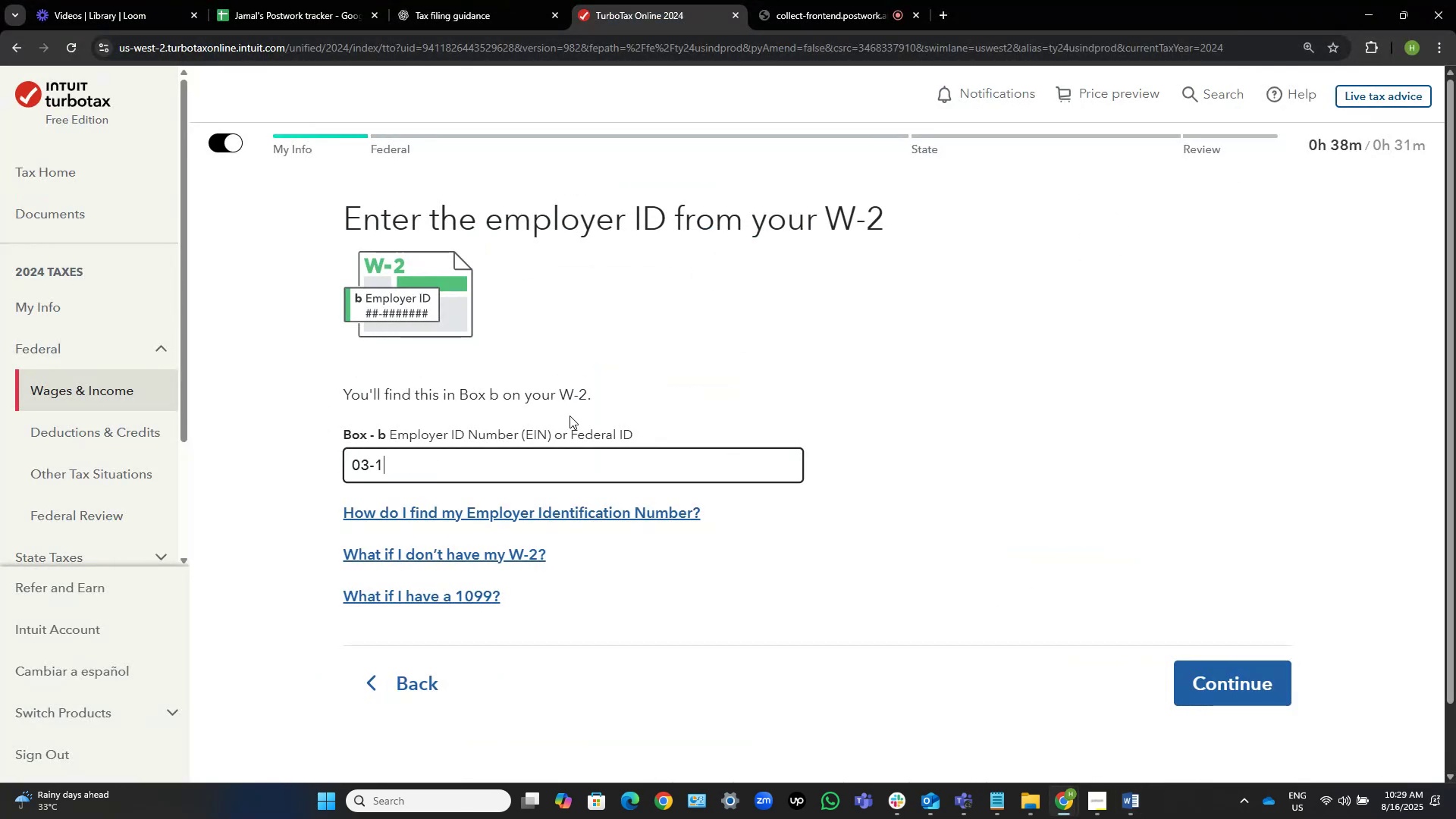 
key(Numpad5)
 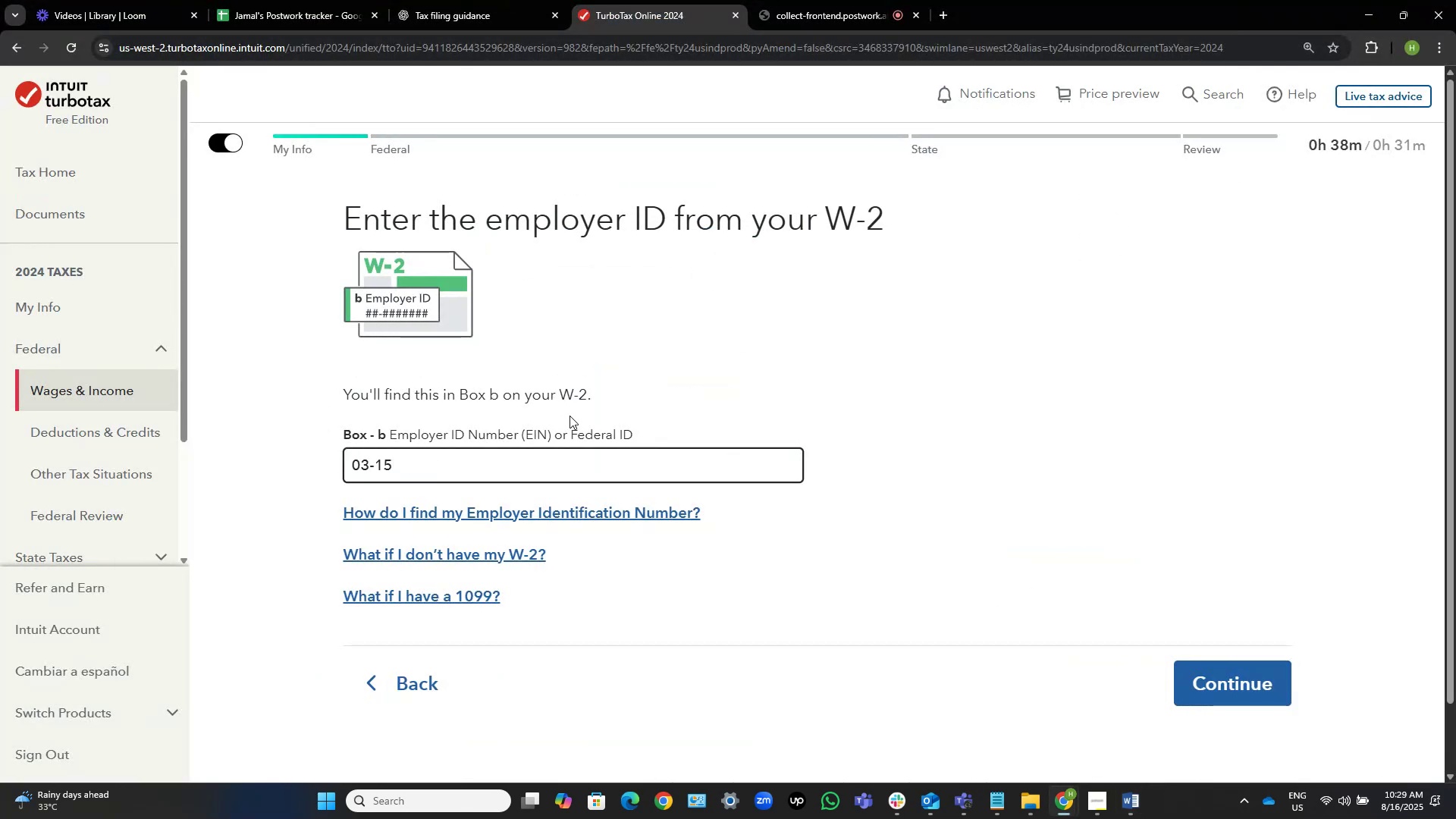 
key(Numpad9)
 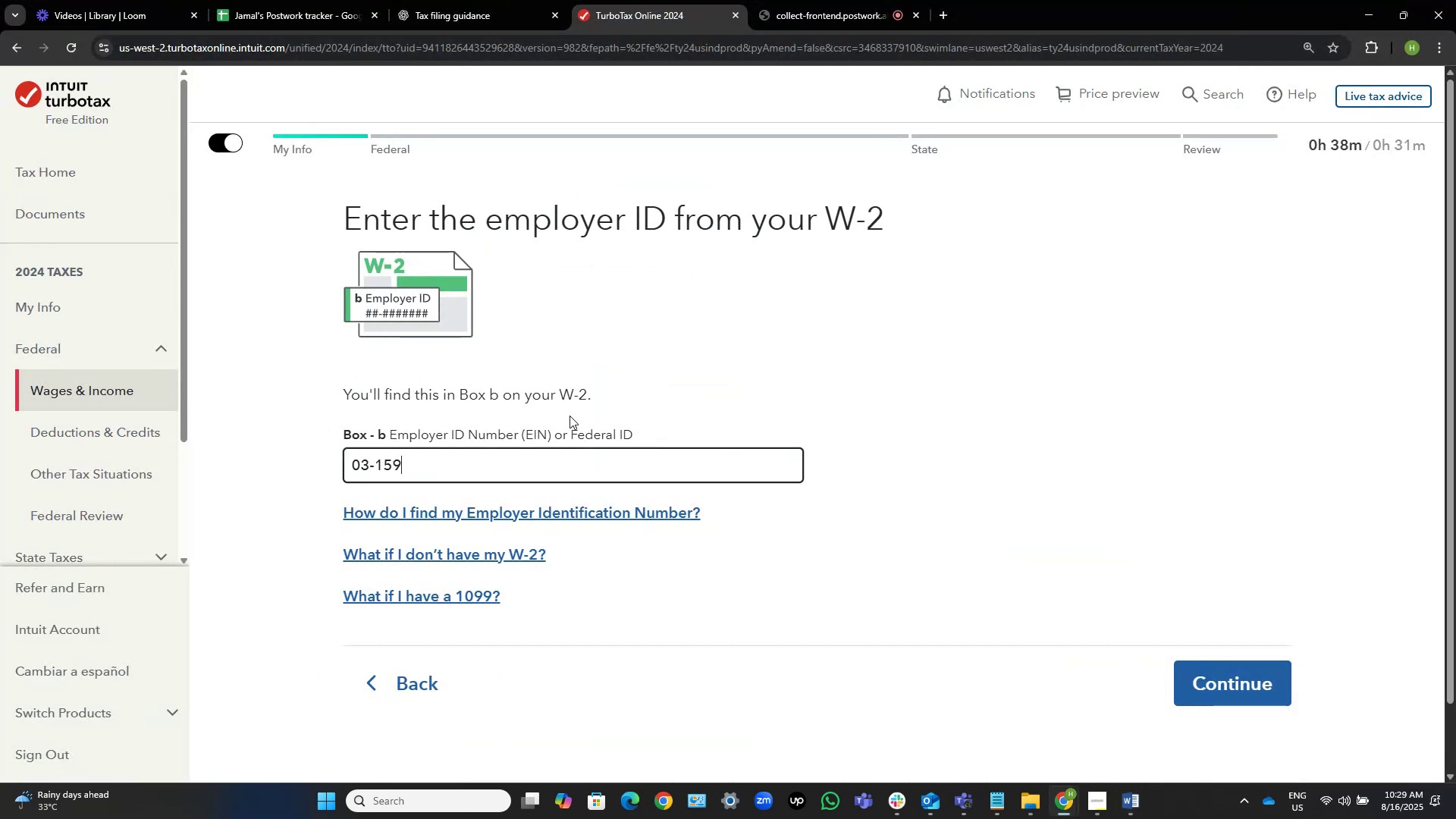 
key(Numpad8)
 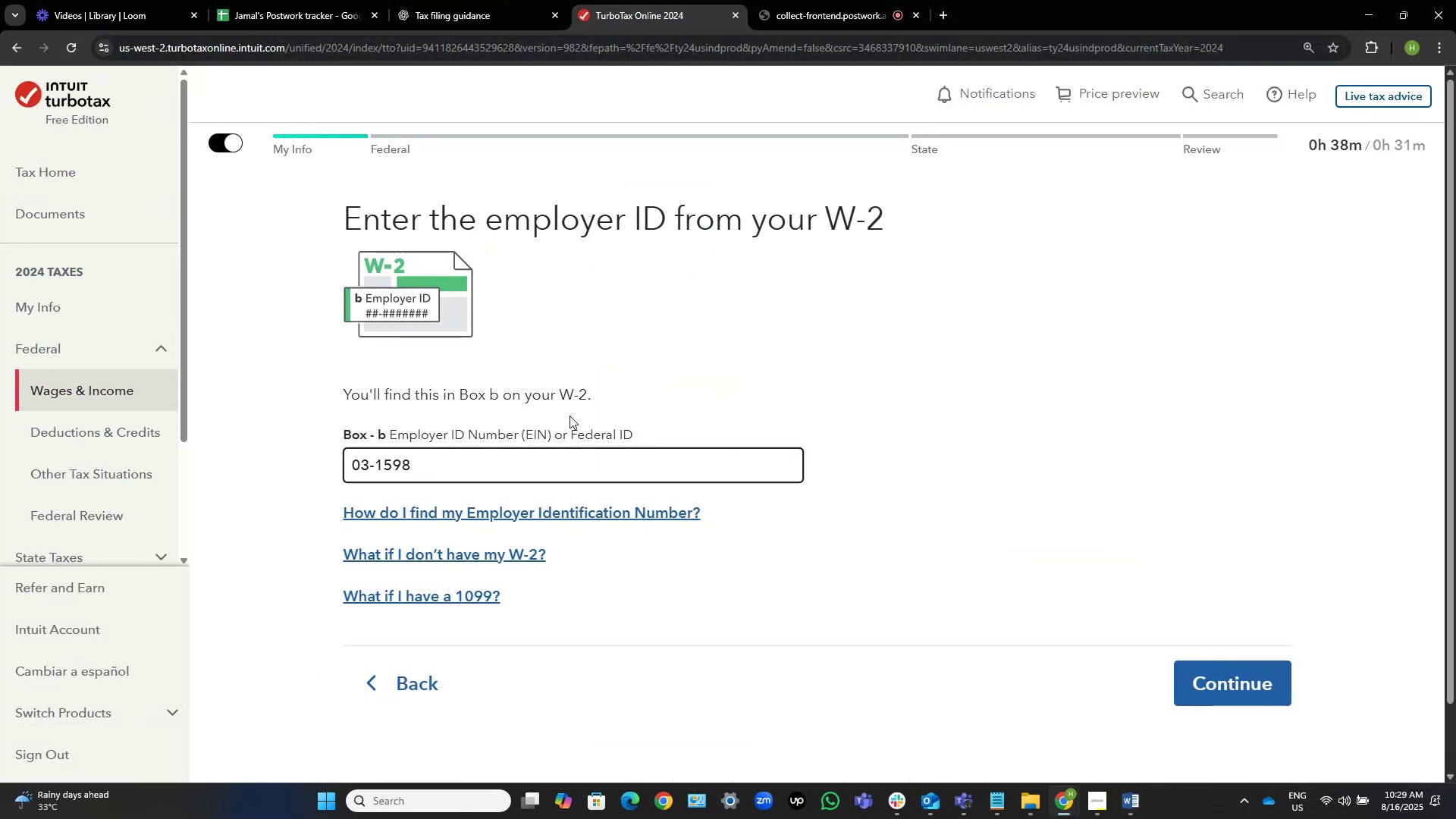 
key(Numpad7)
 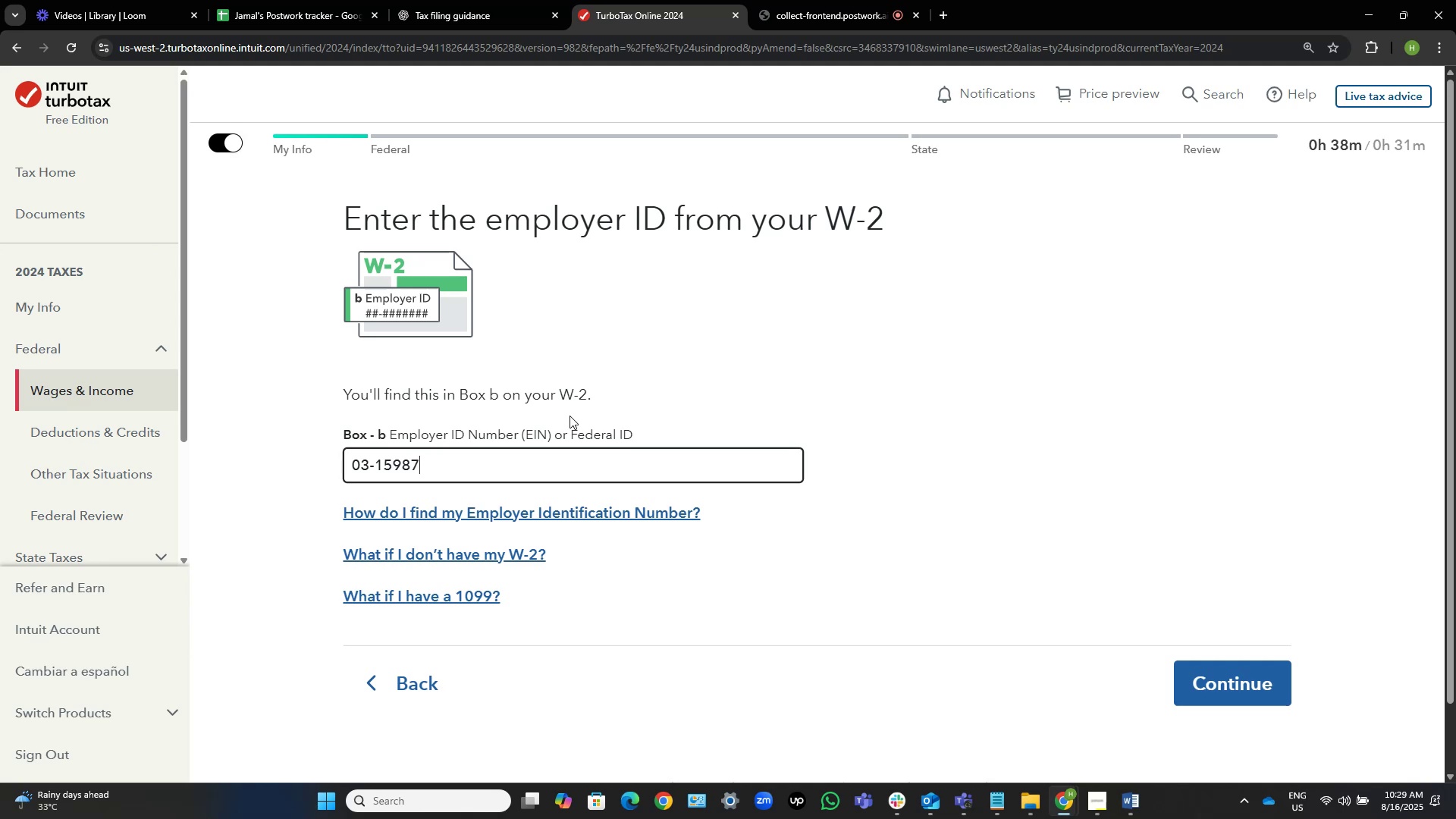 
key(Numpad8)
 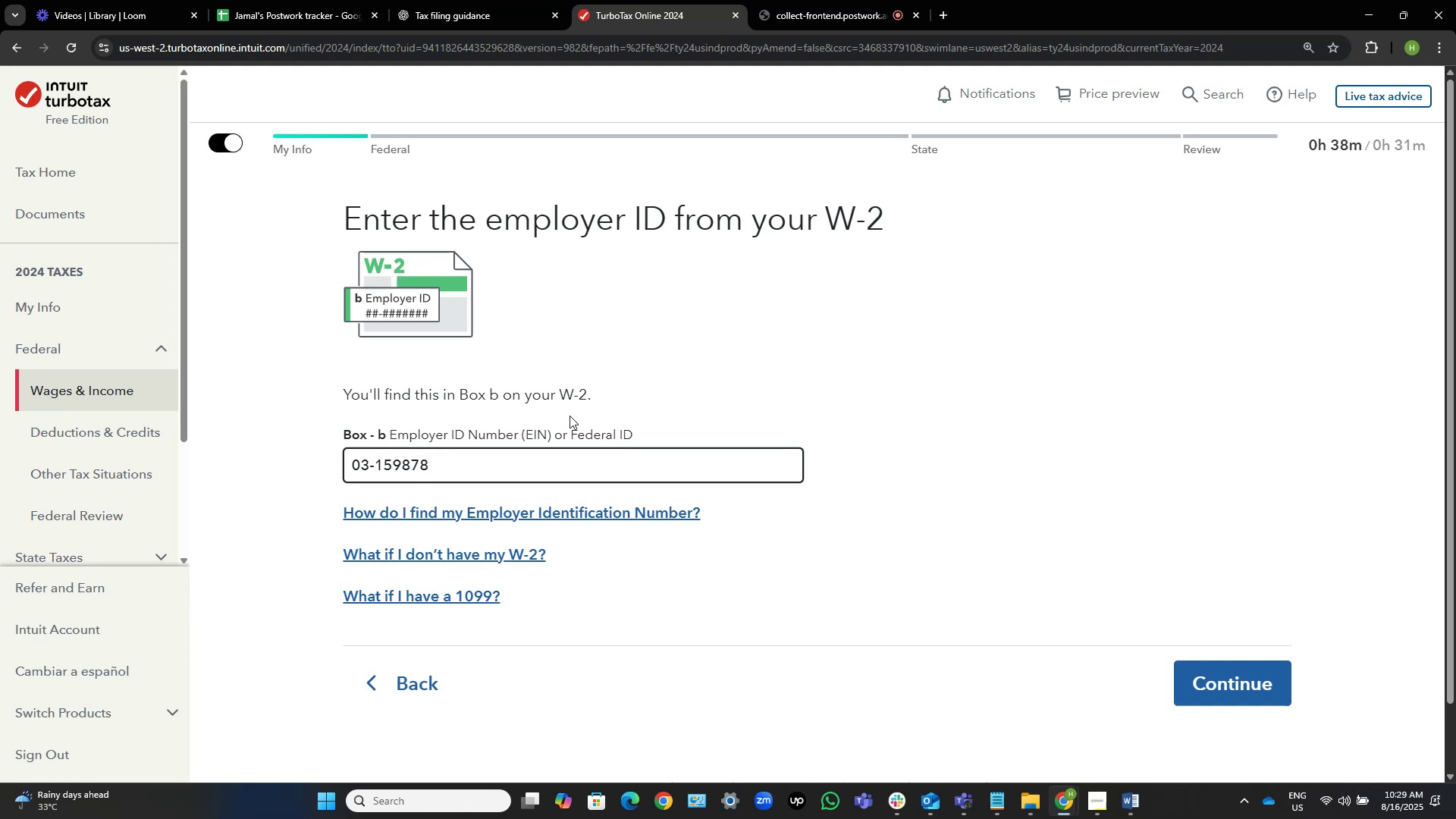 
key(Numpad8)
 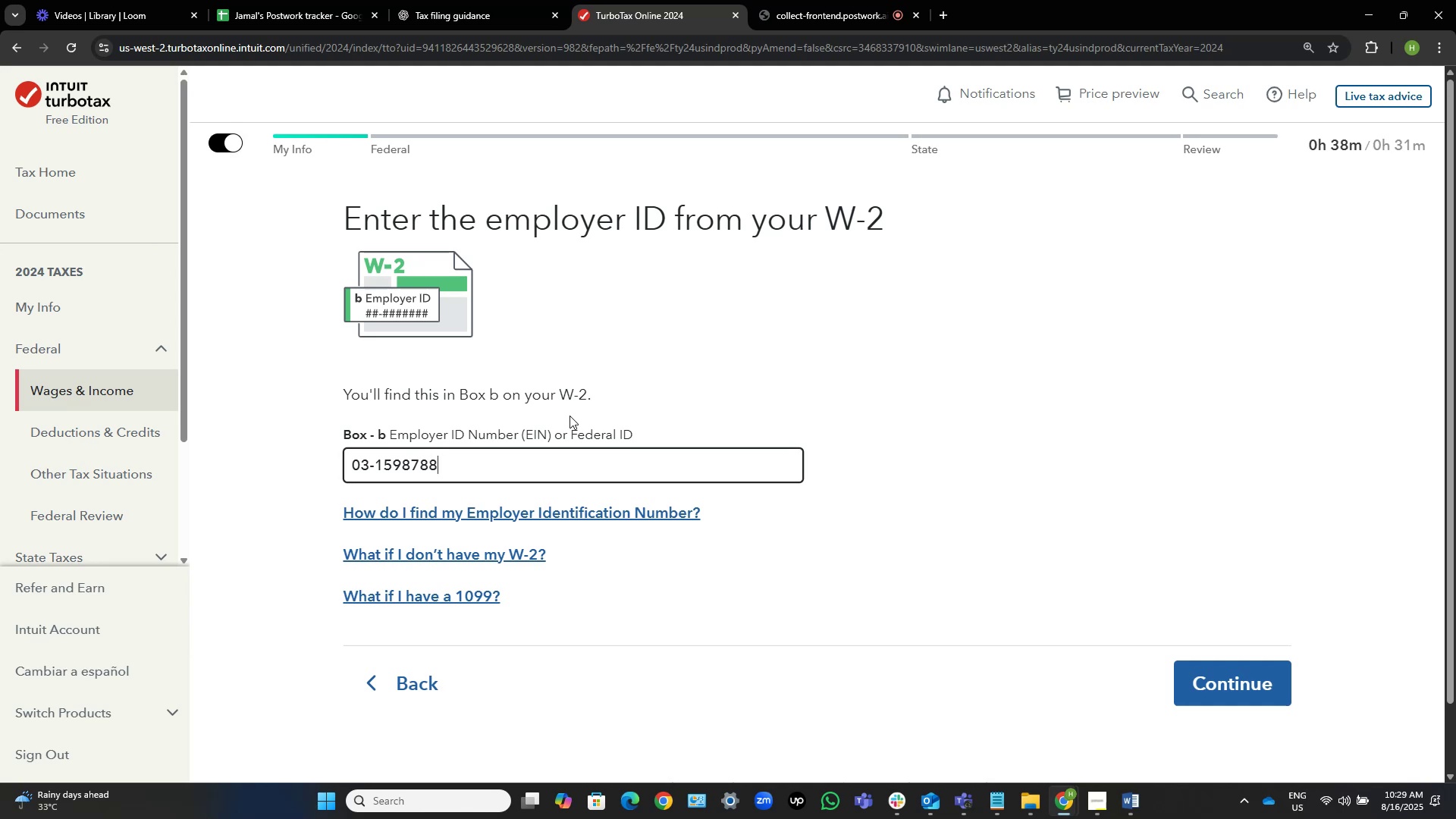 
key(Numpad8)
 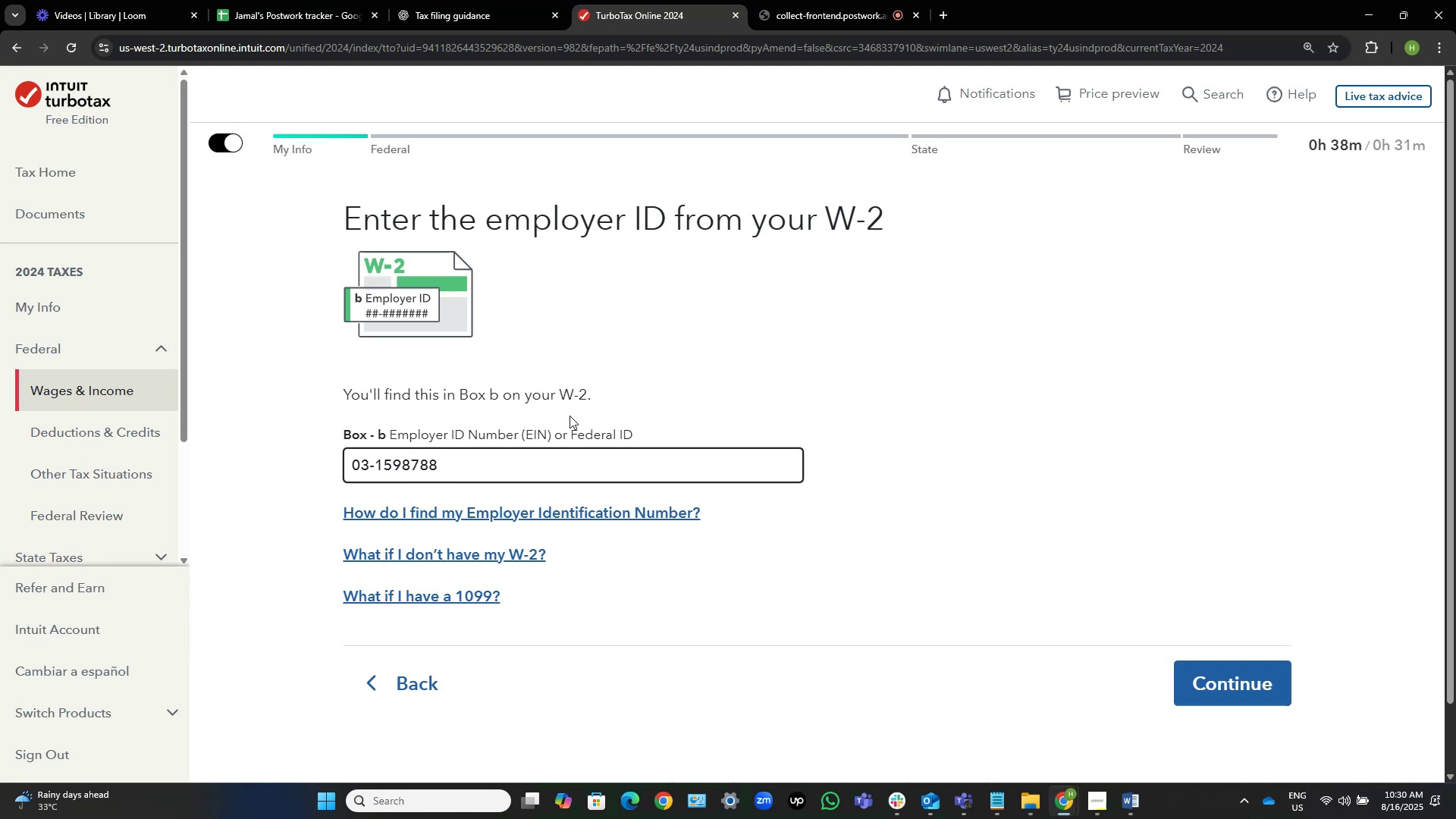 
key(Control+Shift+ArrowUp)
 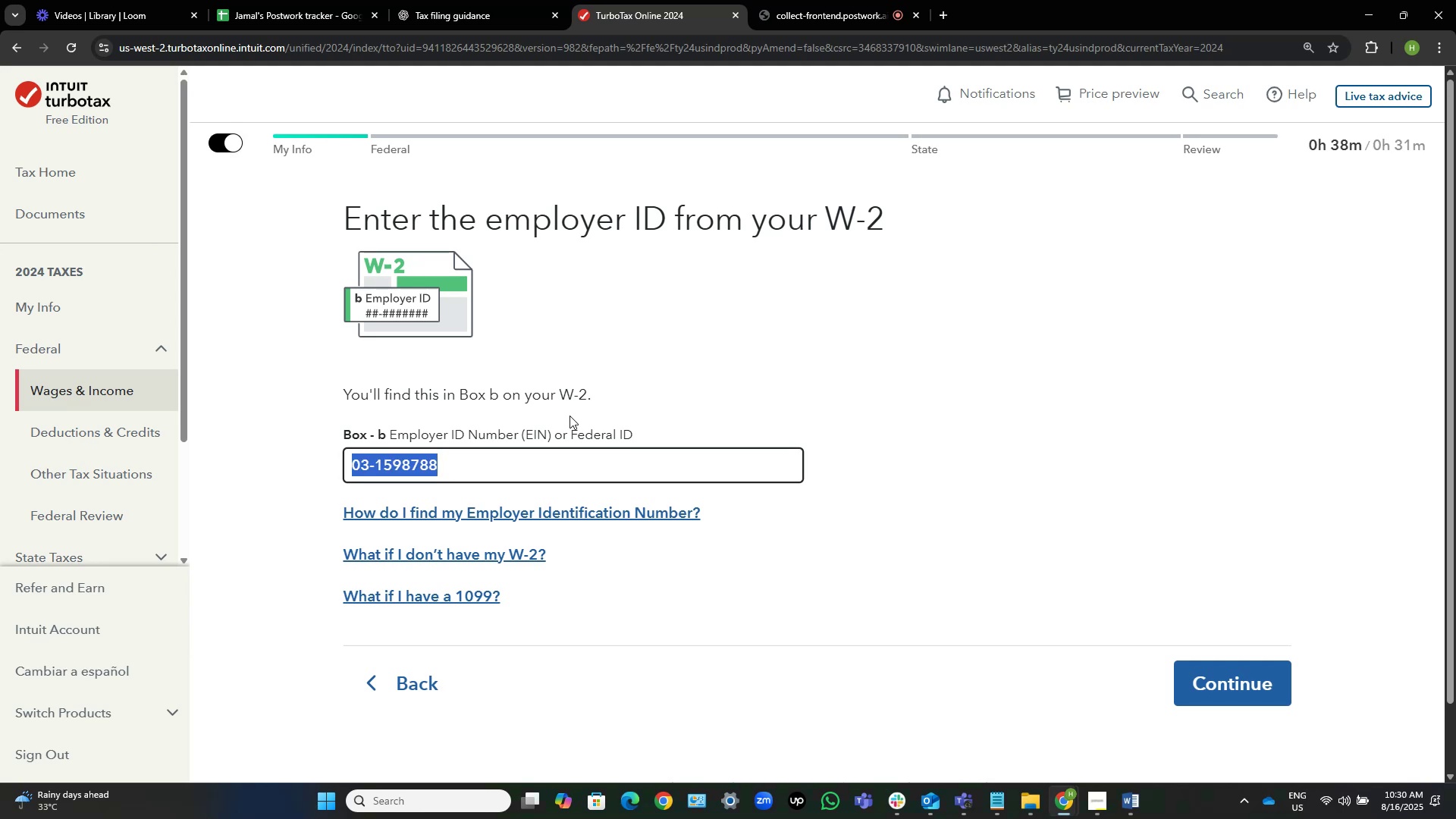 
key(Control+C)
 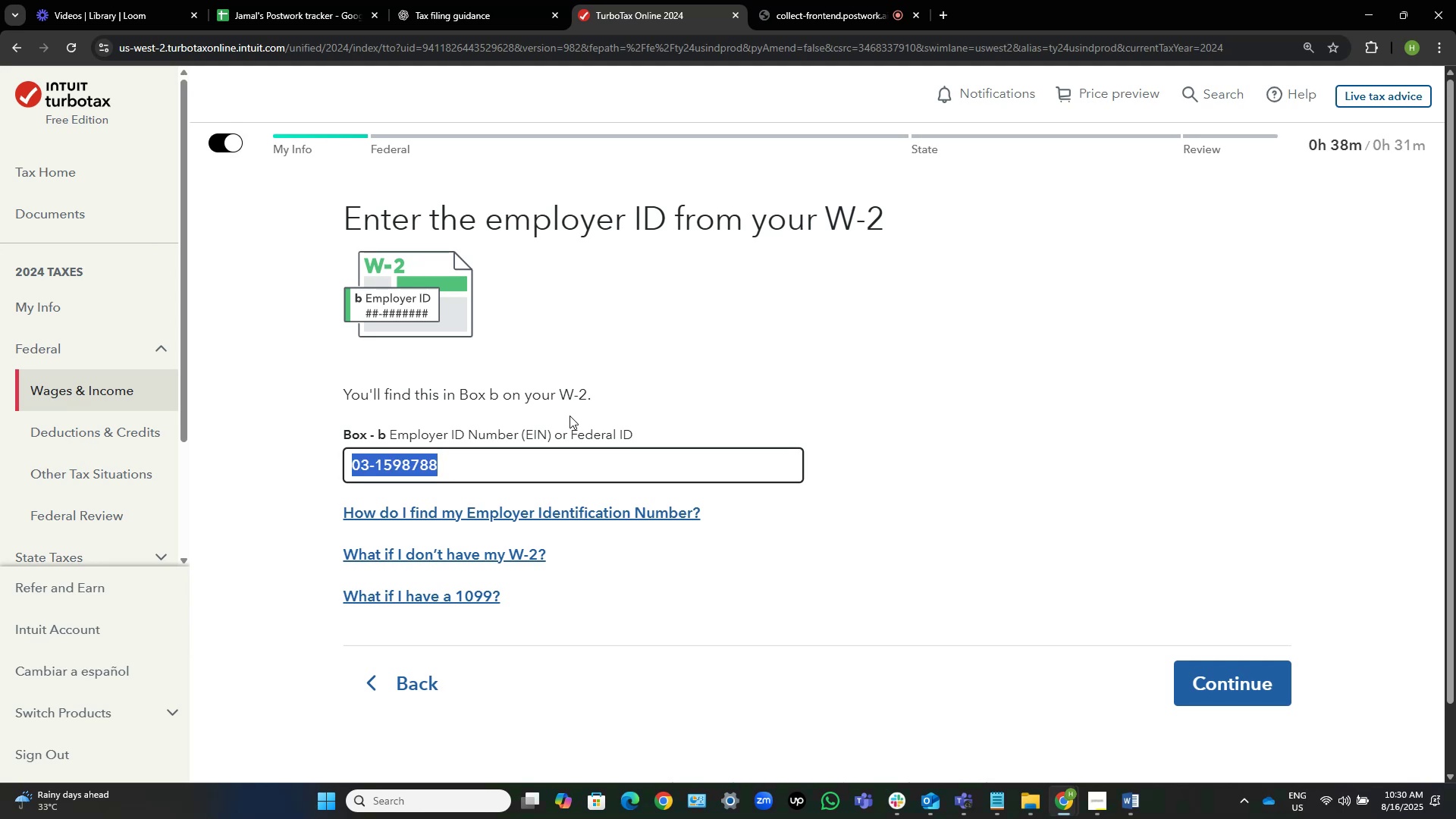 
key(Alt+AltLeft)
 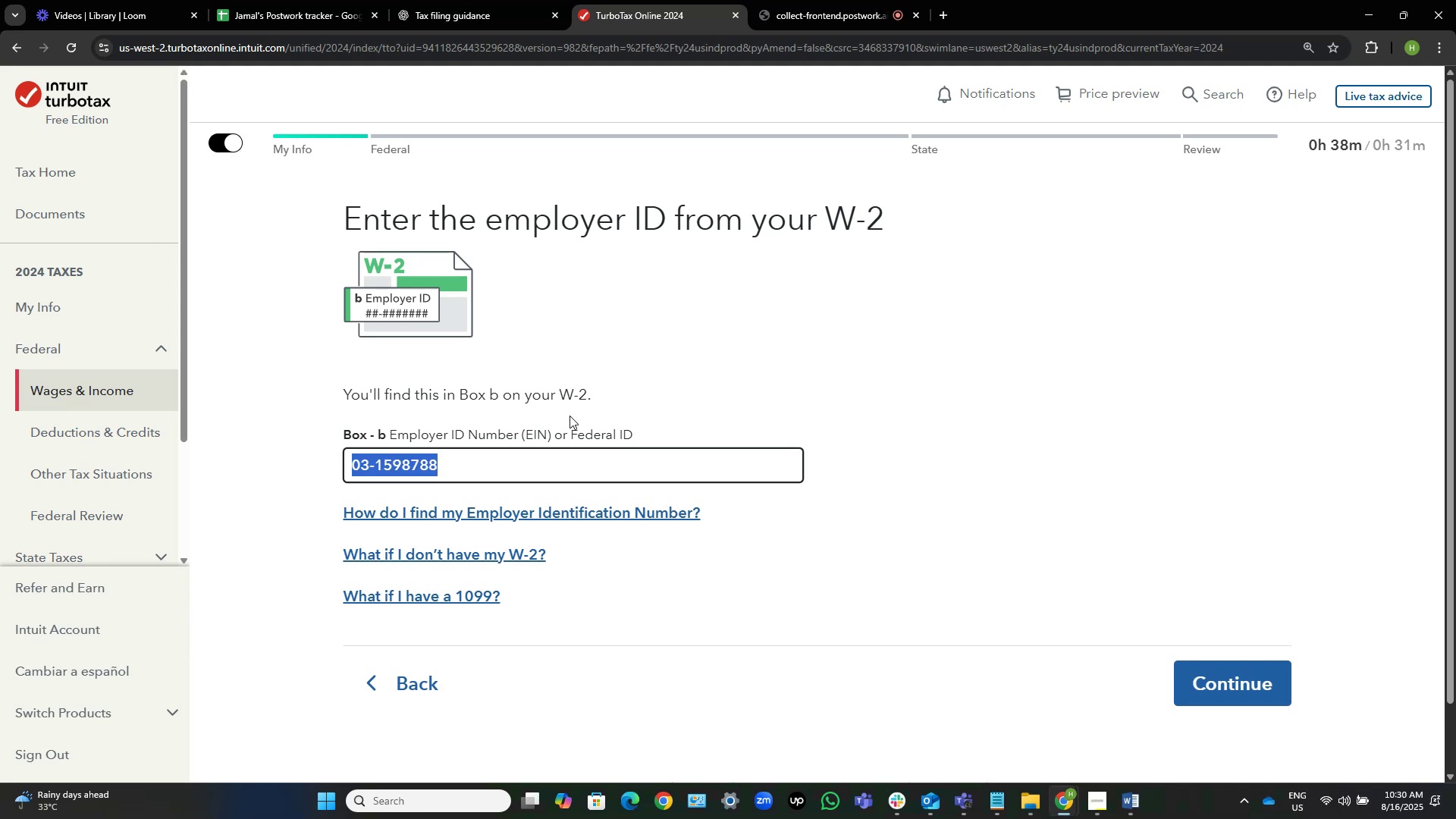 
key(Alt+Tab)
 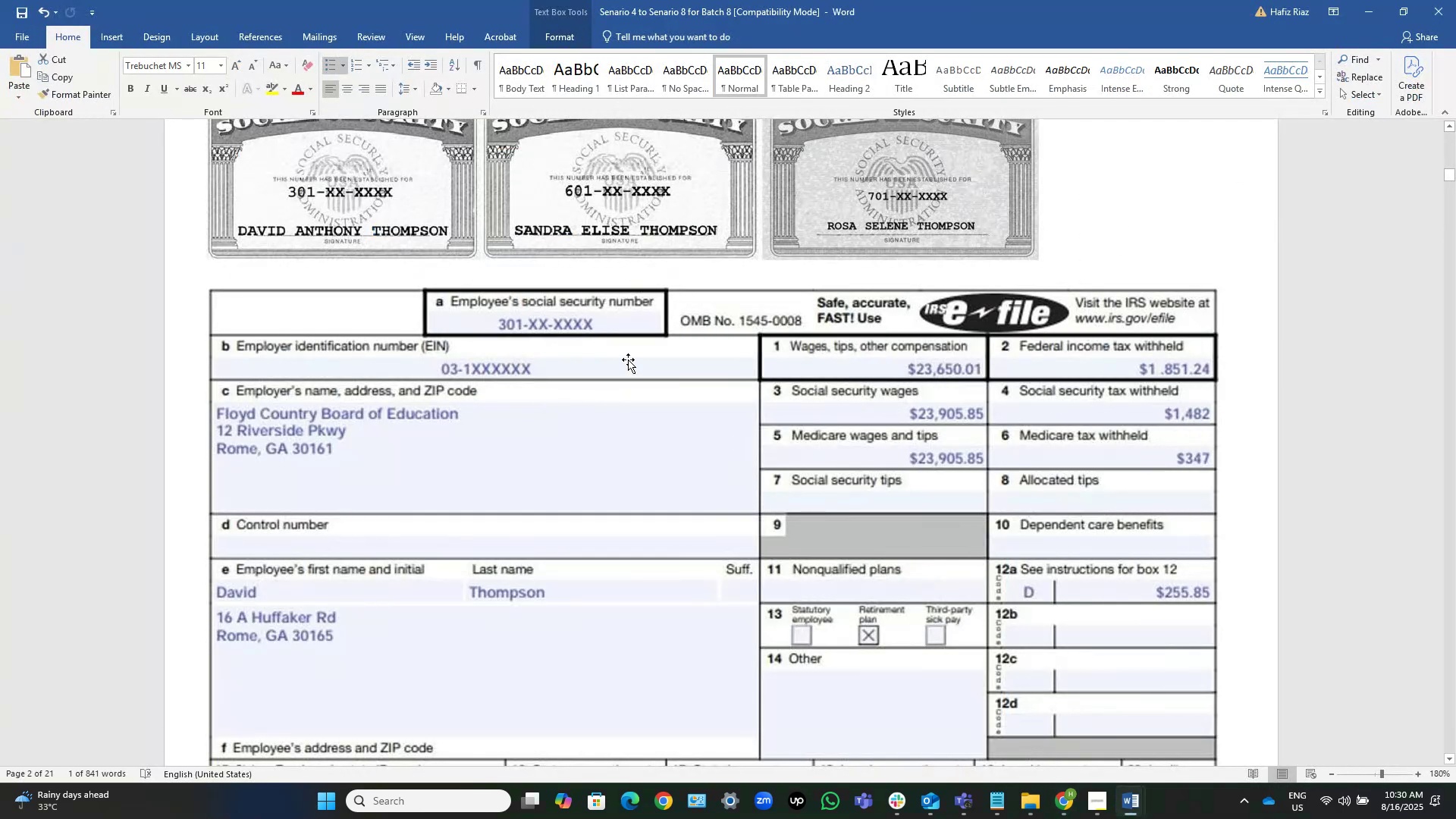 
key(Alt+AltLeft)
 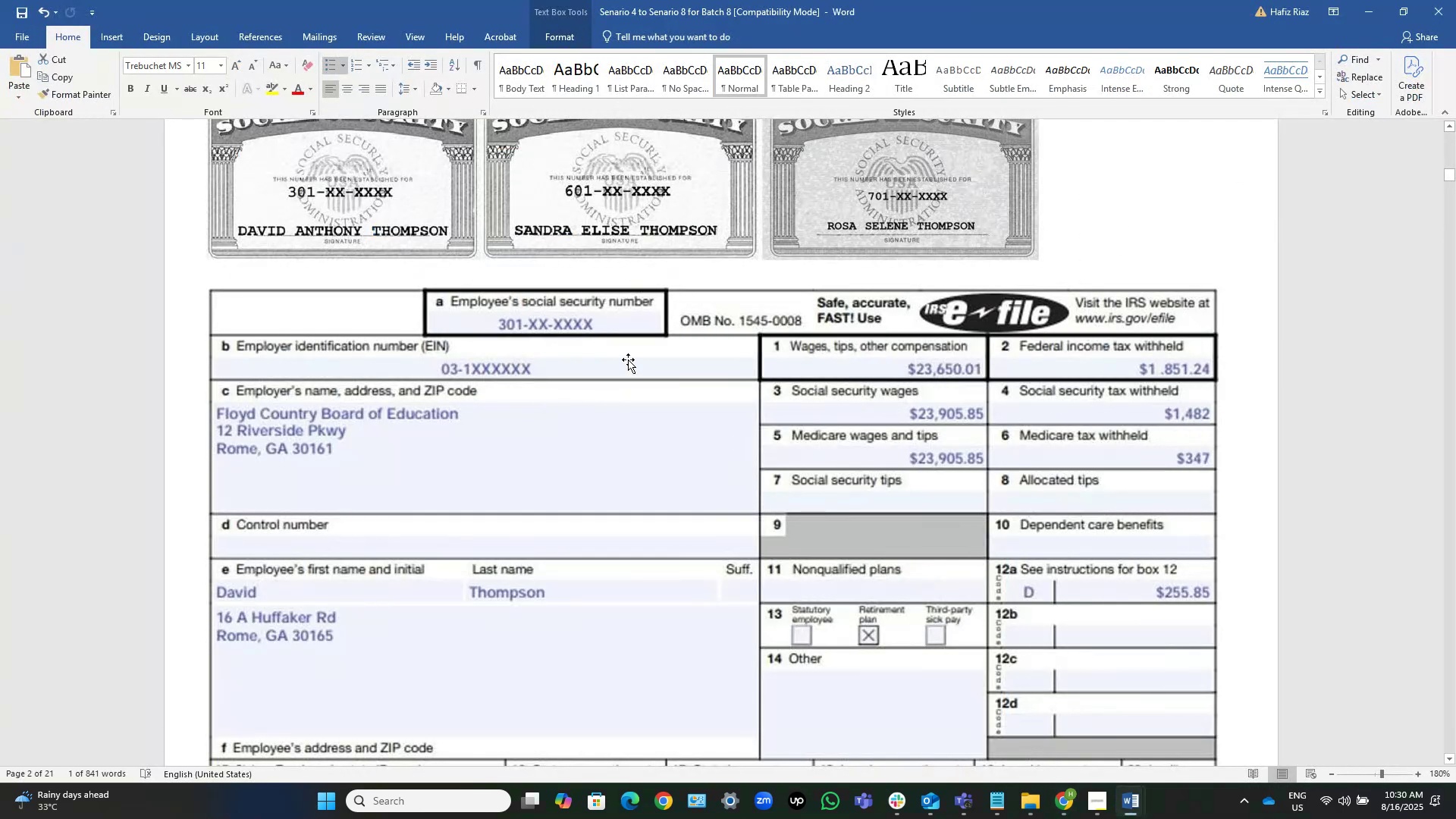 
key(Alt+Tab)
 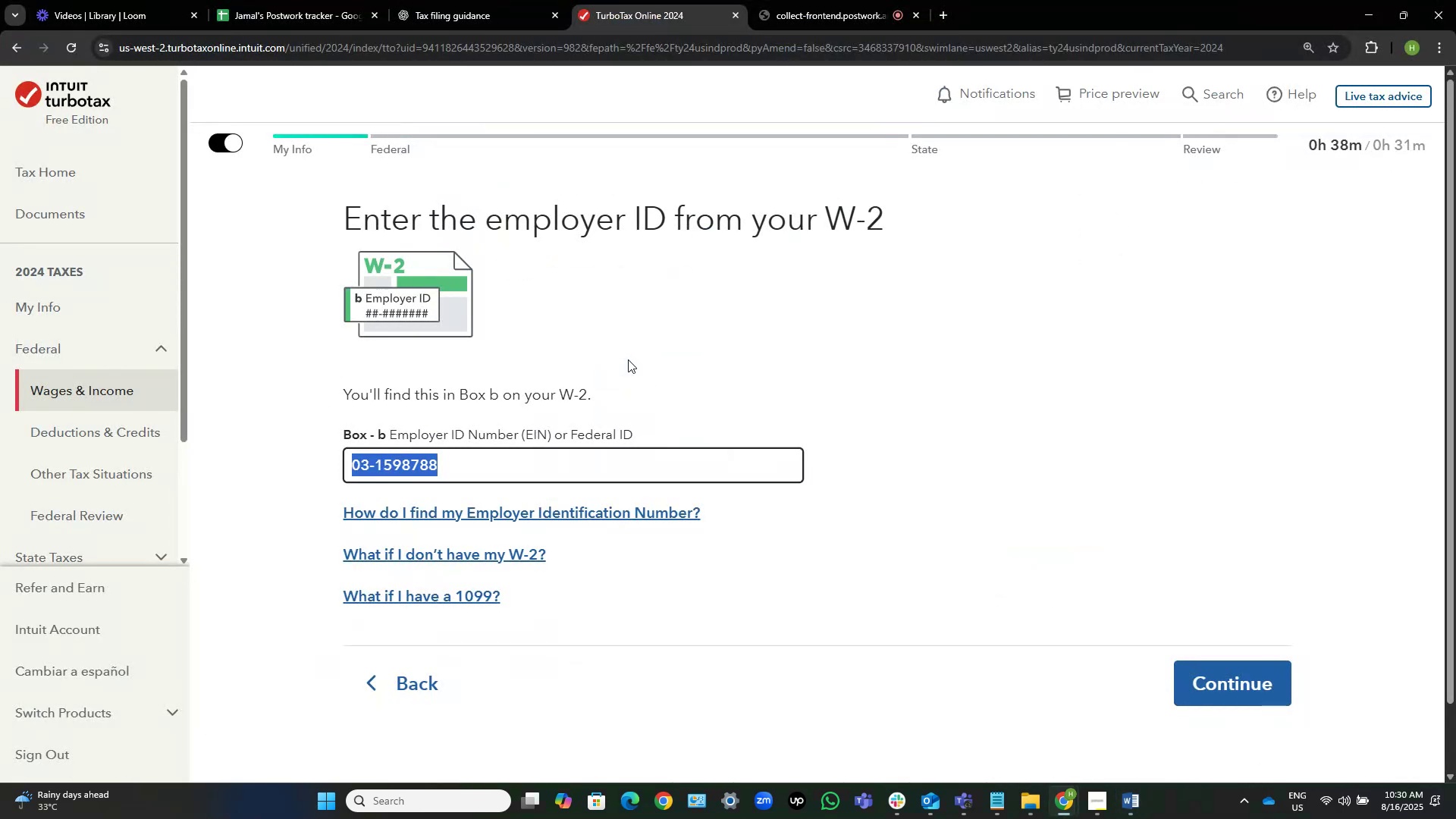 
key(Alt+Tab)
 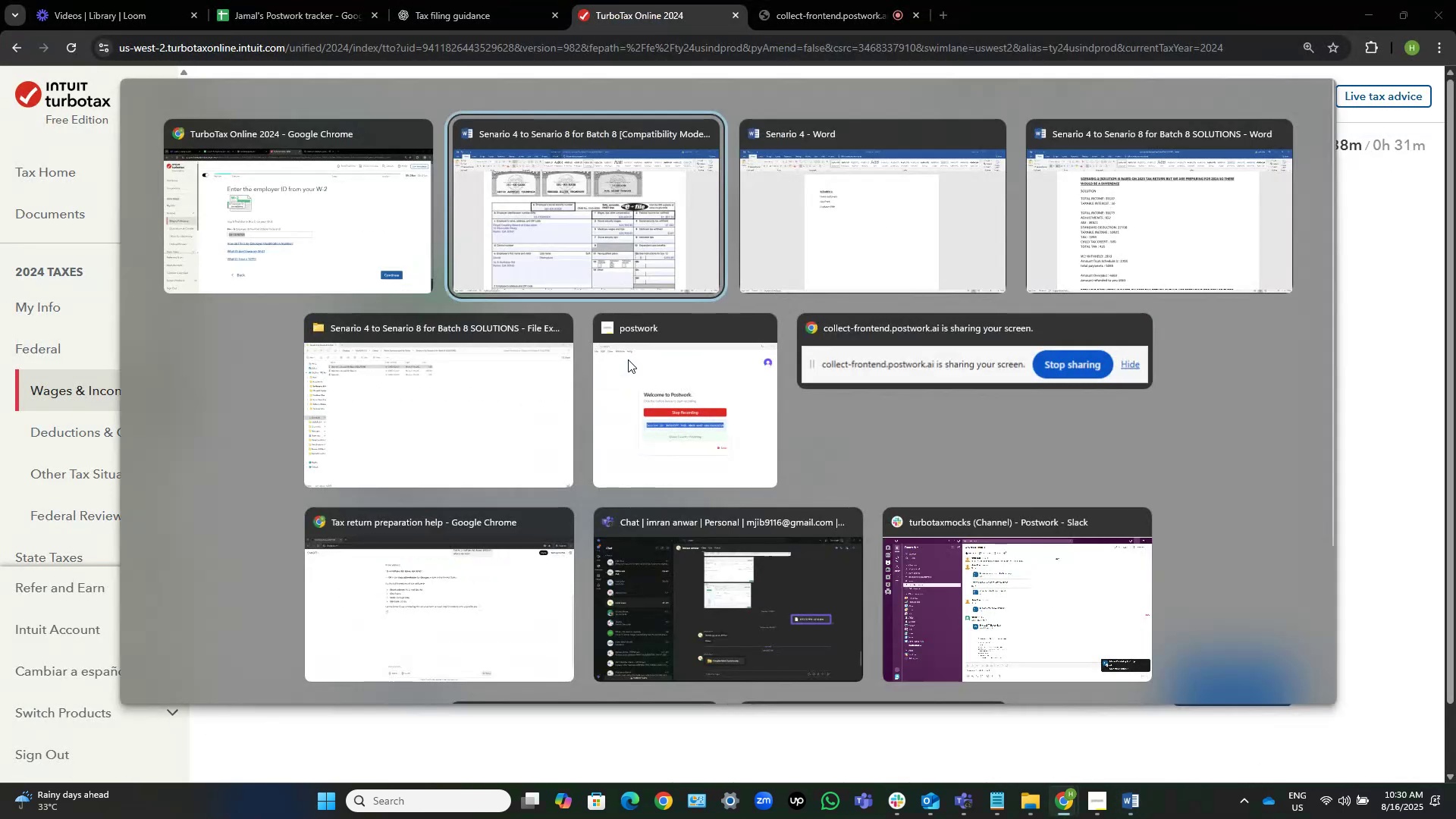 
key(Alt+Tab)
 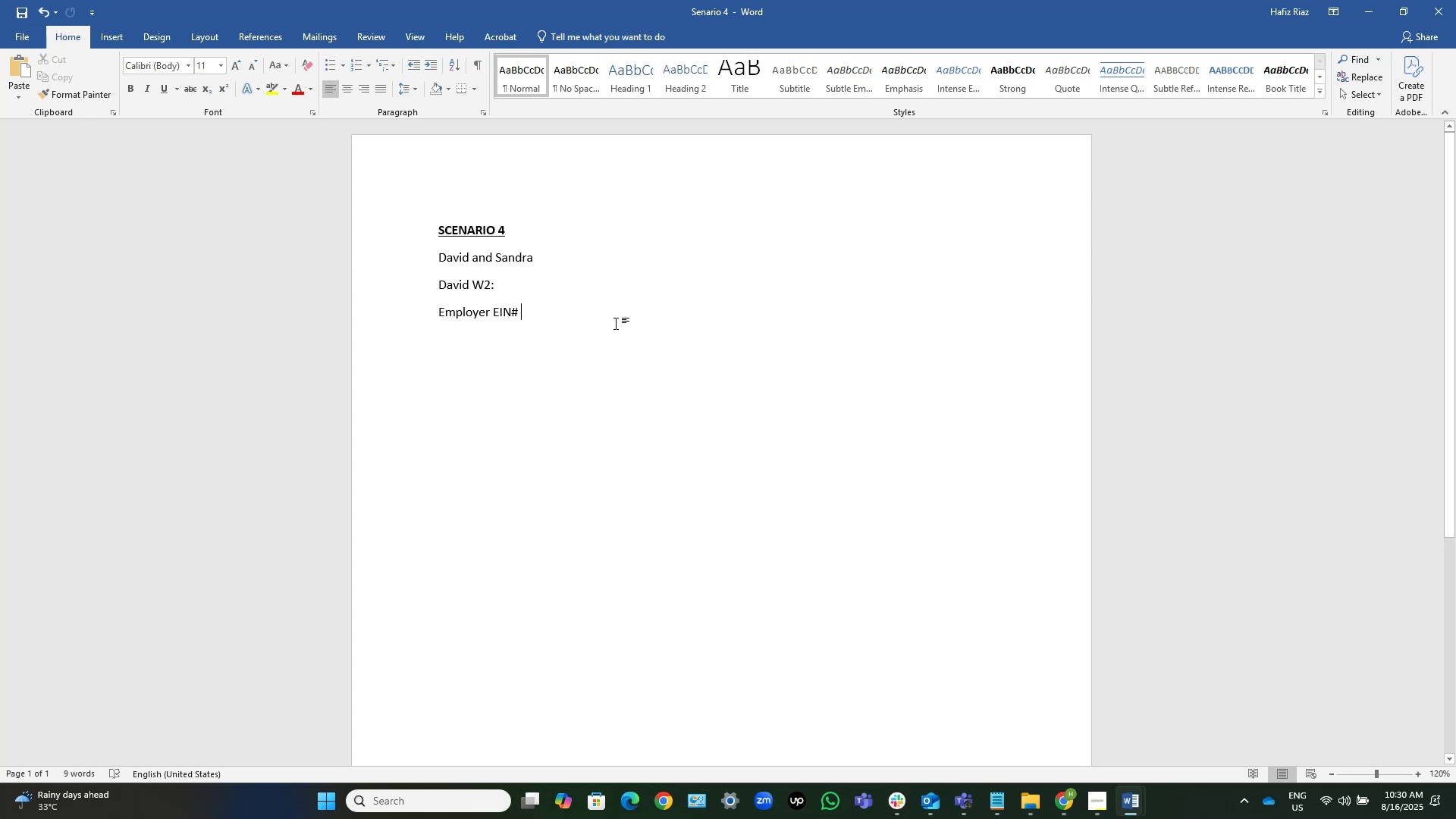 
key(Control+V)
 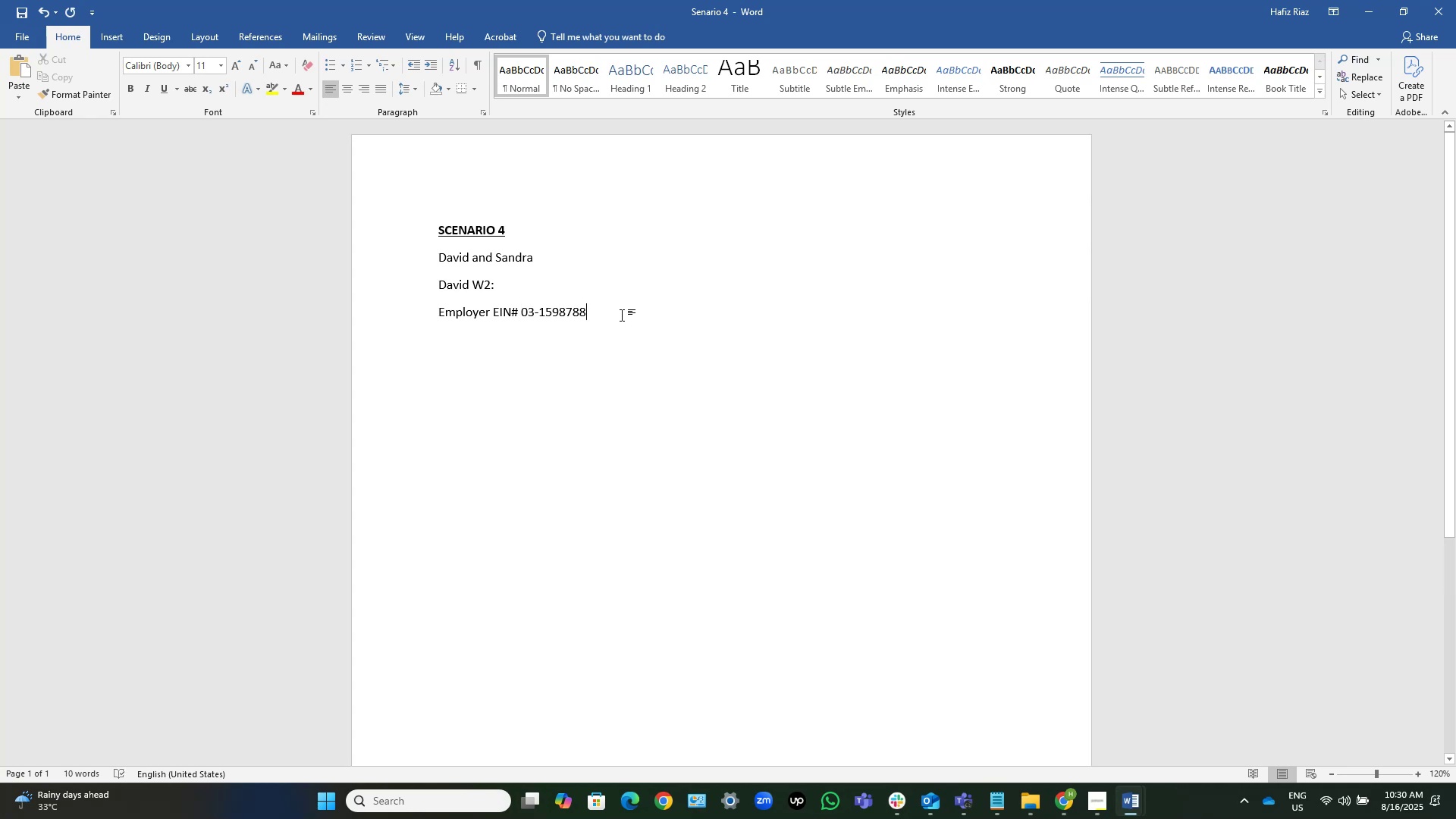 
key(Control+S)
 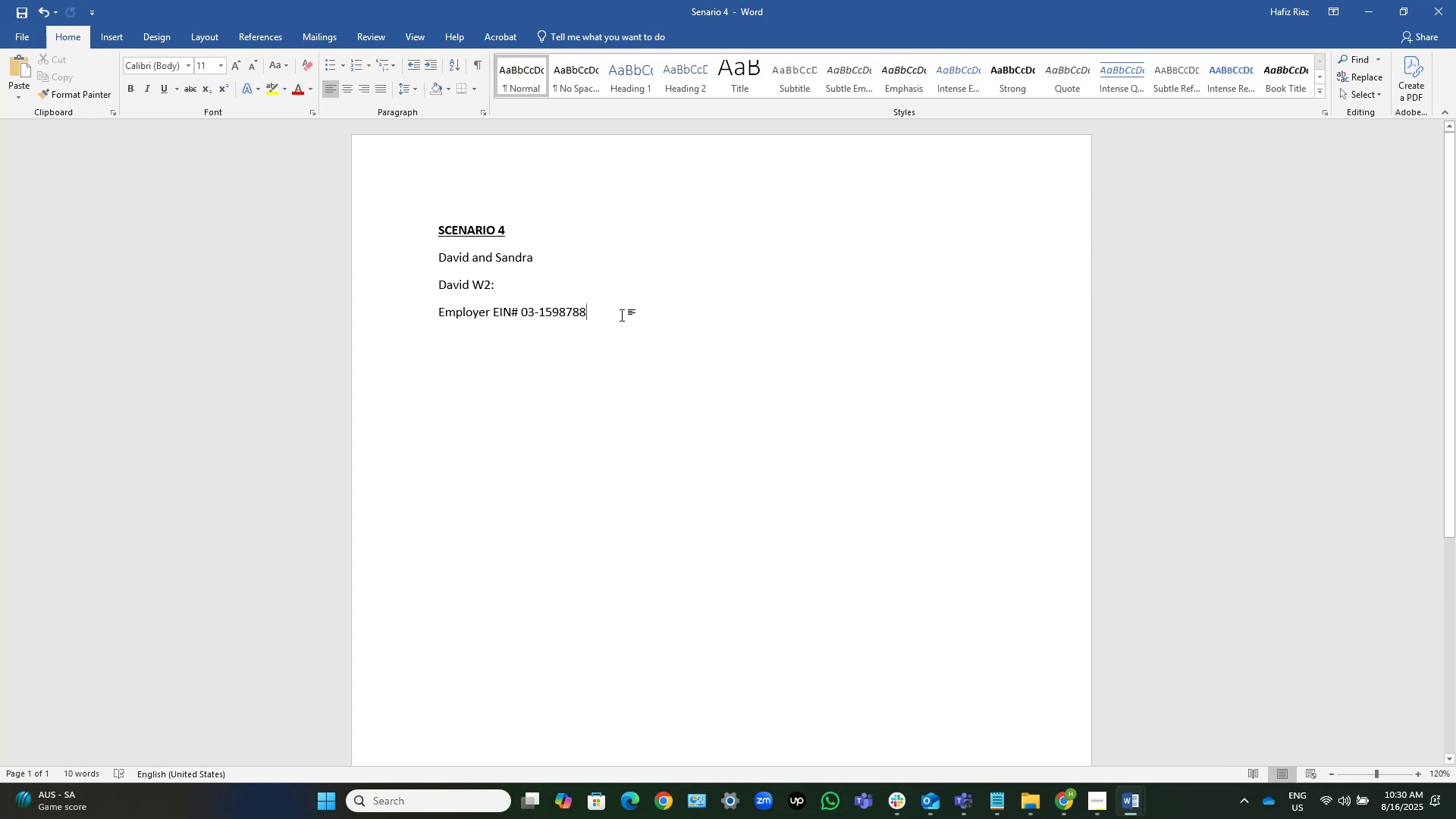 
key(ArrowUp)
 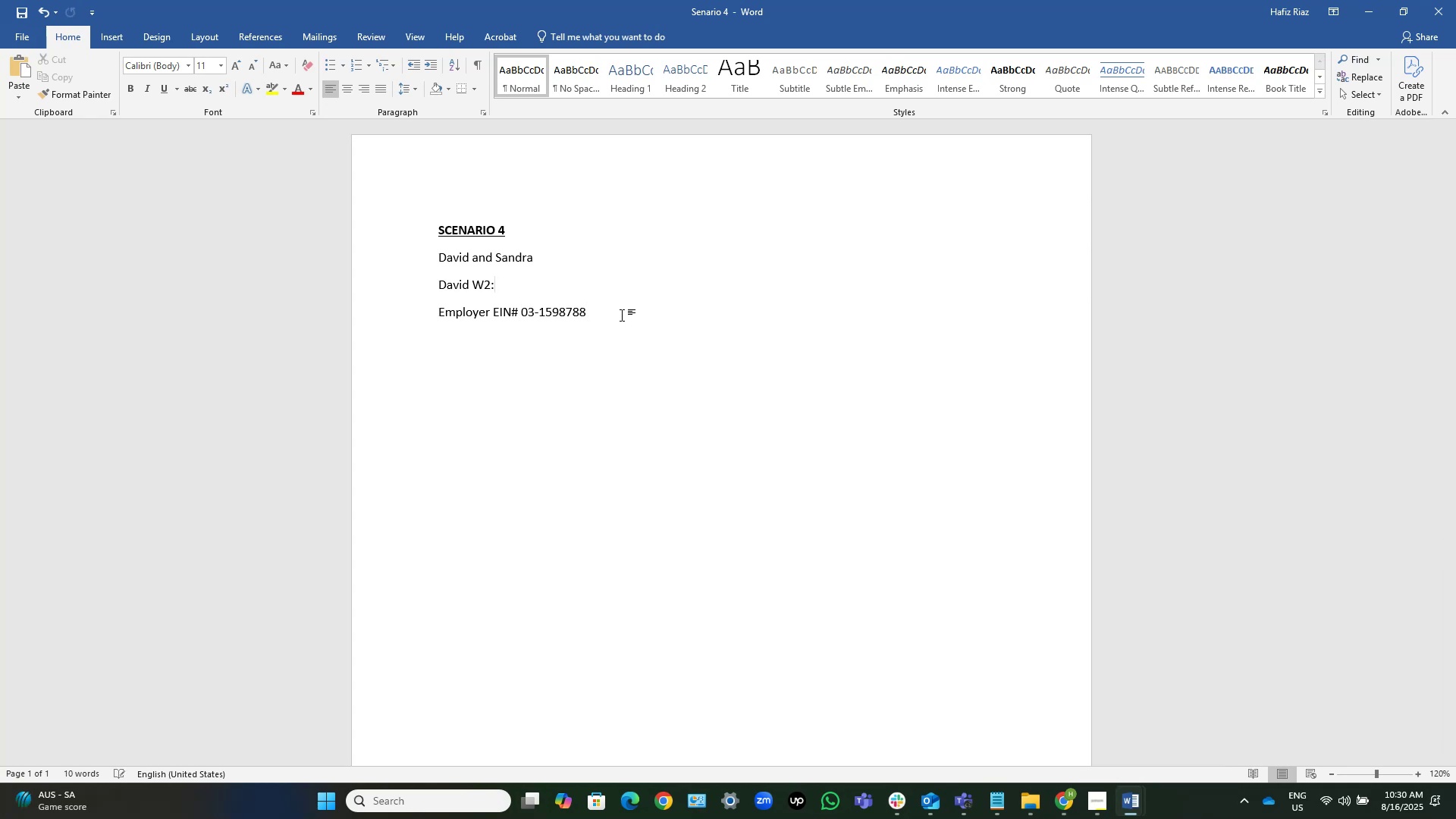 
key(Control+Shift+ArrowUp)
 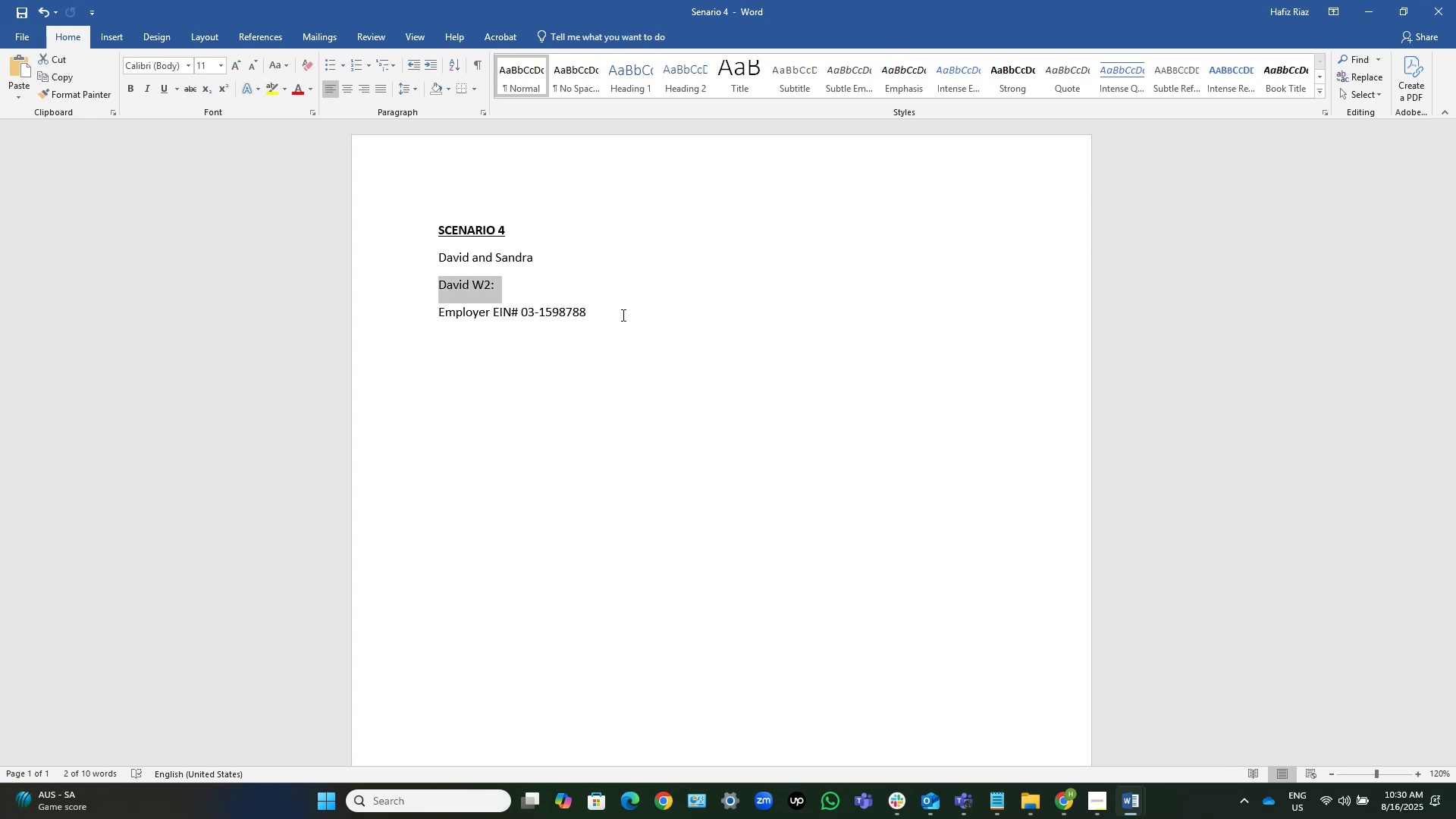 
key(Control+C)
 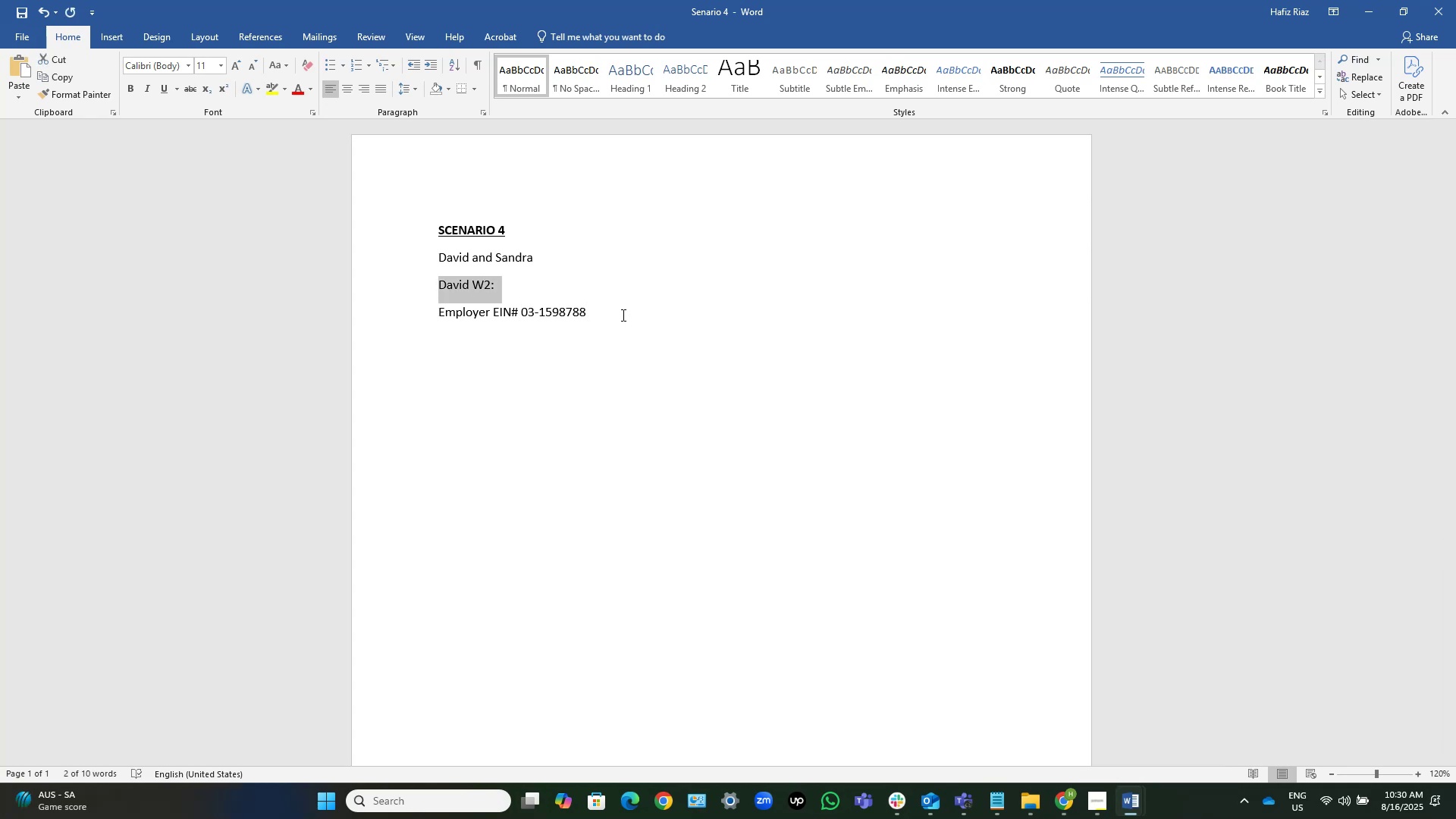 
key(ArrowDown)
 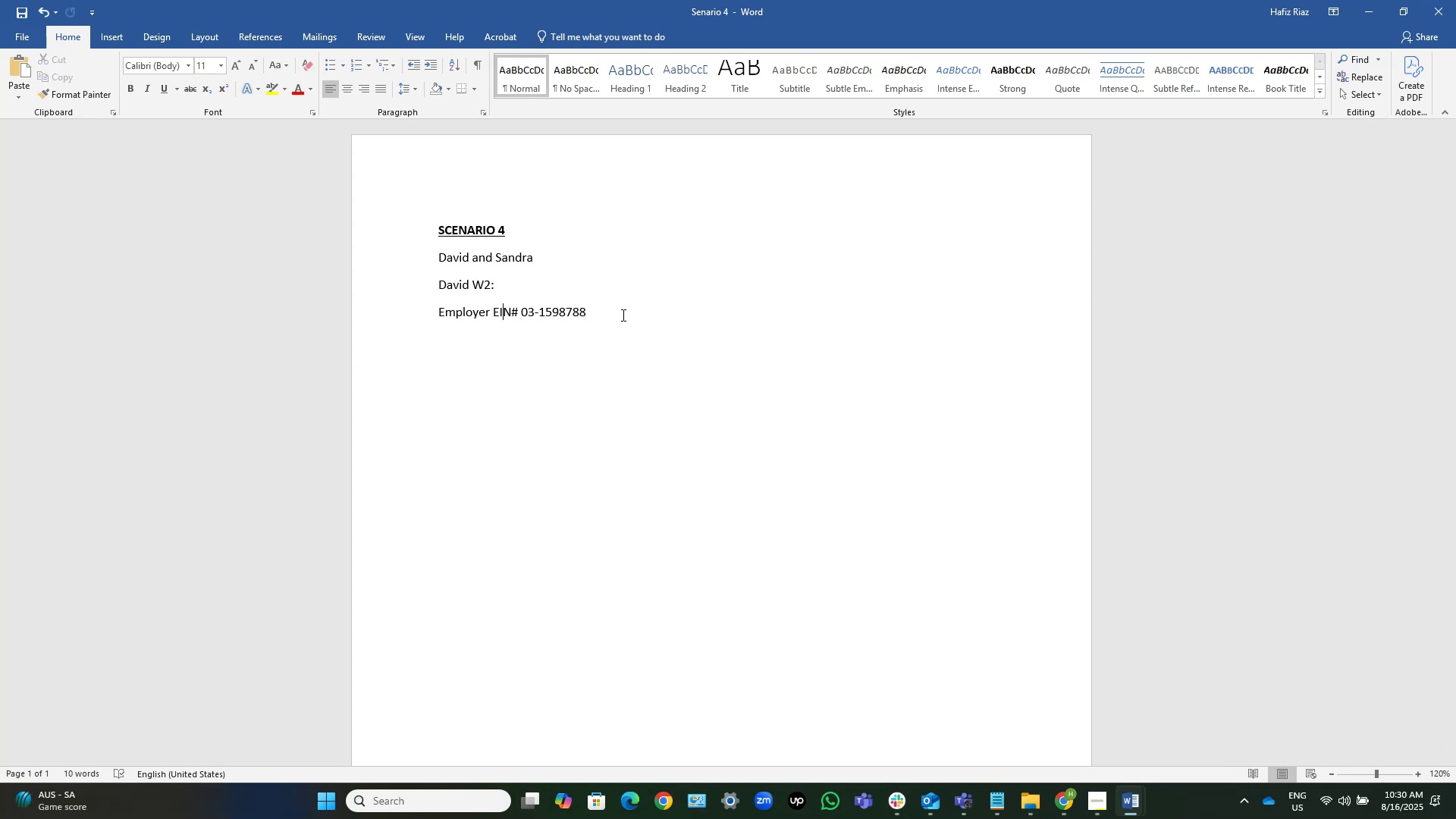 
key(End)
 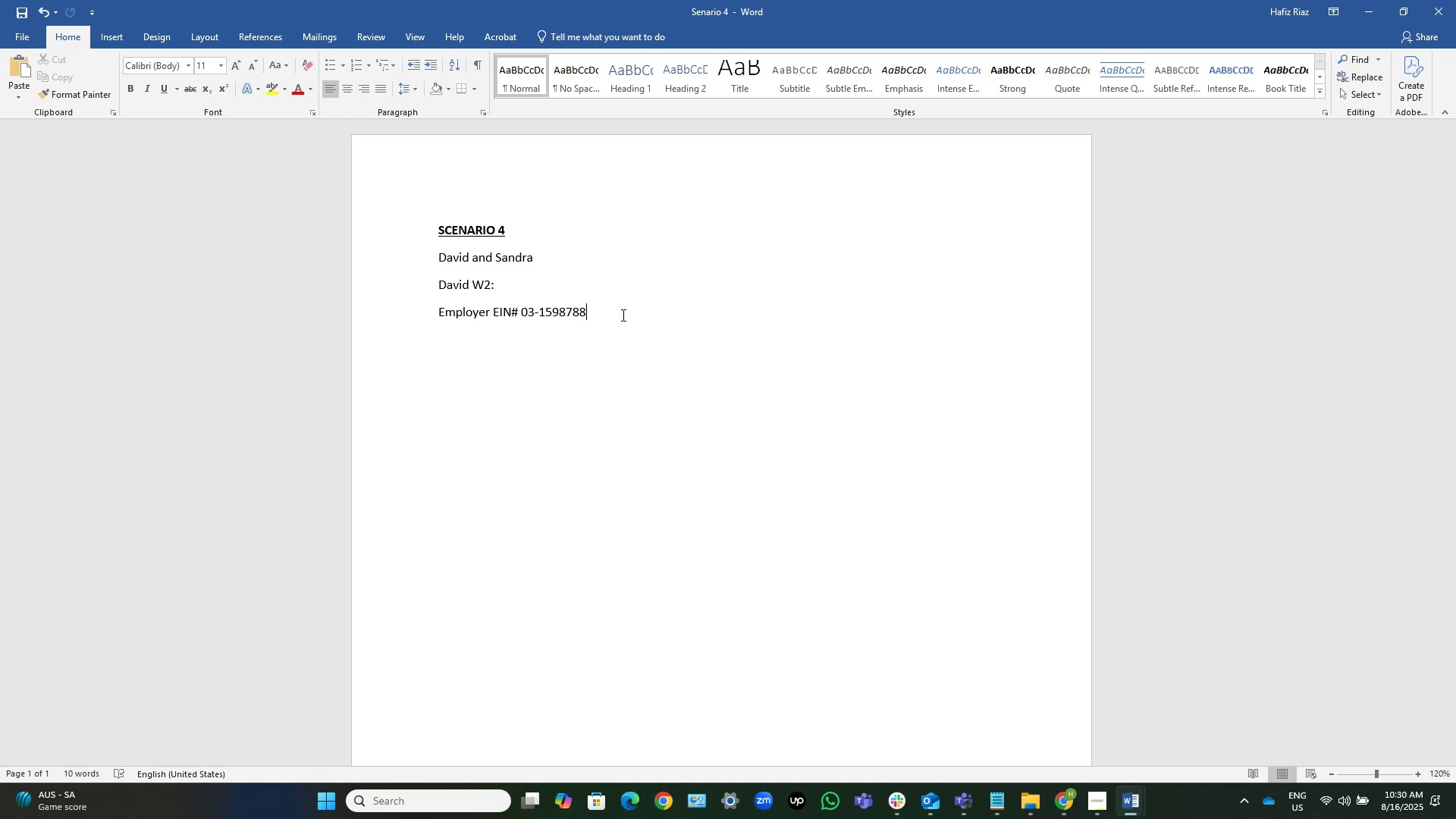 
key(NumpadEnter)
 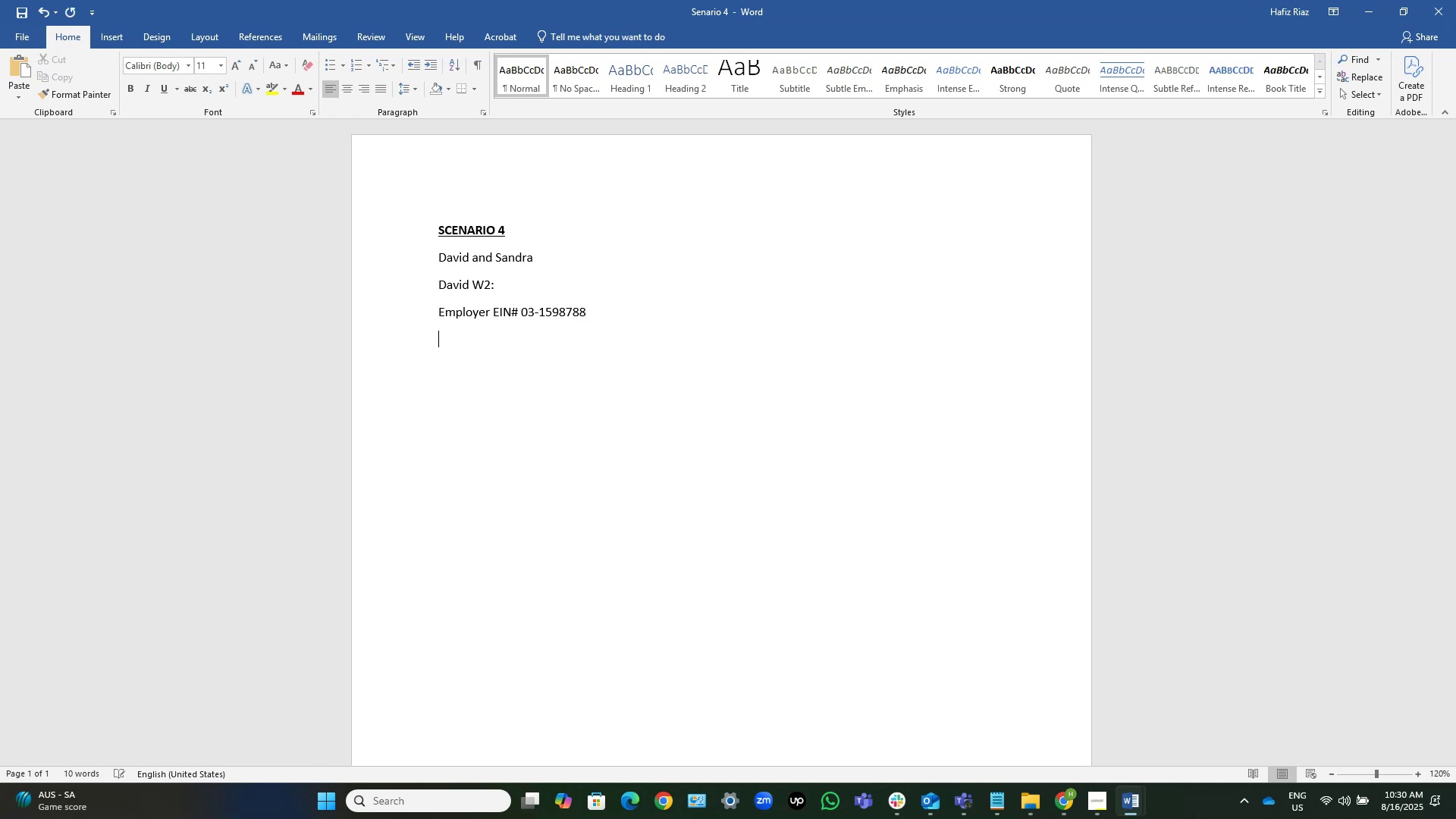 
key(Control+V)
 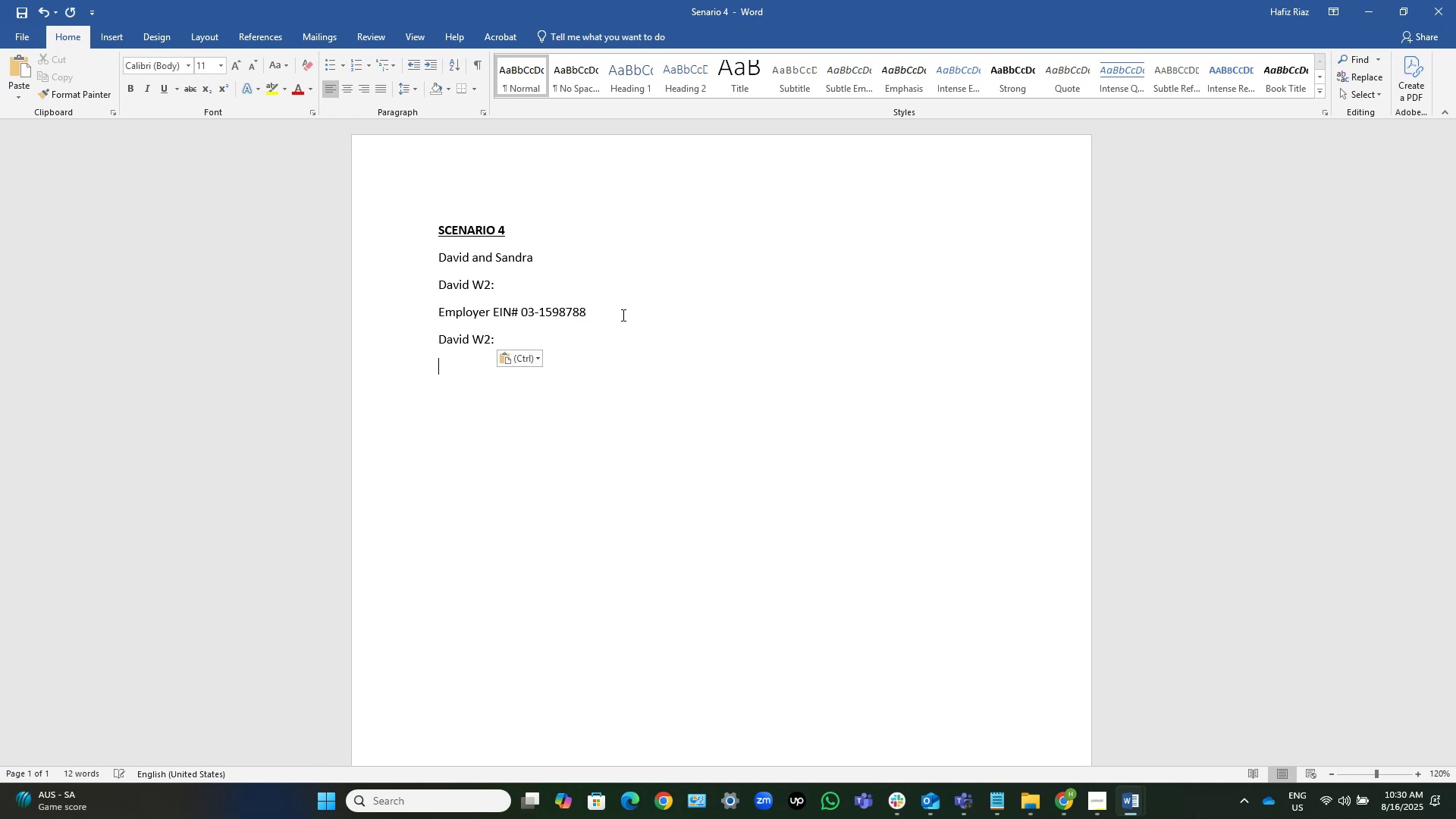 
key(ArrowUp)
 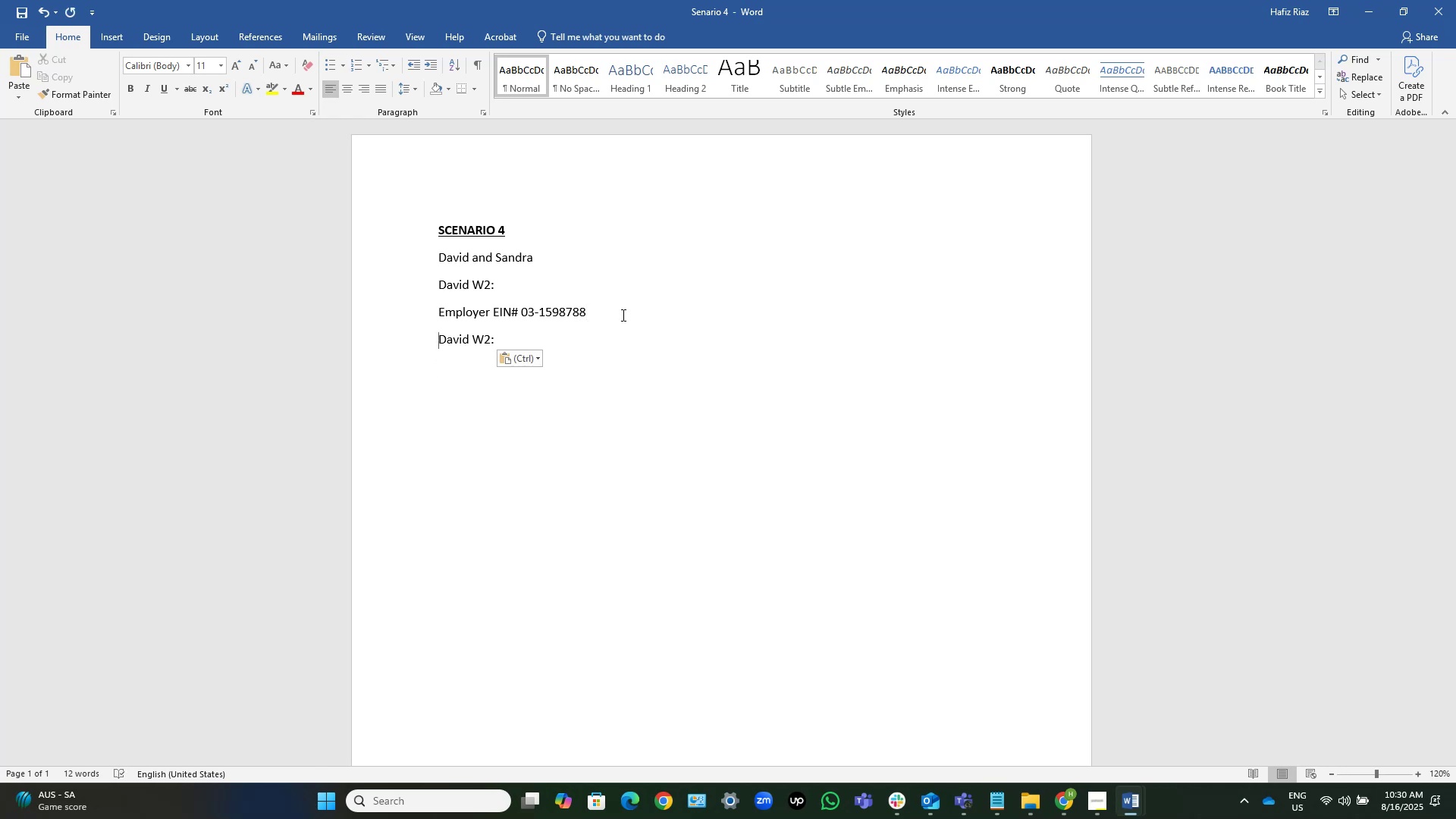 
key(Control+ArrowRight)
 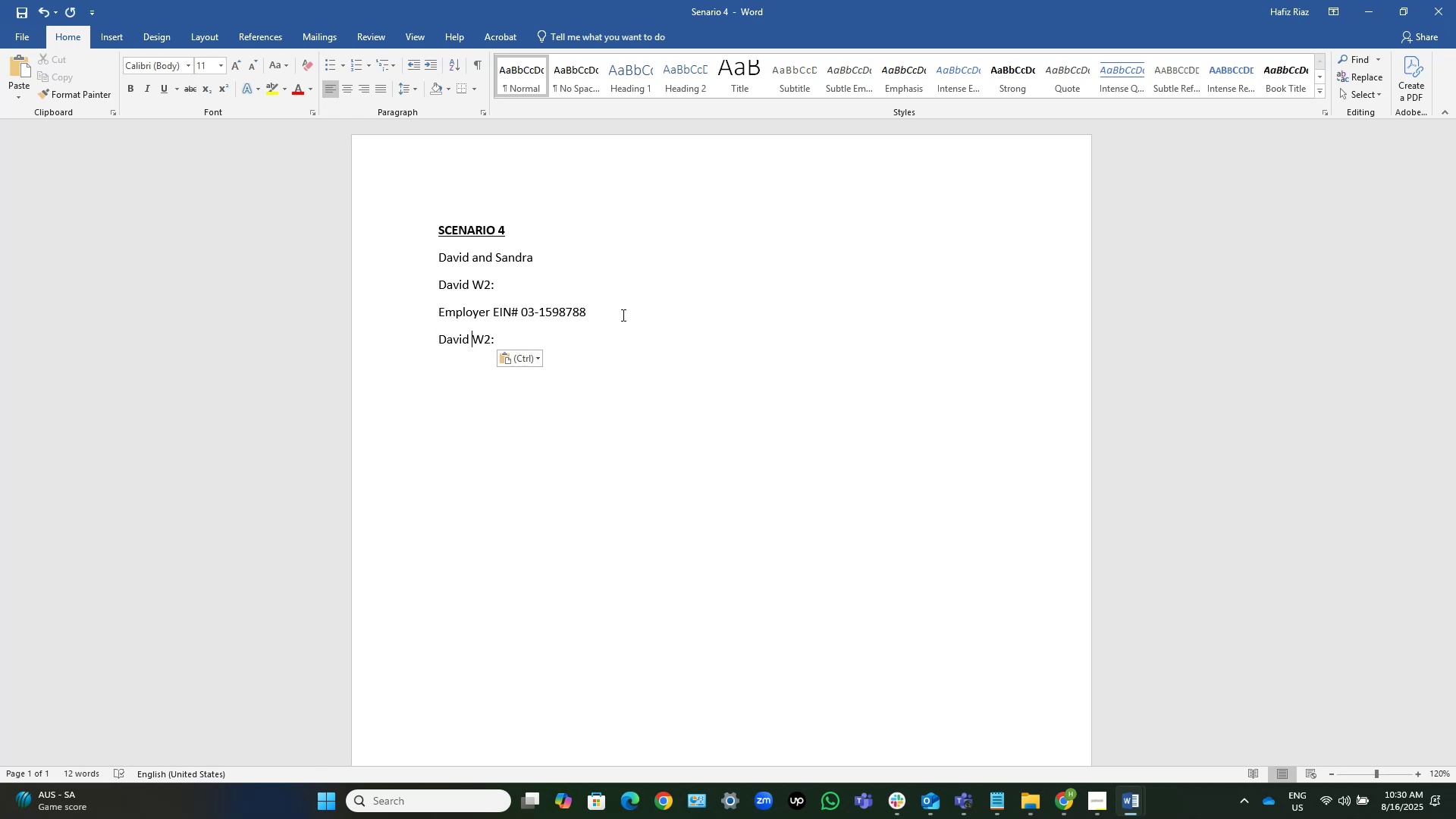 
key(ArrowLeft)
 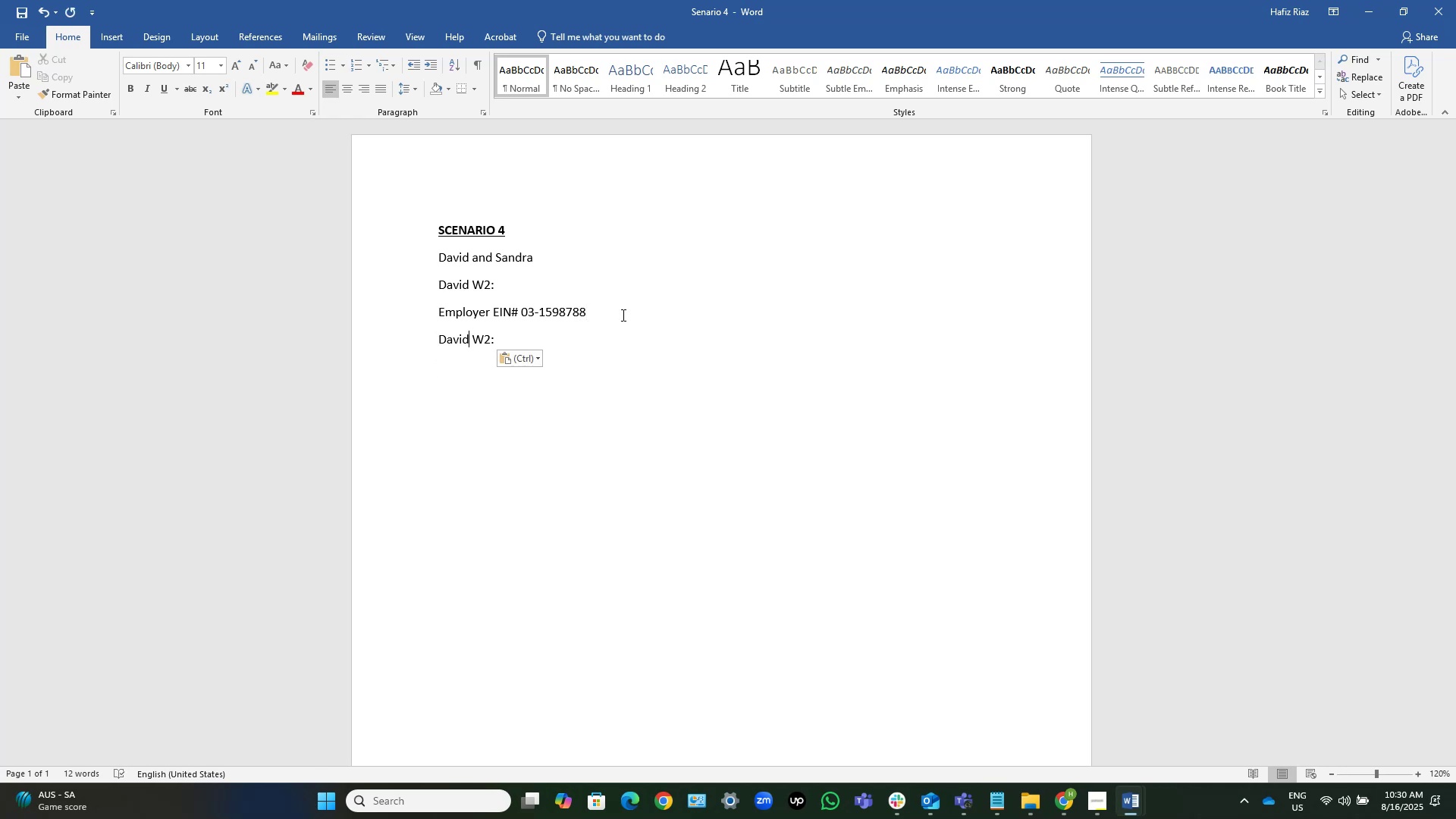 
key(Control+ControlLeft)
 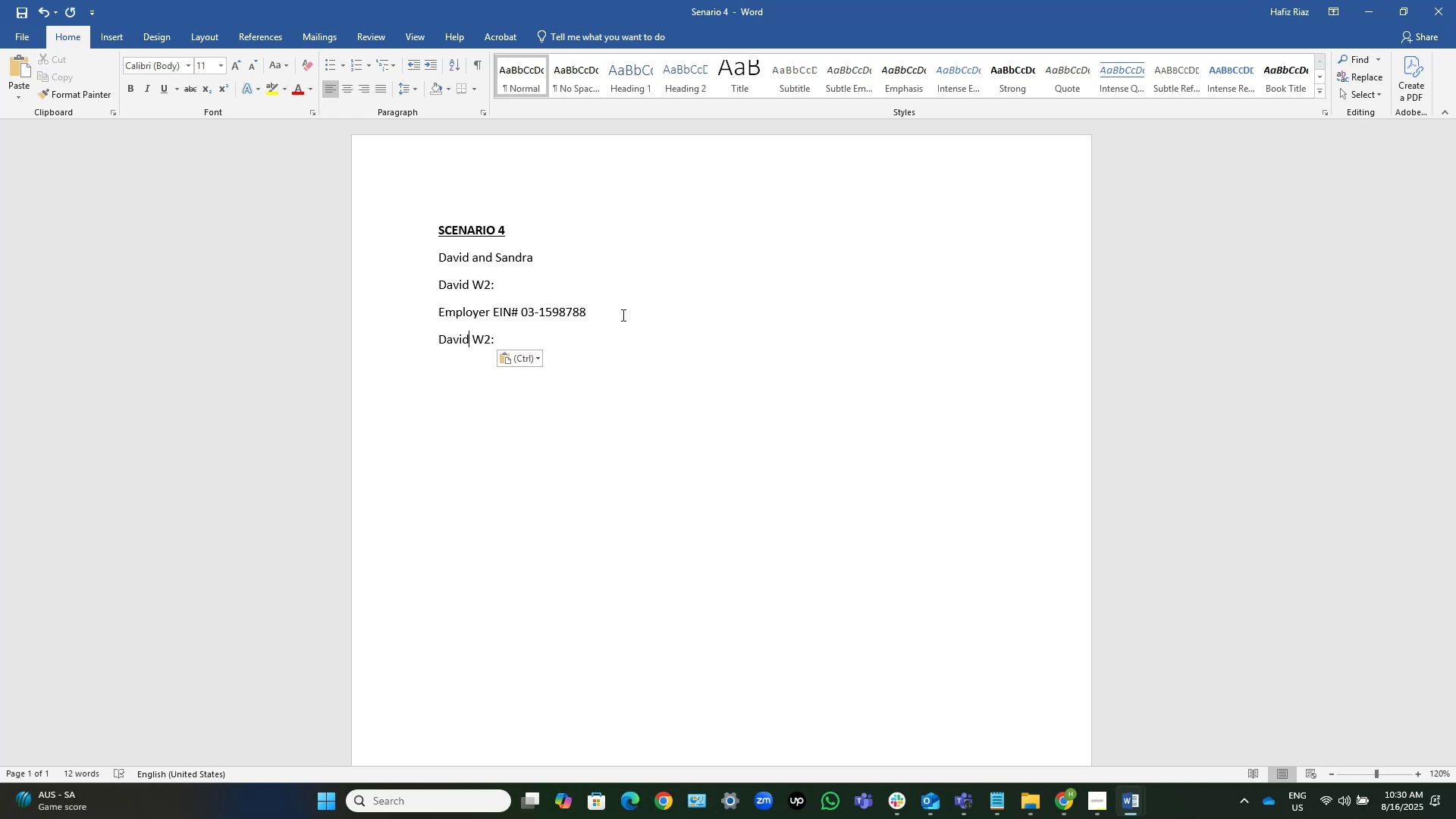 
key(Control+Shift+ShiftLeft)
 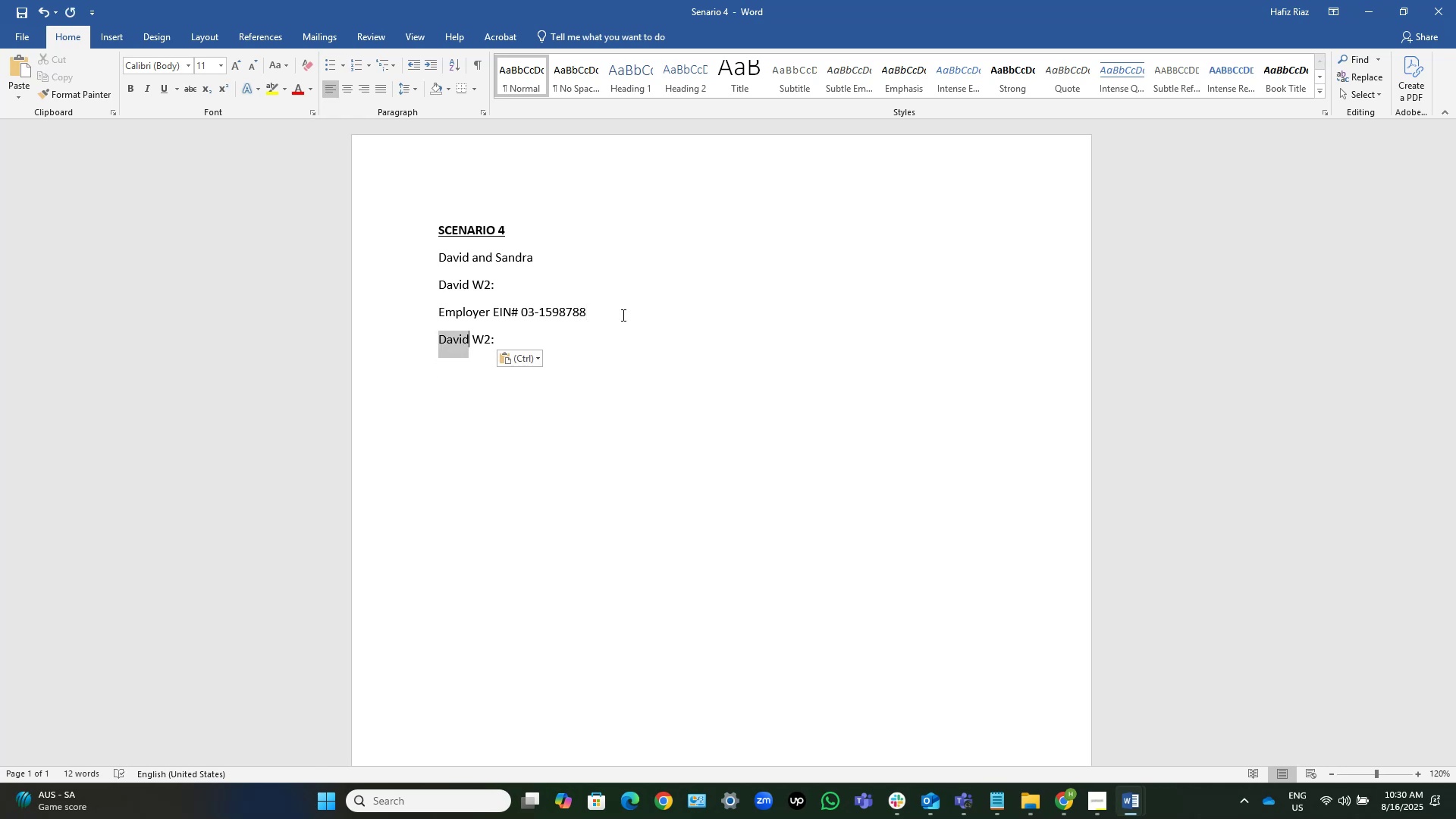 
key(Control+Shift+ArrowLeft)
 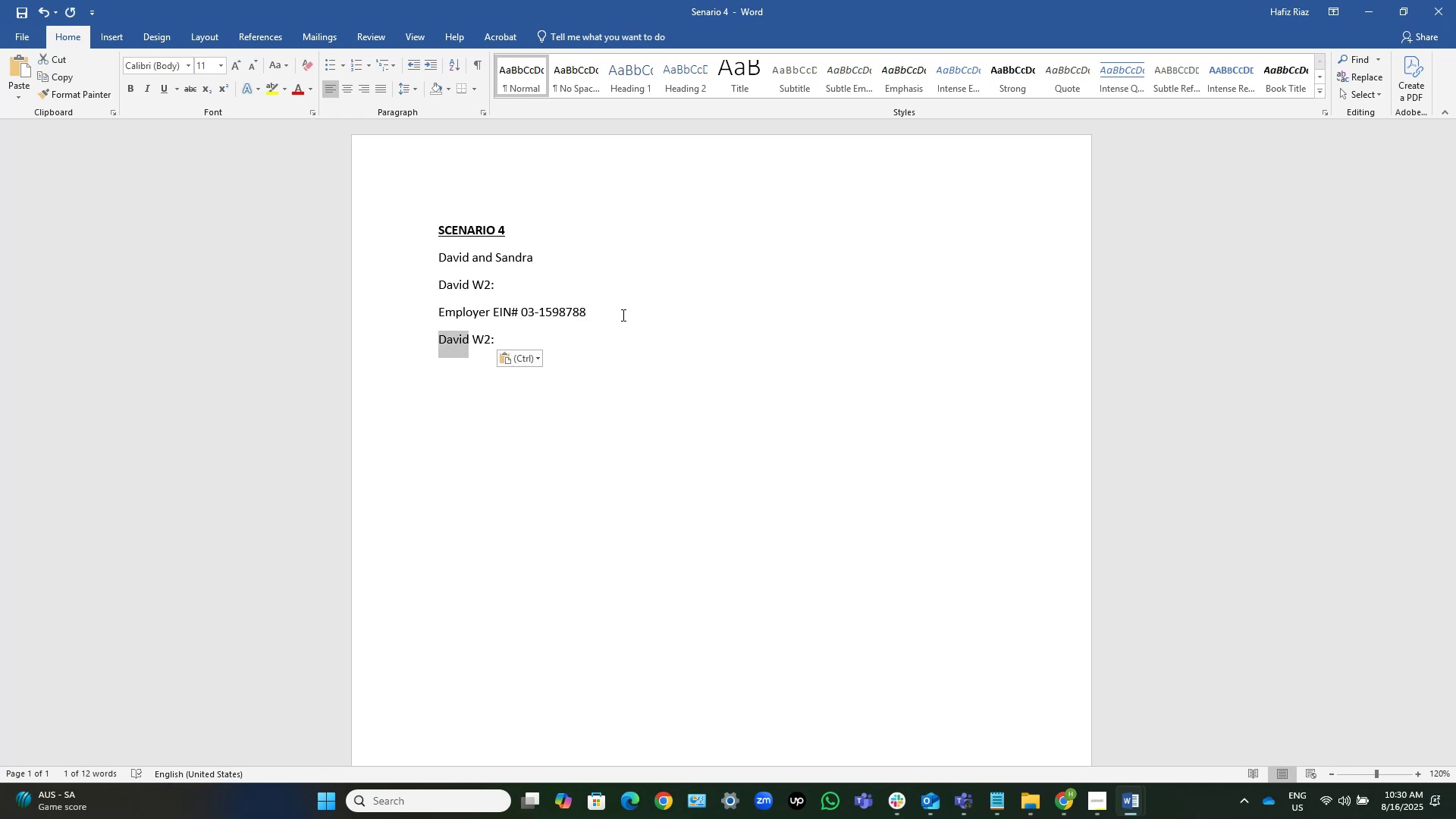 
type(Sandra)
 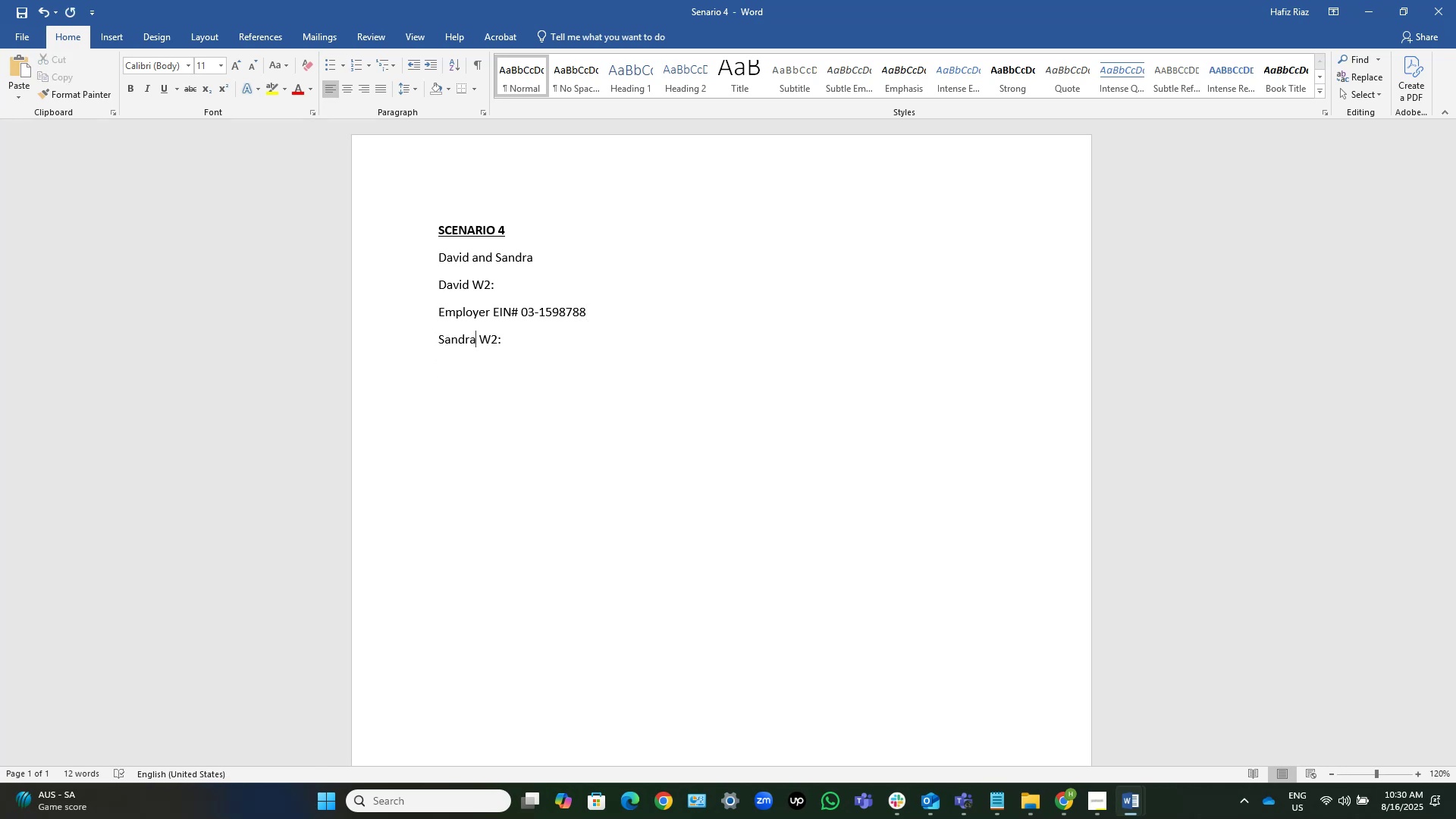 
key(Control+S)
 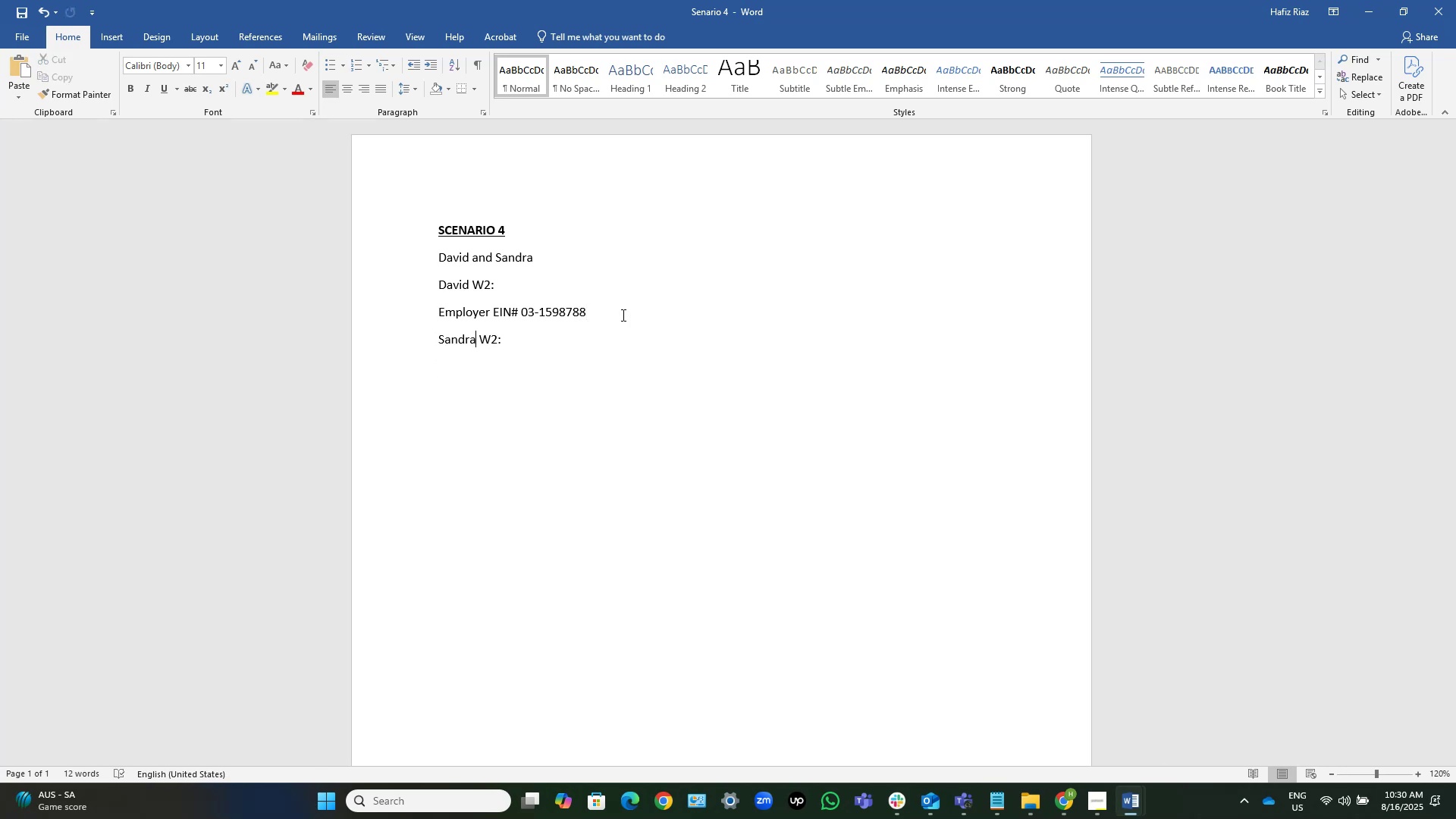 
key(ArrowUp)
 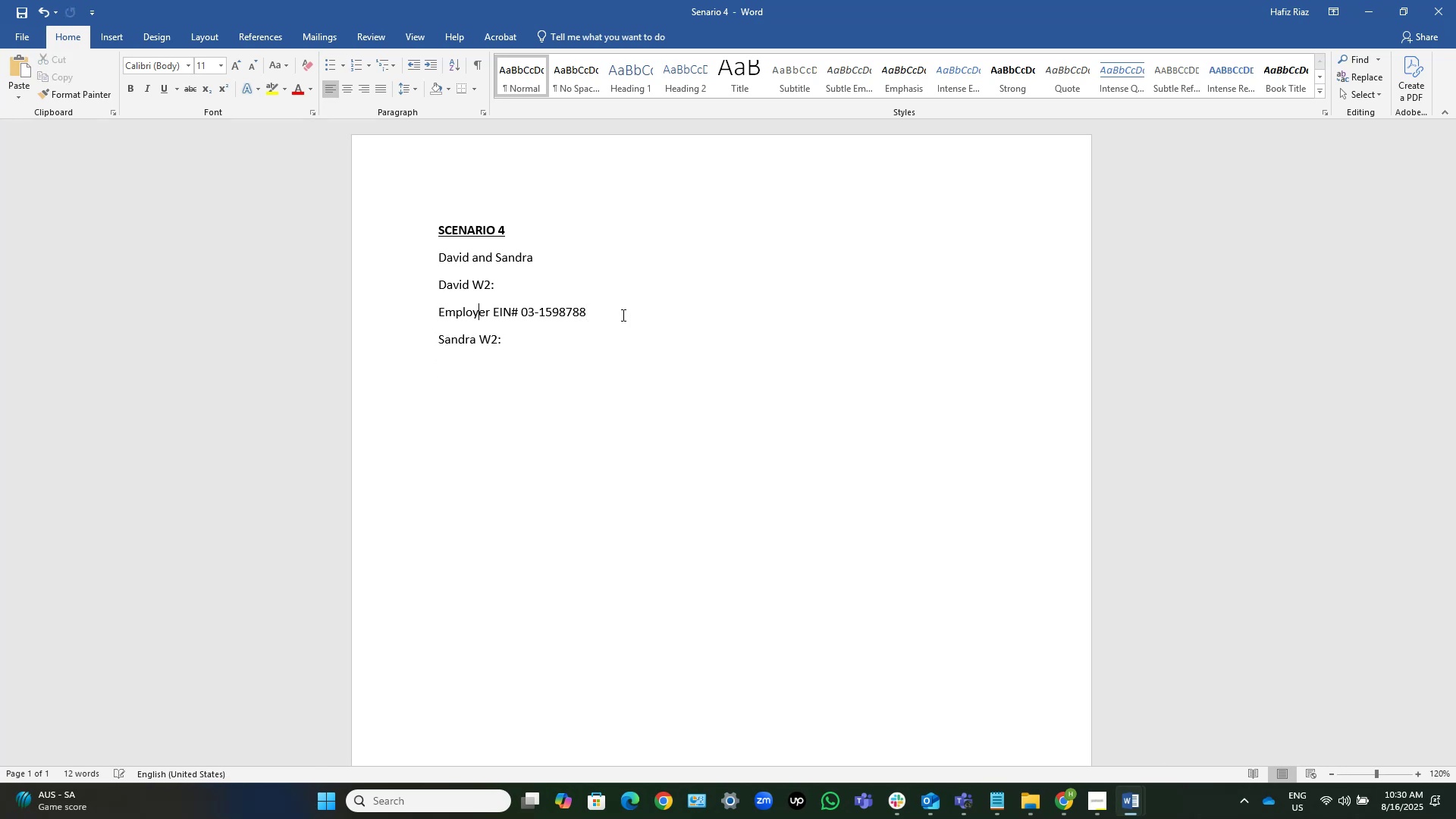 
key(End)
 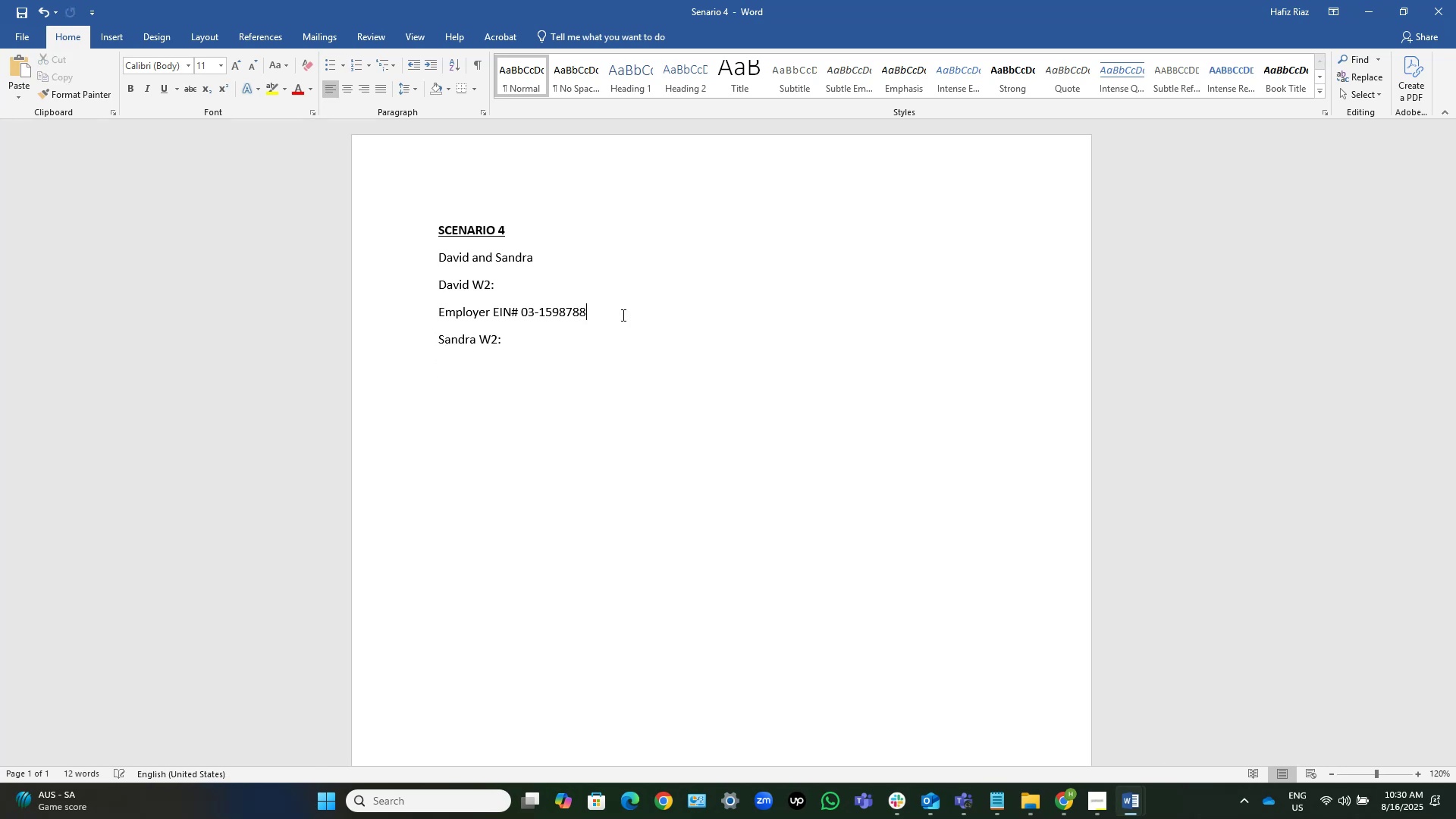 
key(Control+ArrowLeft)
 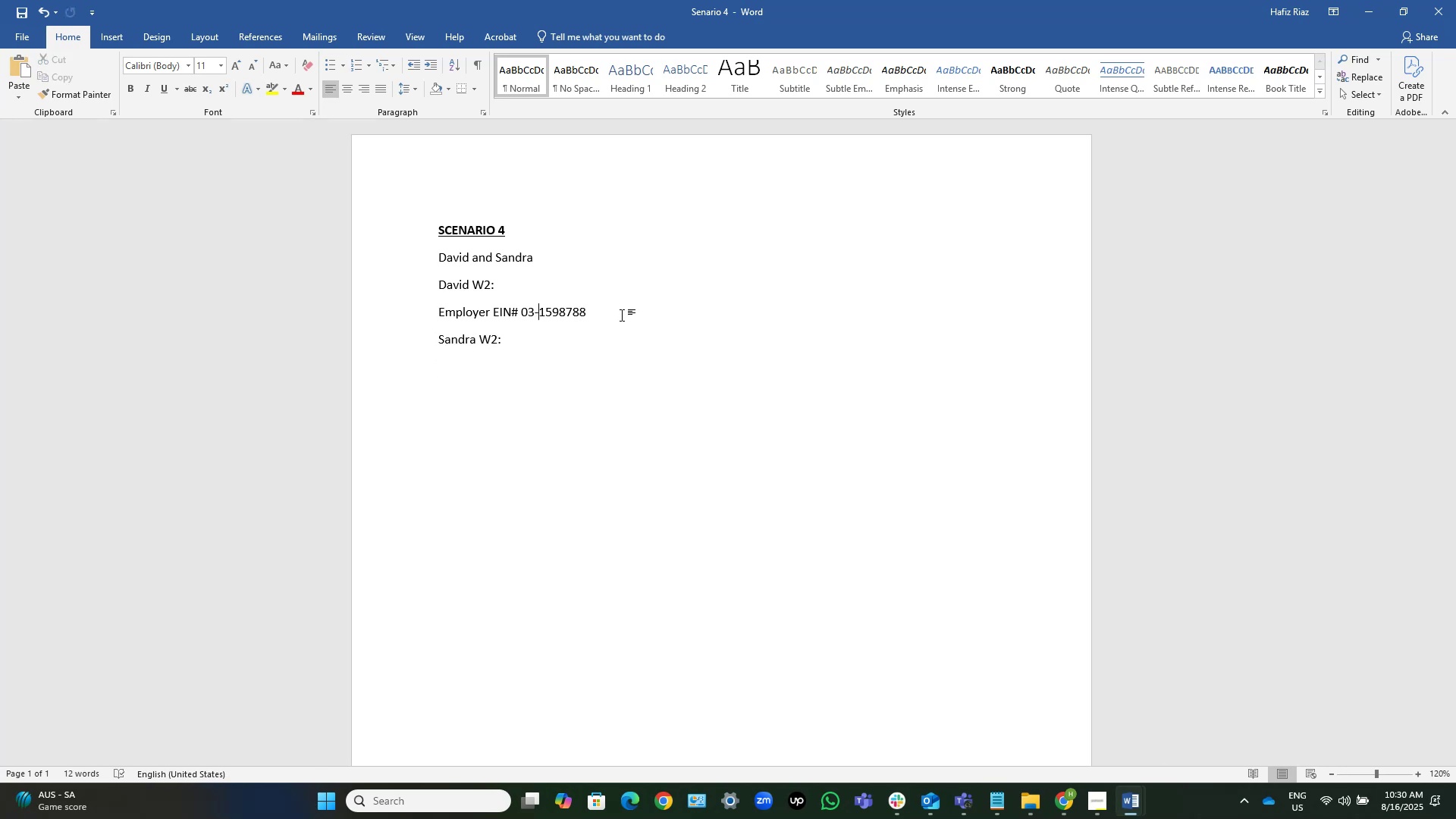 
key(Control+ArrowLeft)
 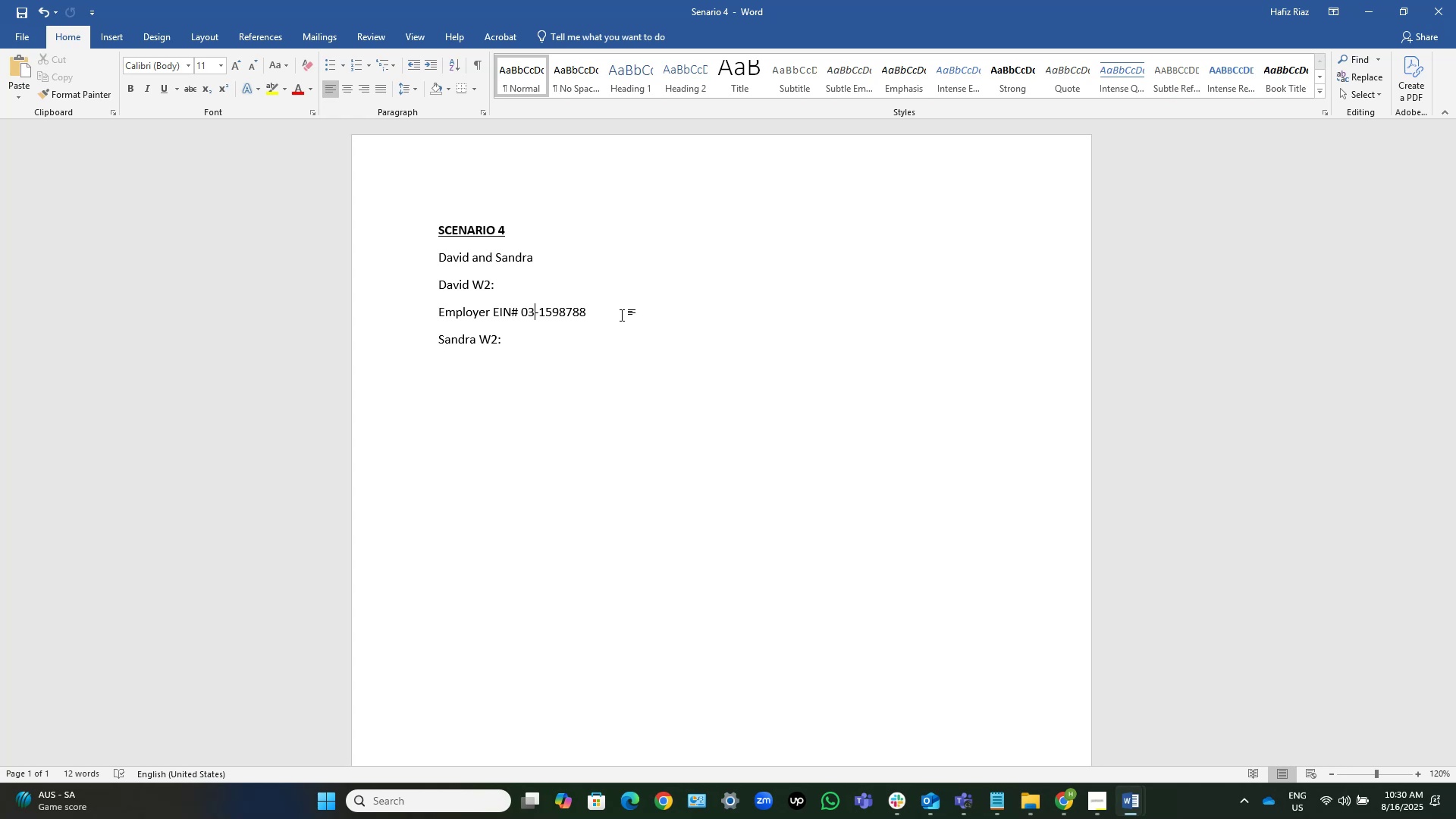 
key(Control+ArrowLeft)
 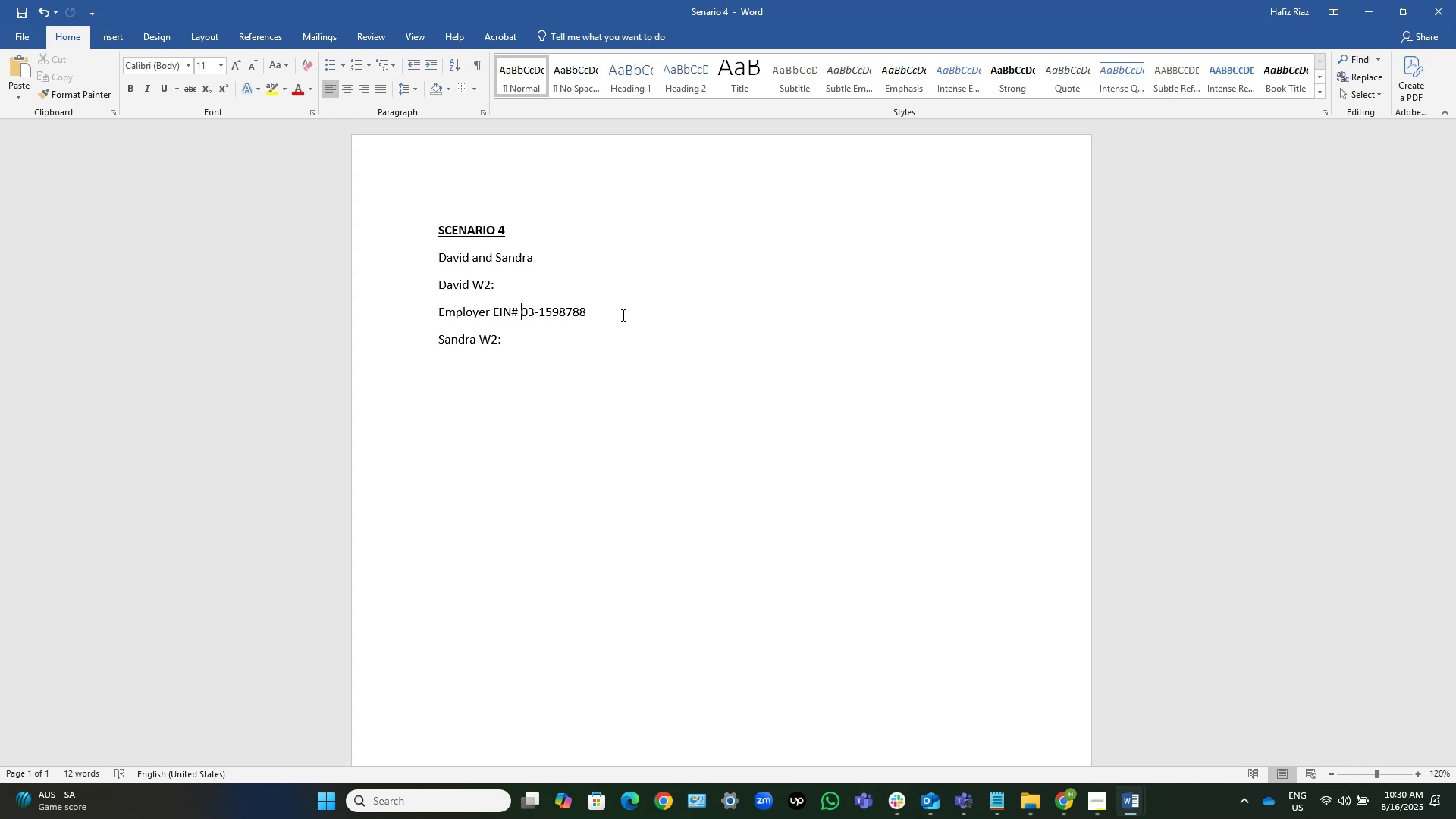 
key(ArrowLeft)
 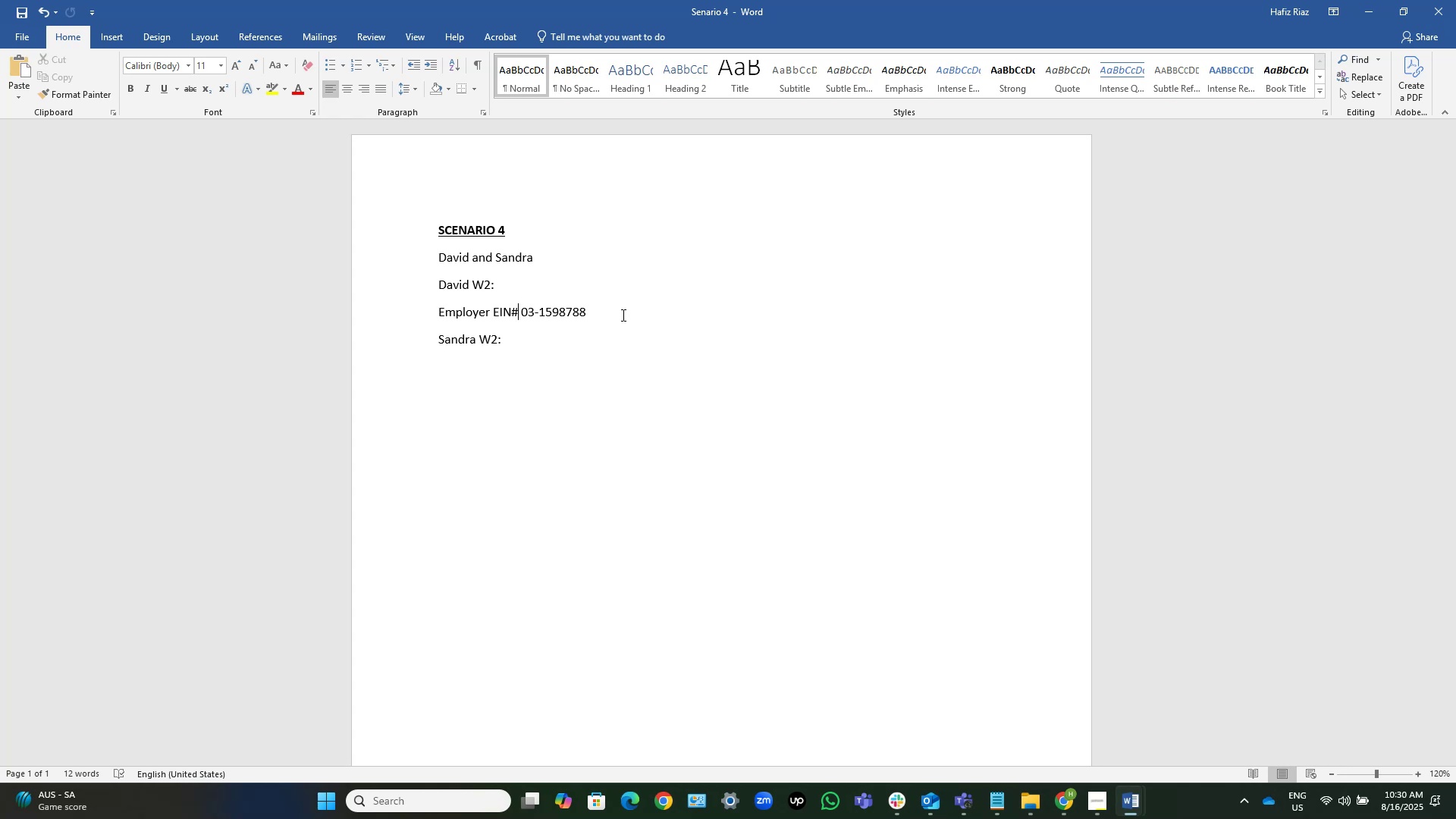 
key(Control+Shift+ArrowUp)
 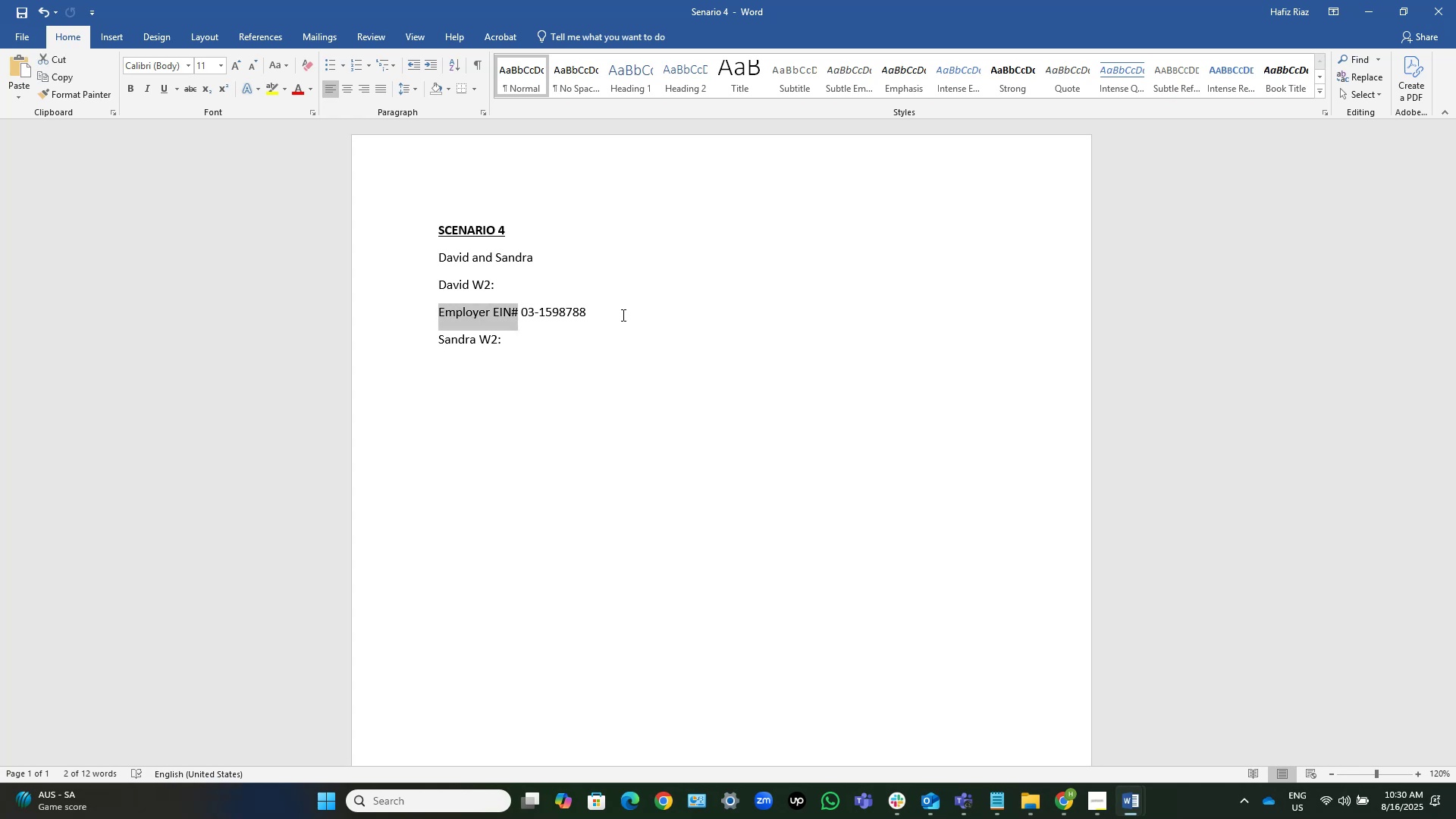 
key(Control+C)
 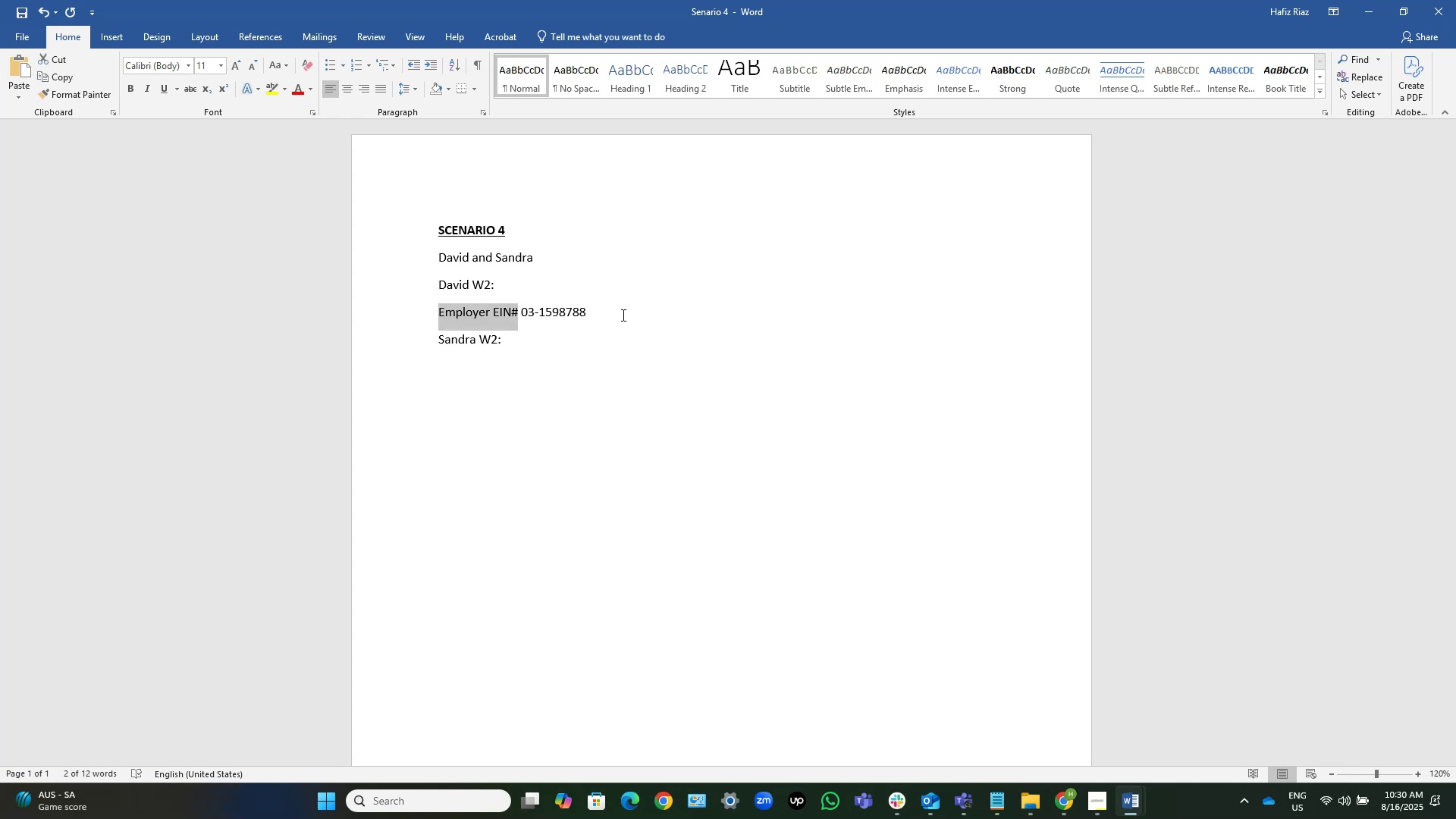 
key(ArrowDown)
 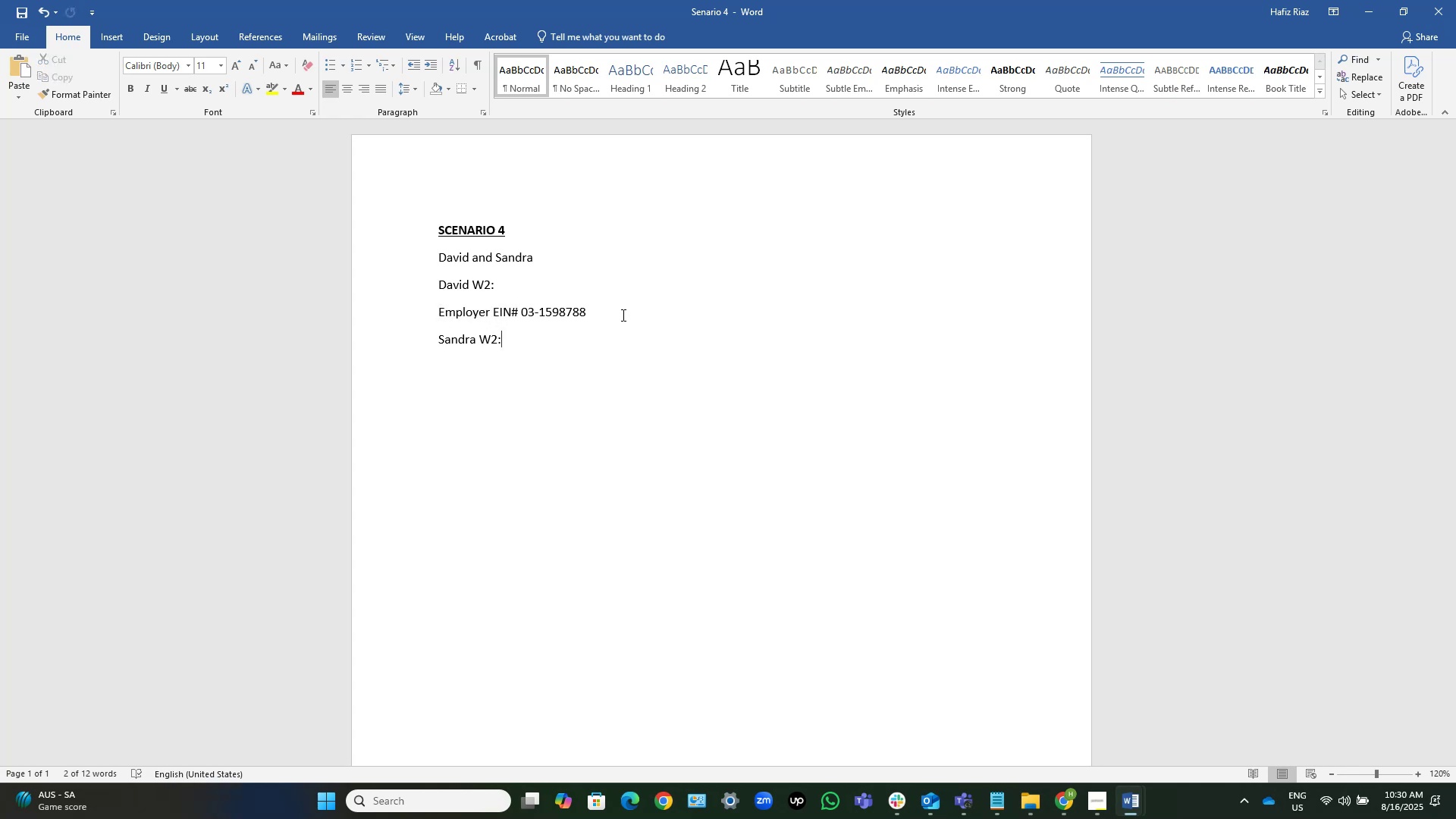 
key(ArrowDown)
 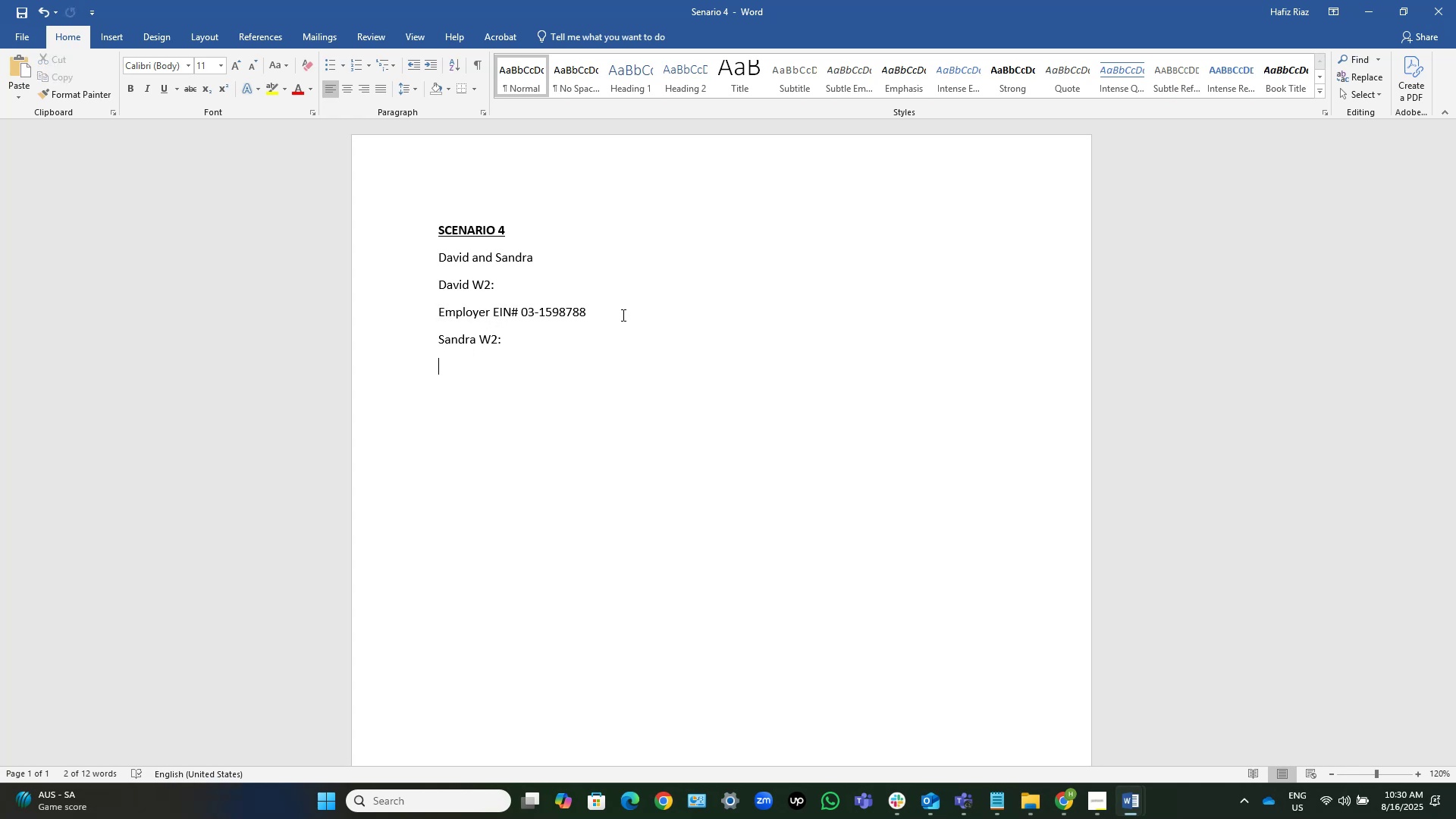 
key(Control+ControlLeft)
 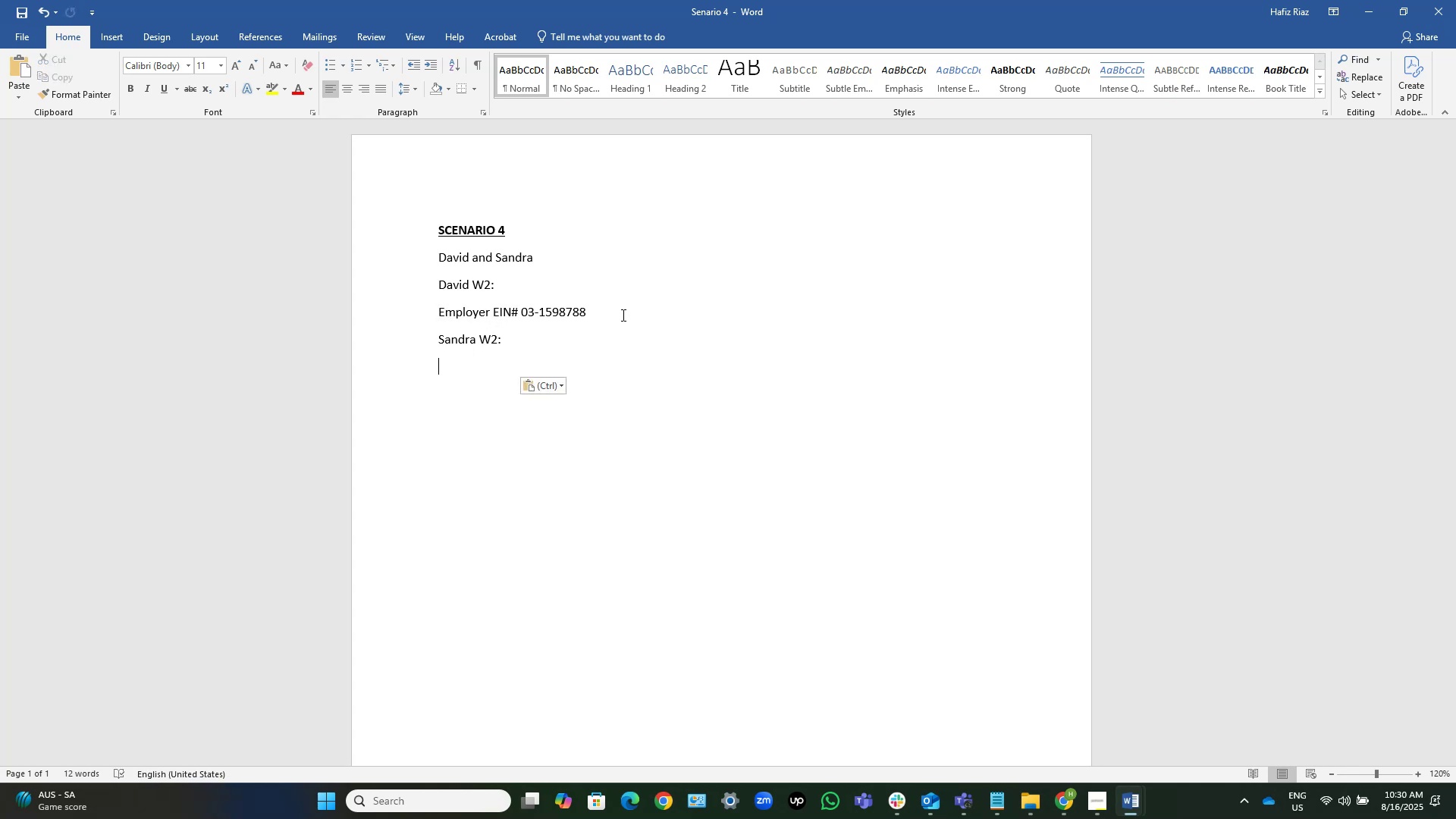 
key(Control+V)
 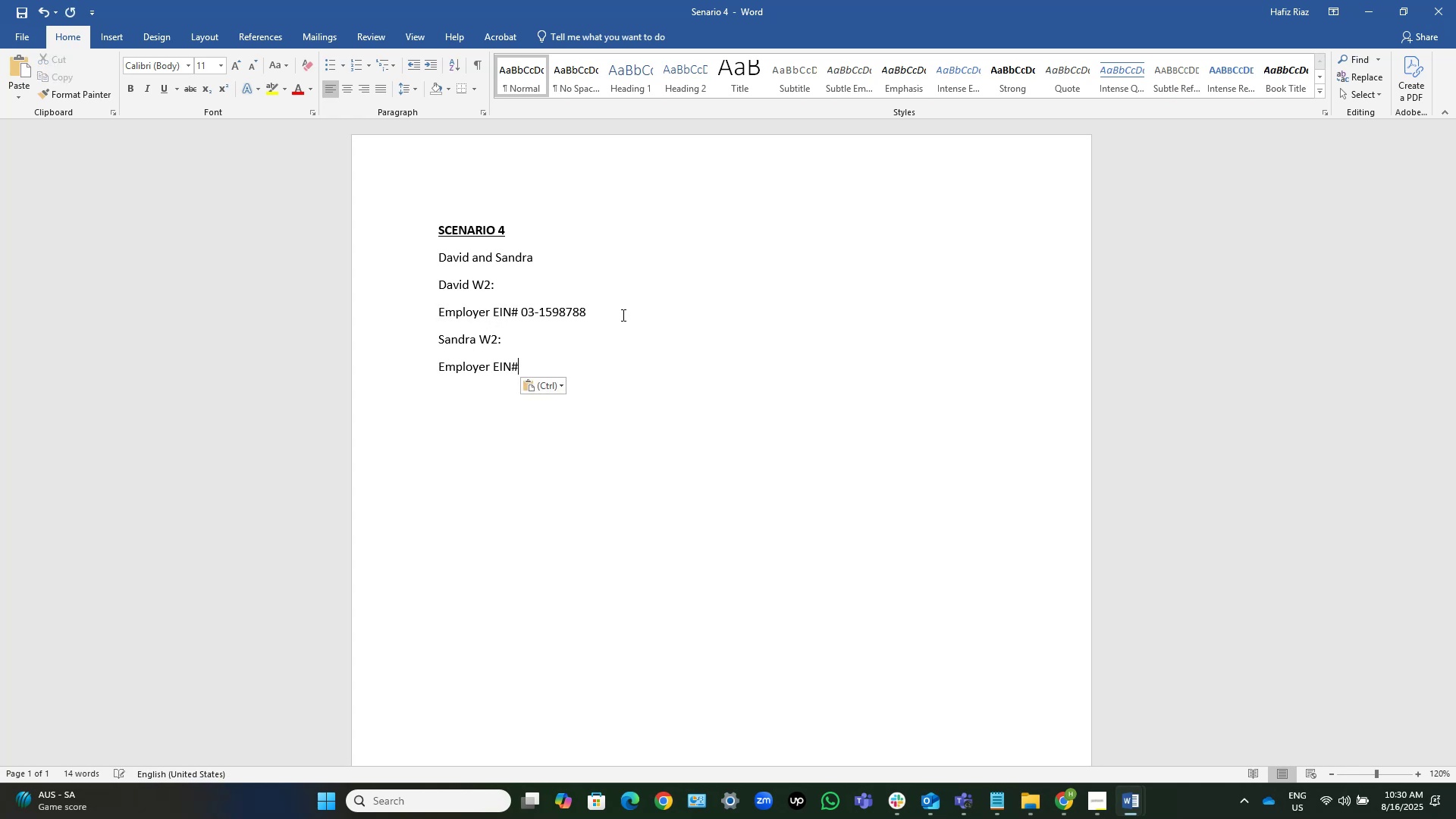 
key(Control+S)
 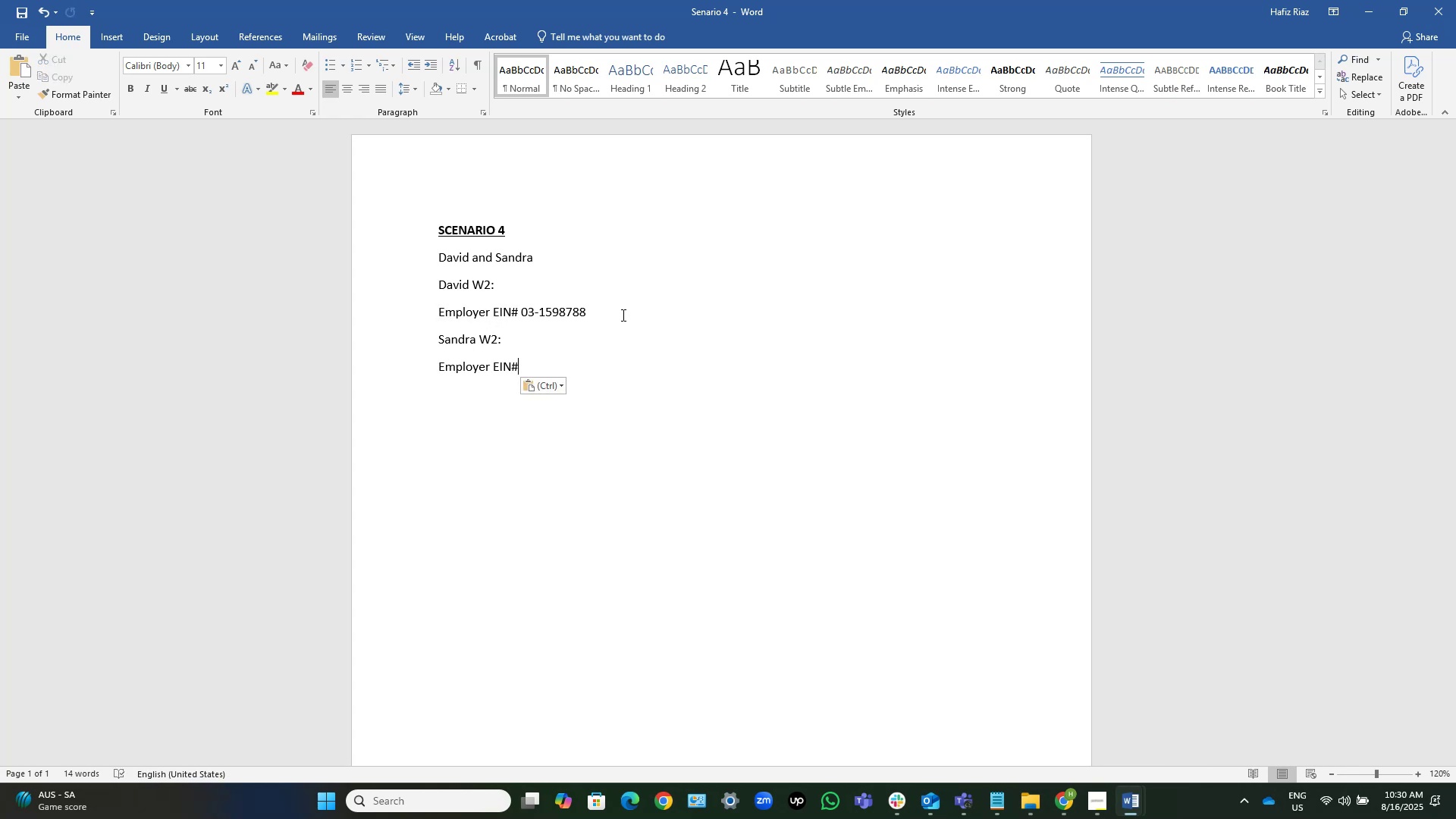 
key(Alt+Tab)
 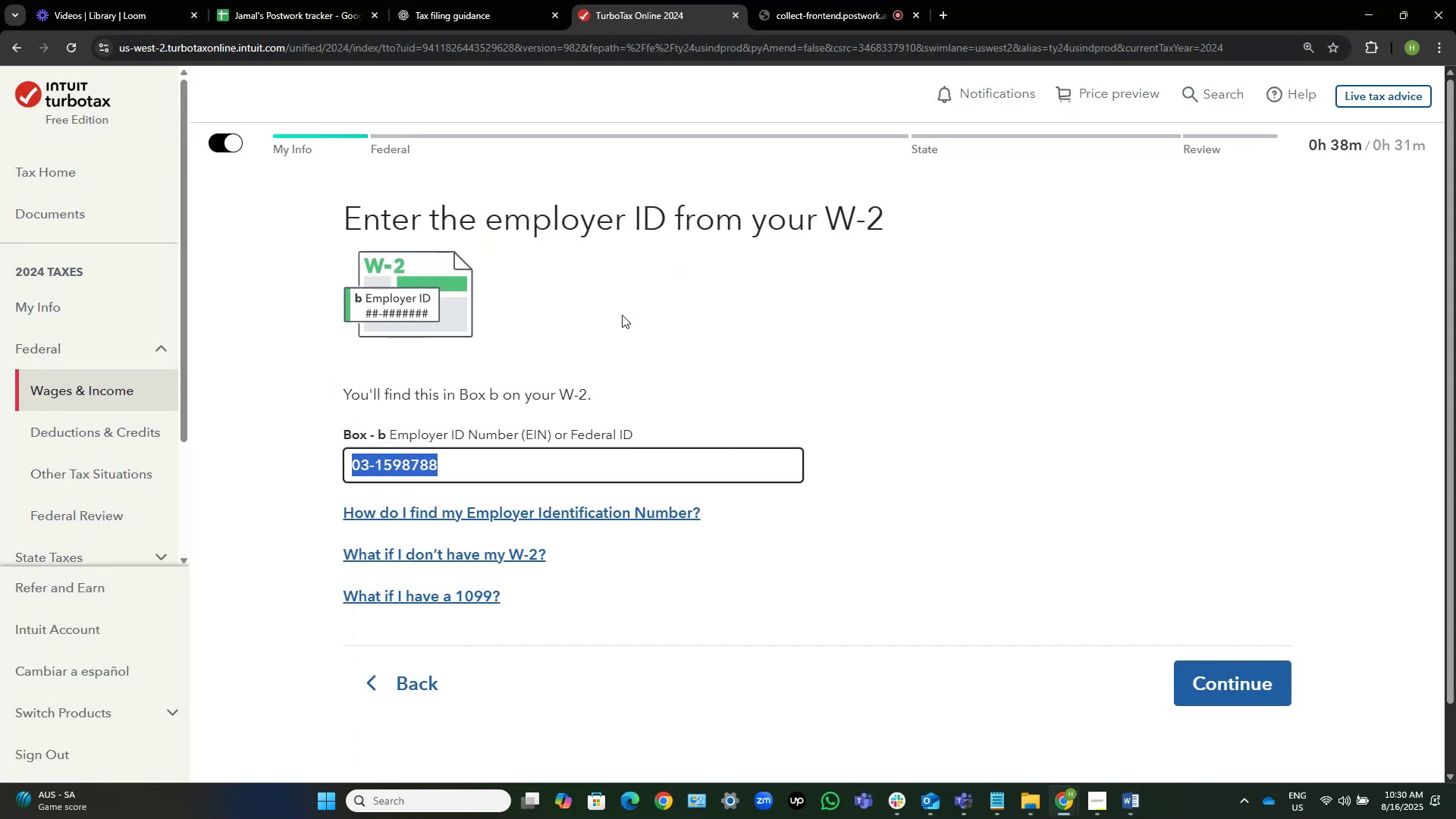 
left_click([1339, 438])
 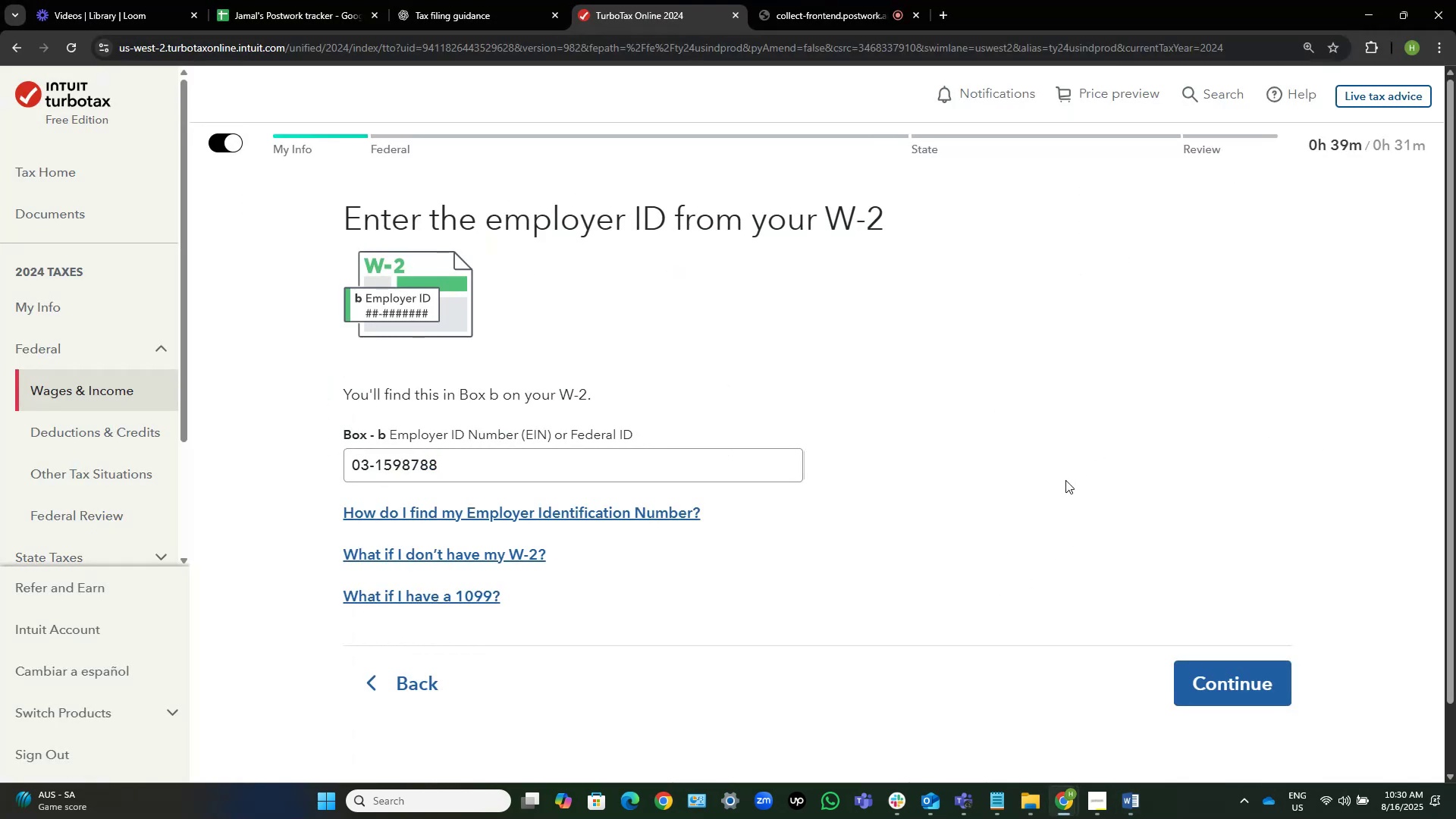 
key(Alt+AltLeft)
 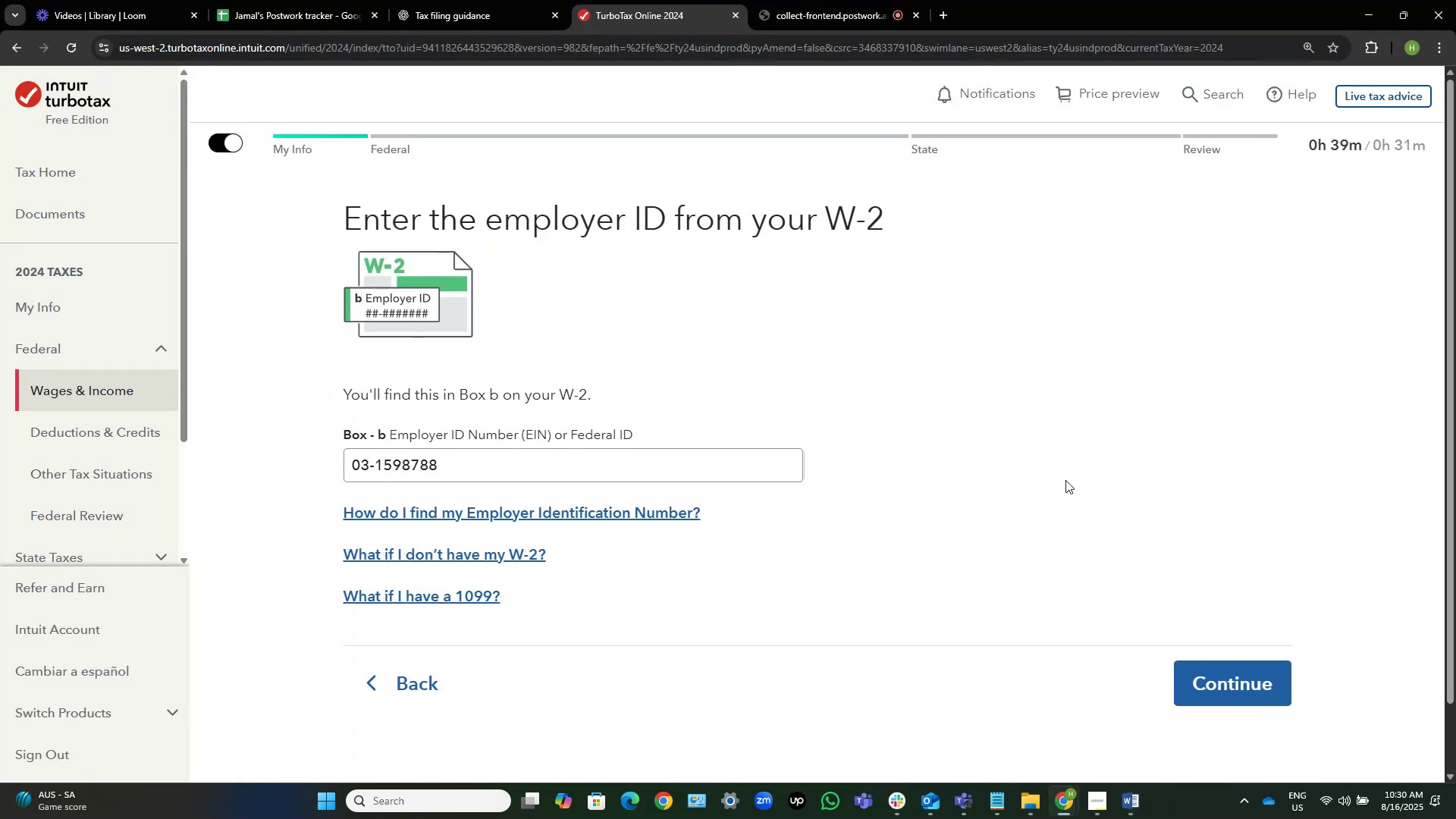 
key(Alt+Tab)
 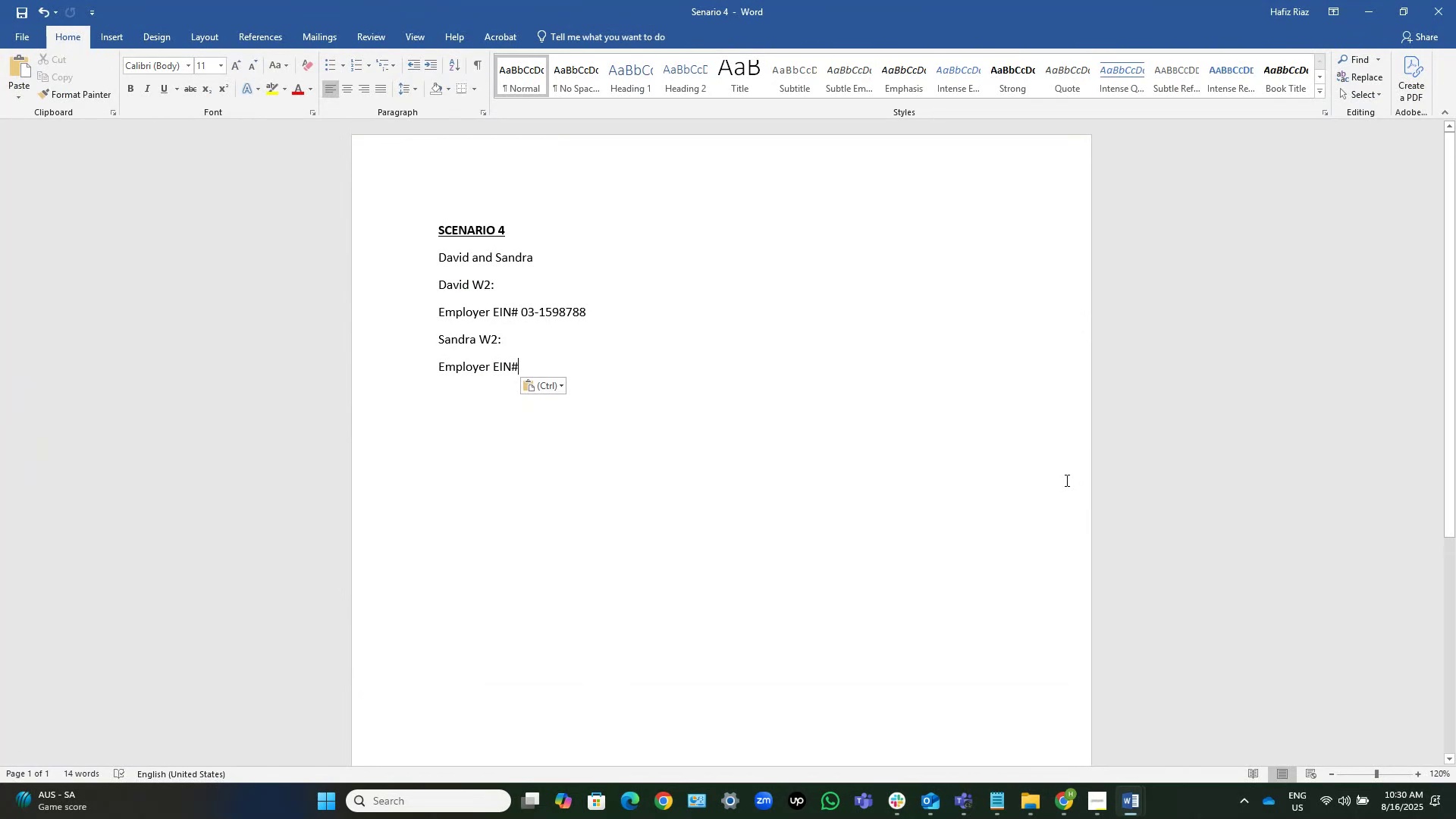 
key(Alt+AltLeft)
 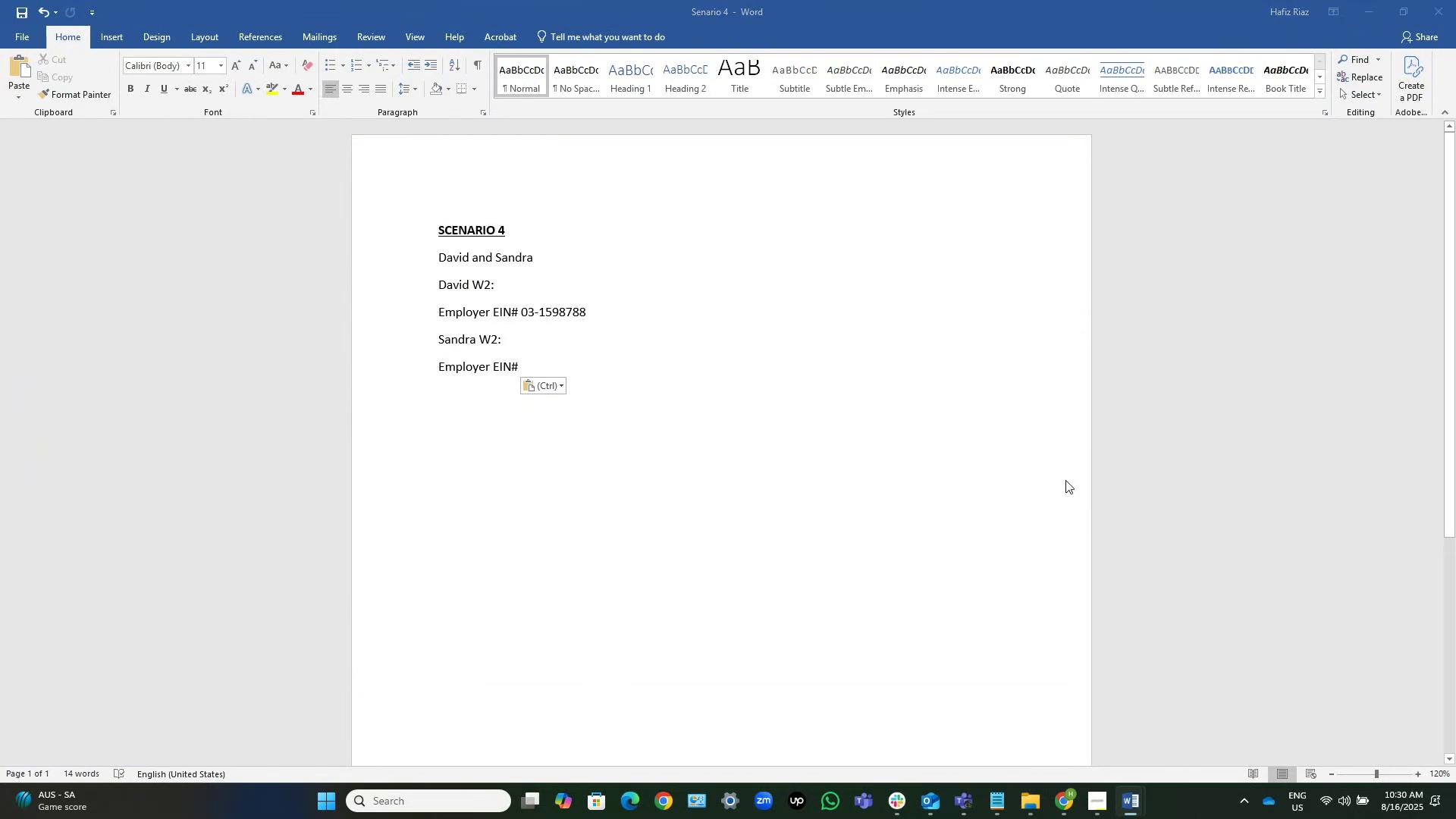 
key(Alt+Tab)
 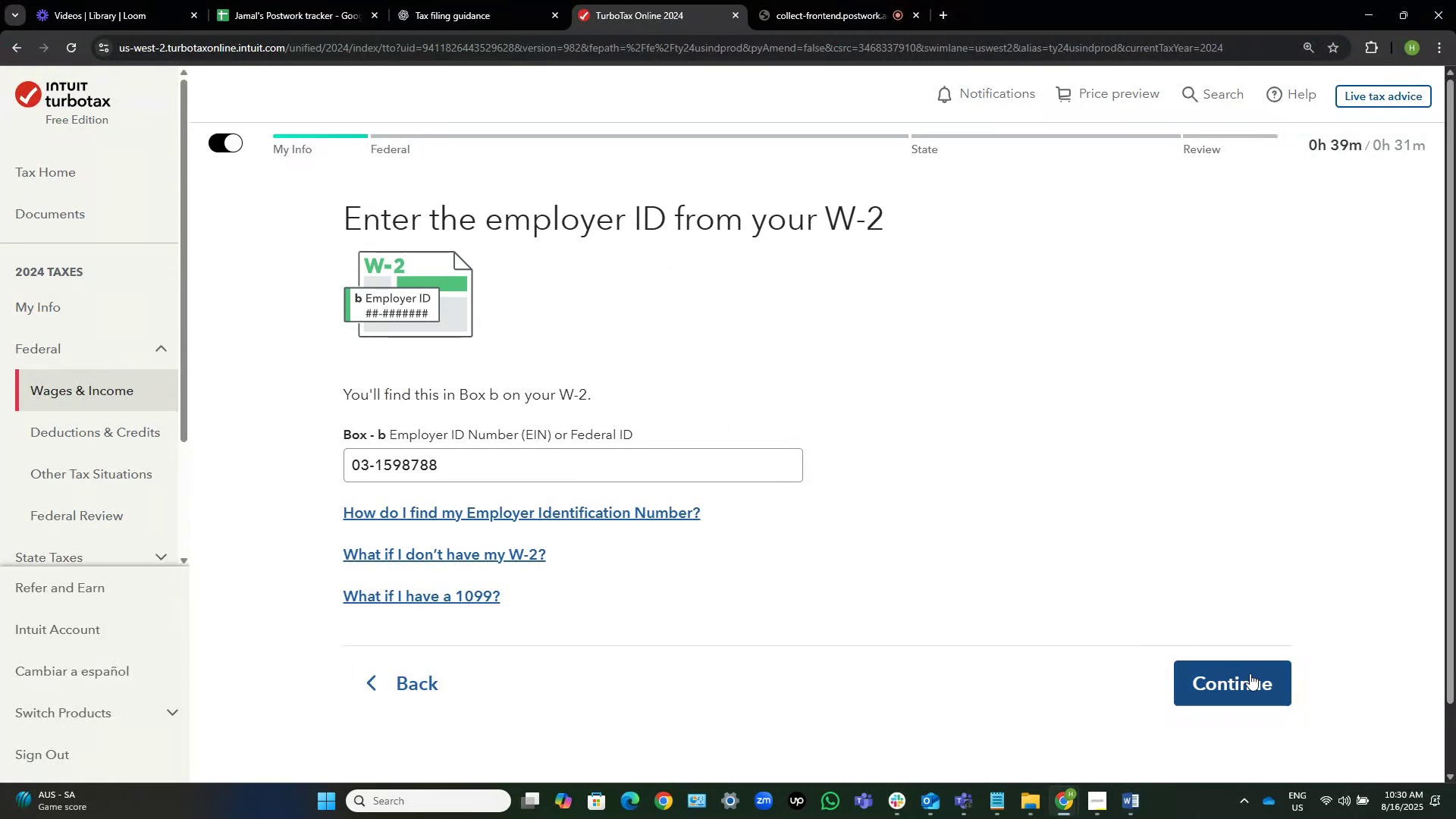 
left_click([1238, 679])
 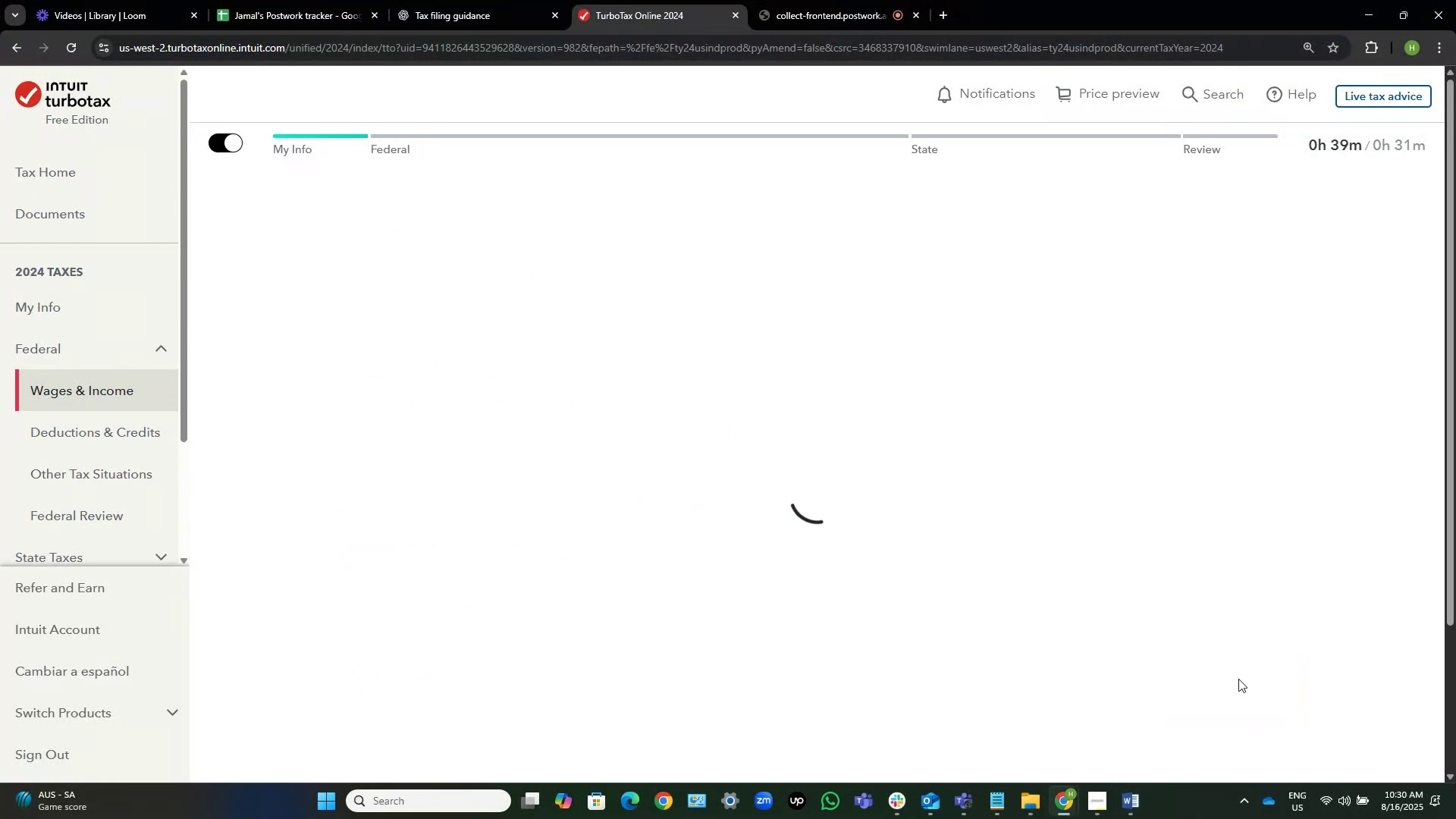 
mouse_move([915, 472])
 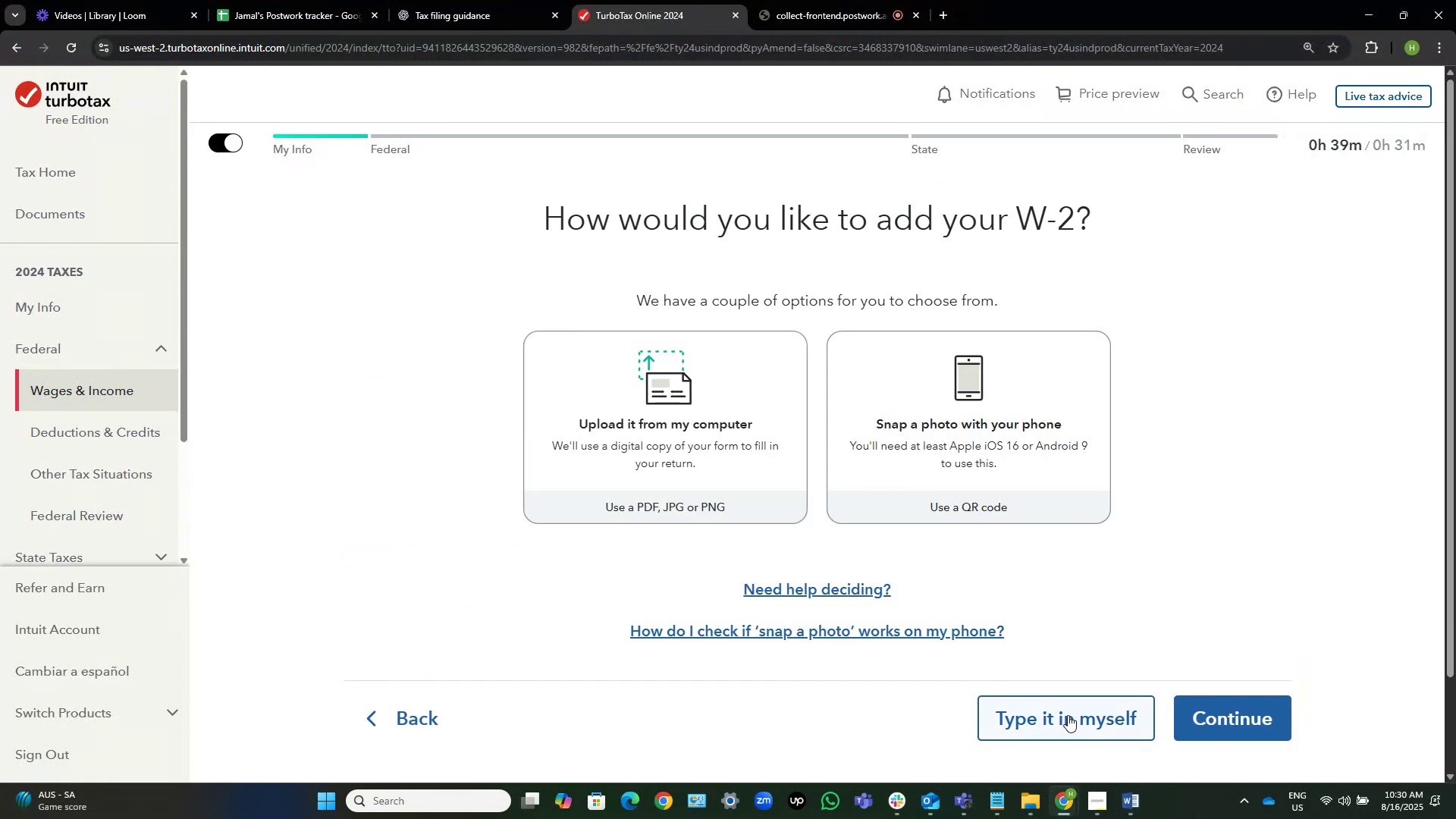 
left_click([1068, 715])
 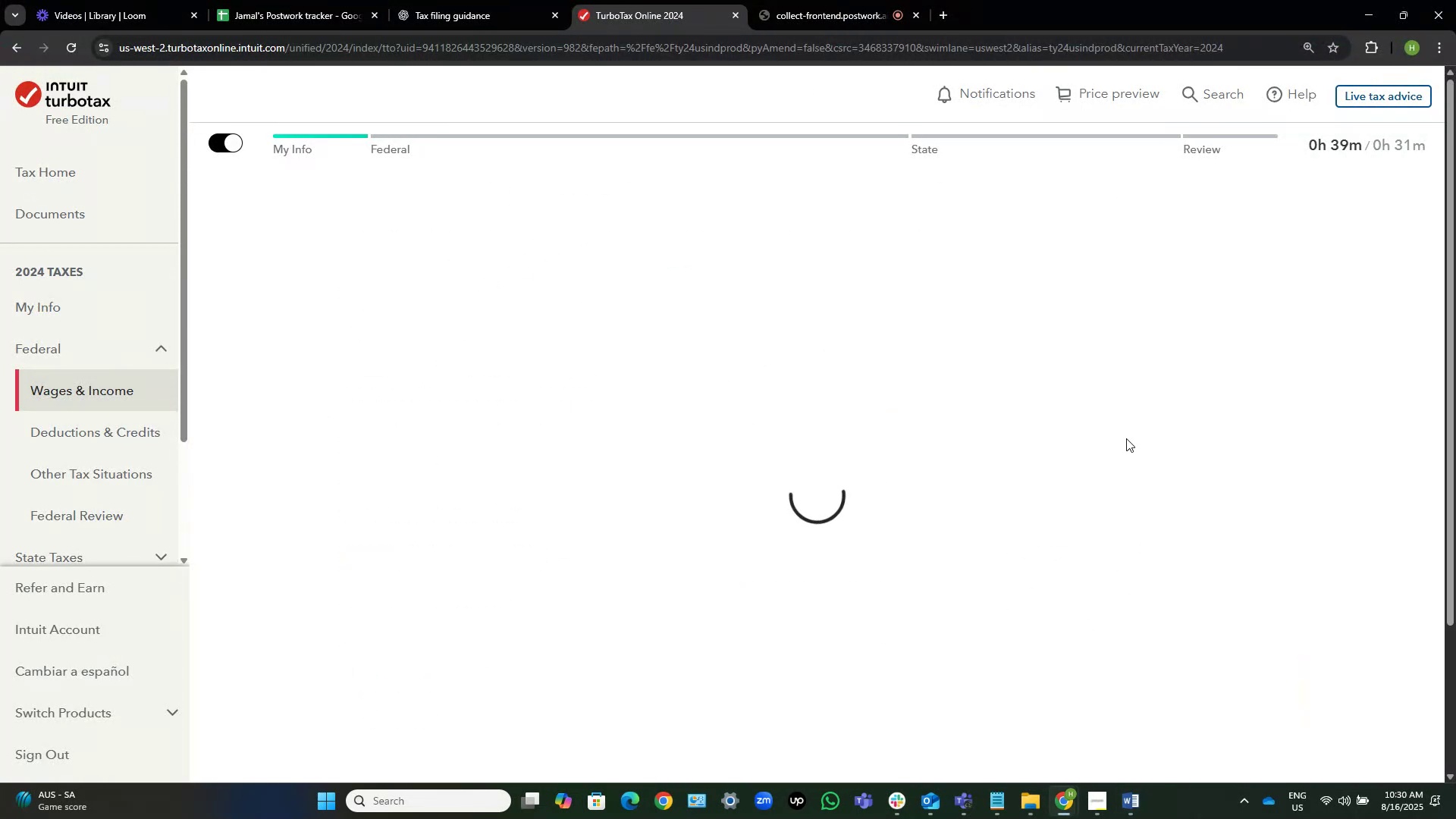 
key(Alt+AltLeft)
 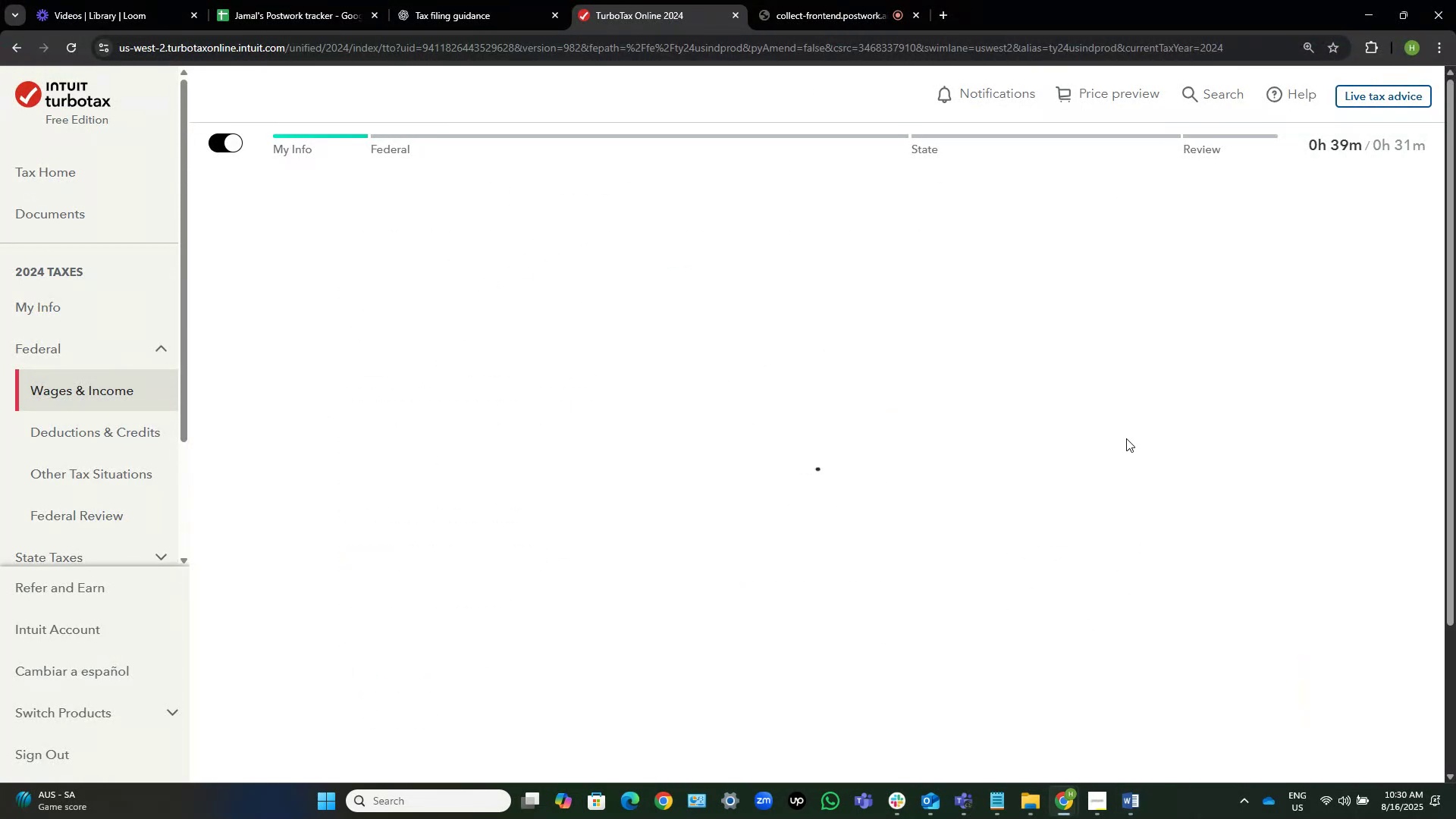 
key(Alt+Tab)
 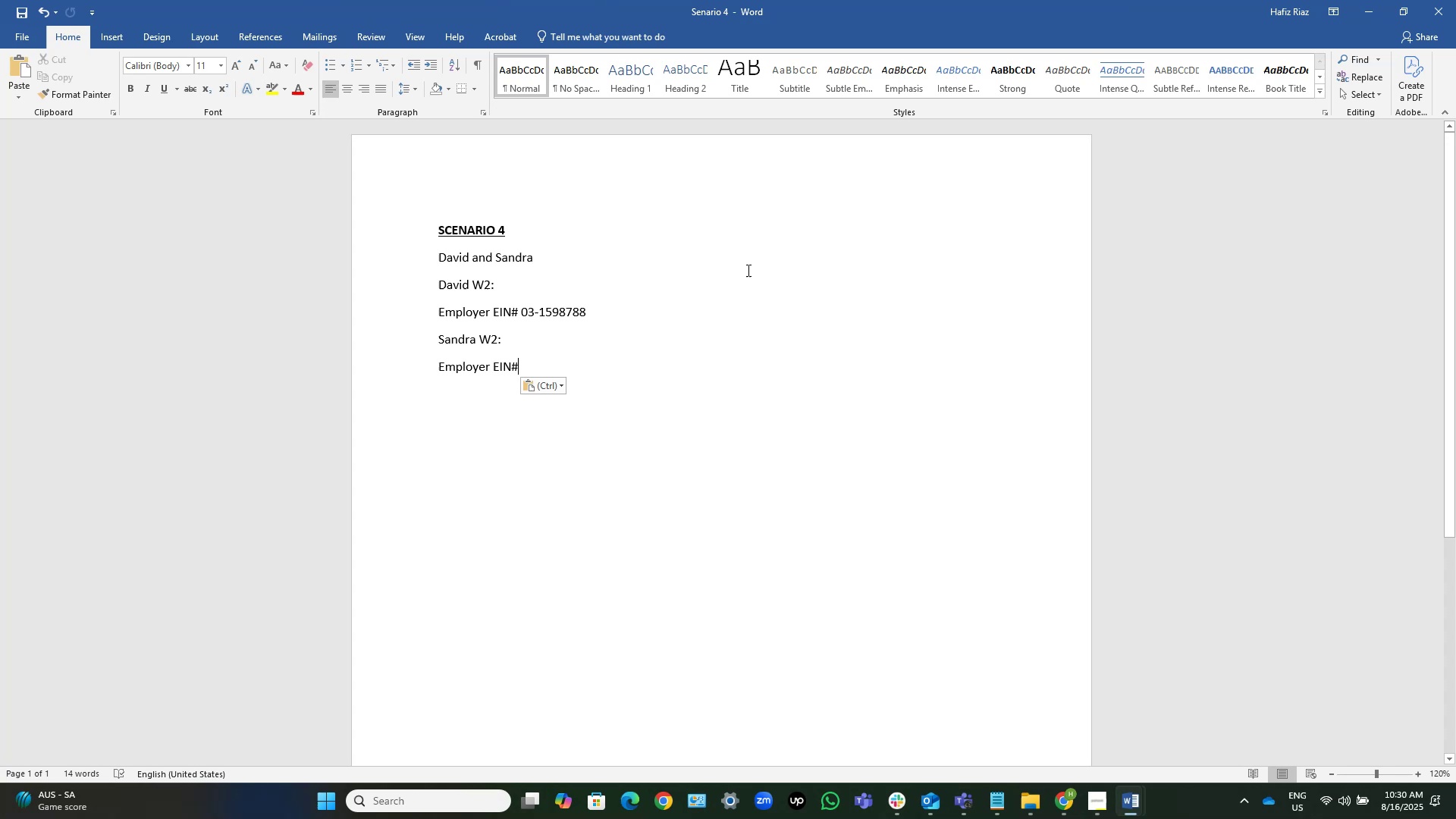 
key(Alt+Tab)
 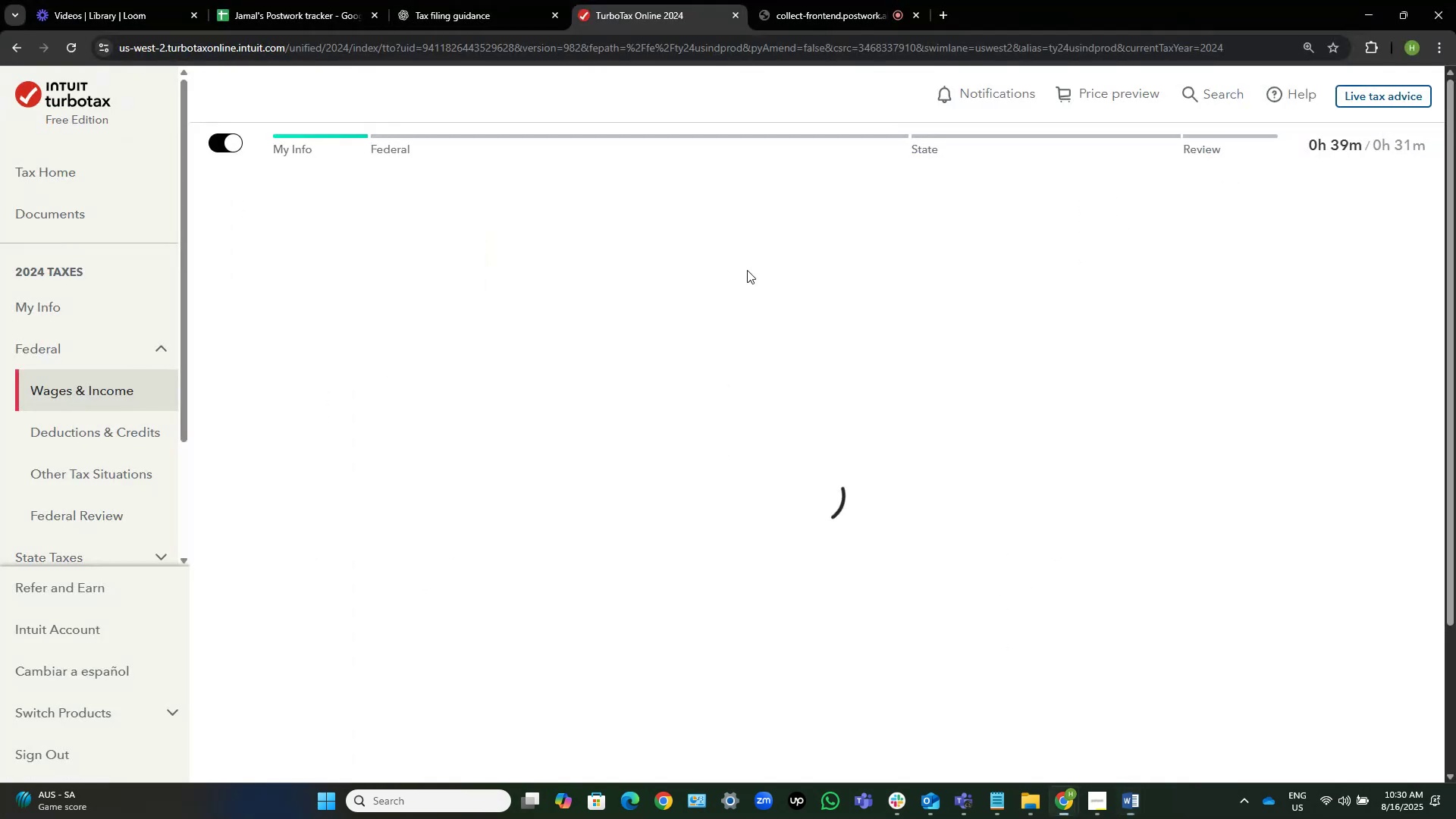 
key(Alt+Tab)
 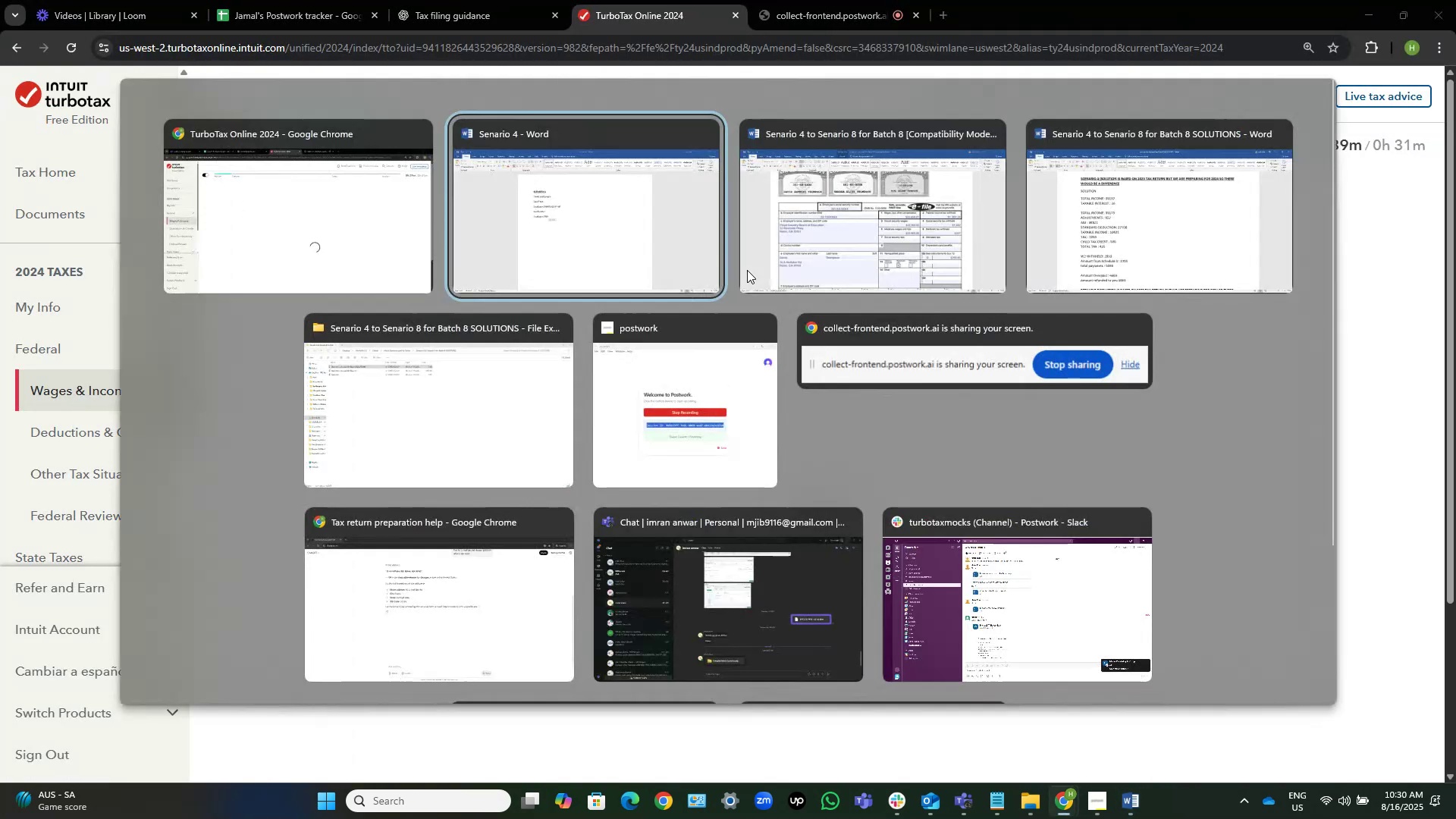 
key(Alt+Tab)
 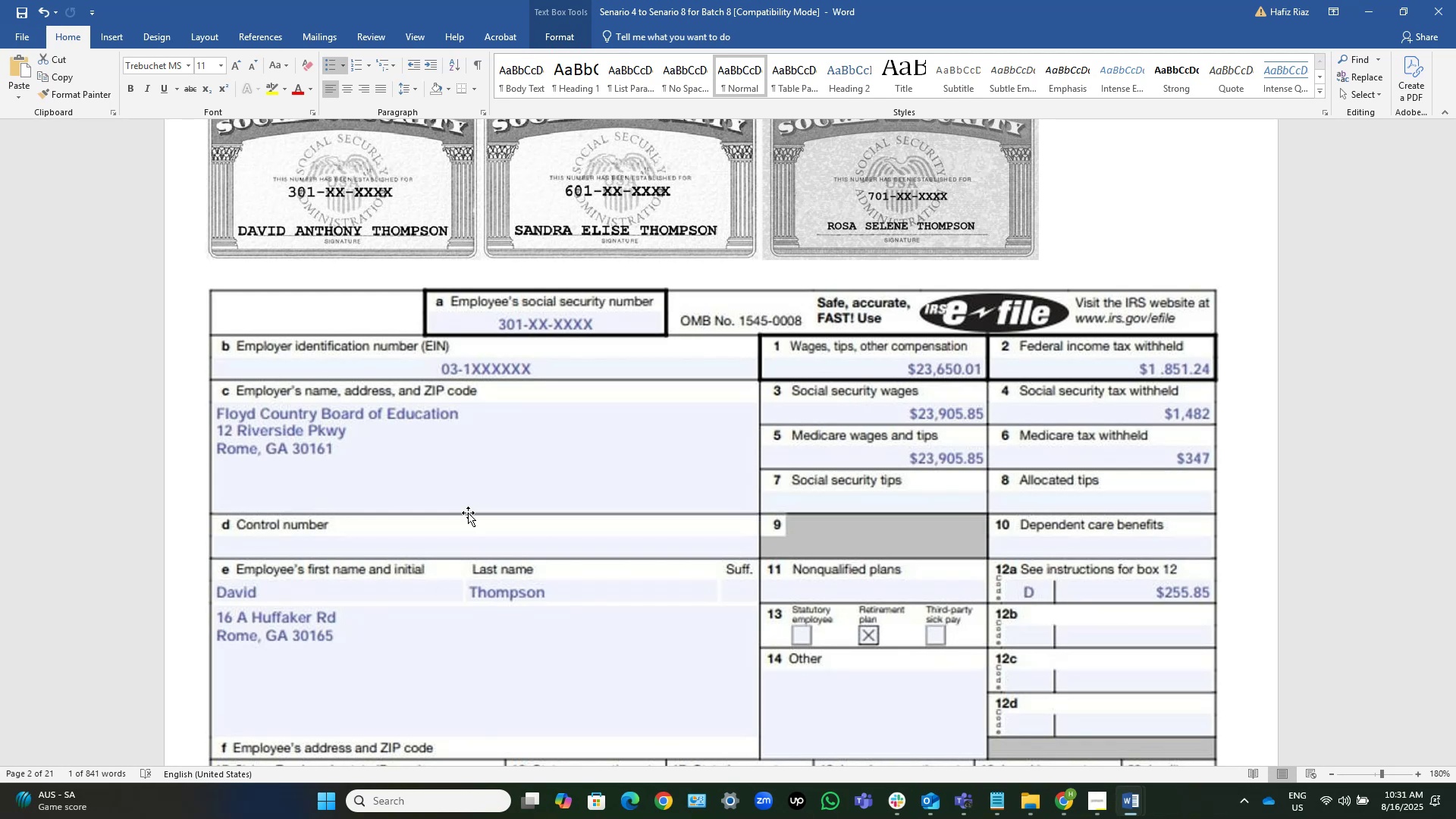 
wait(14.83)
 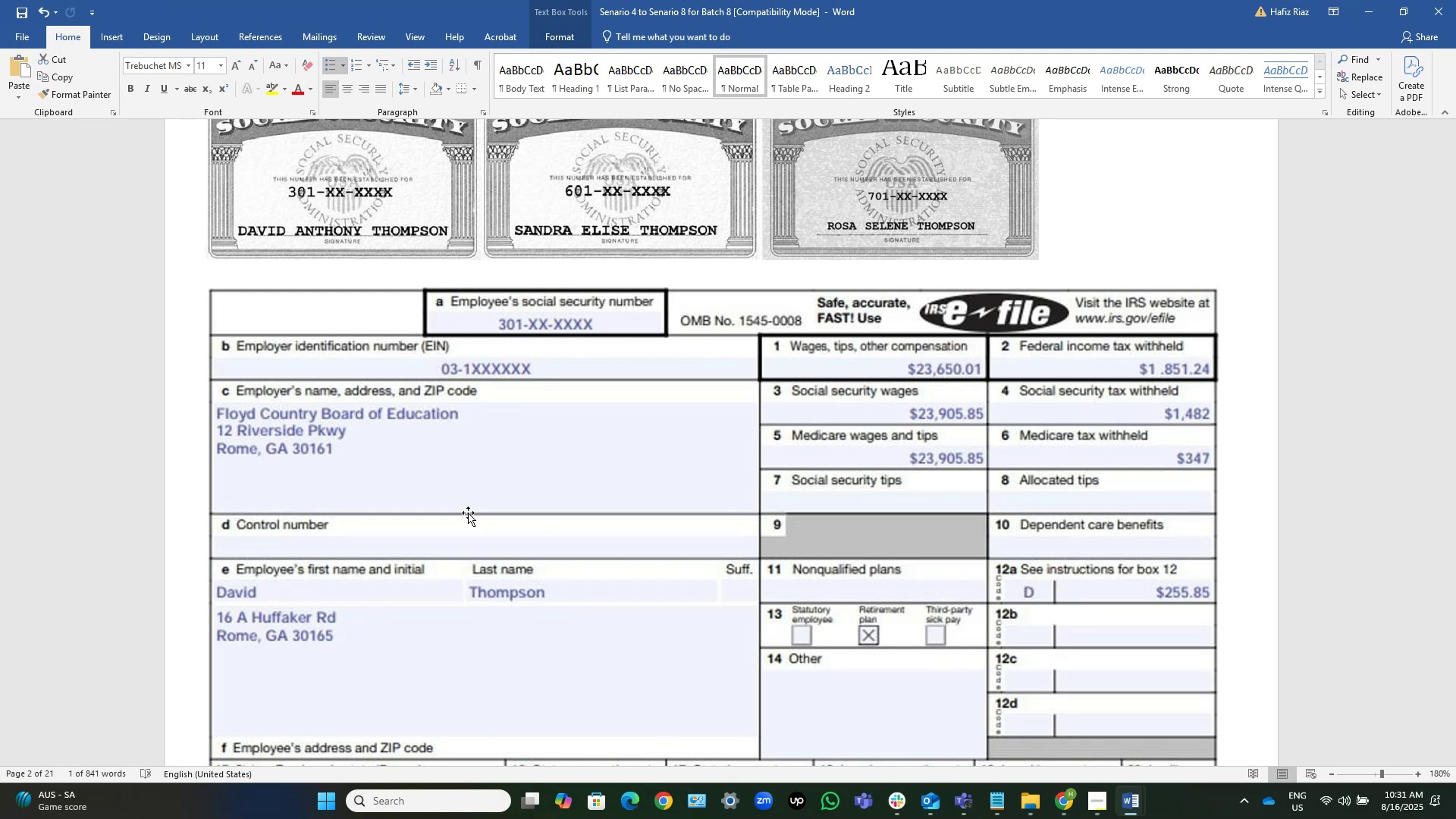 
key(Alt+AltLeft)
 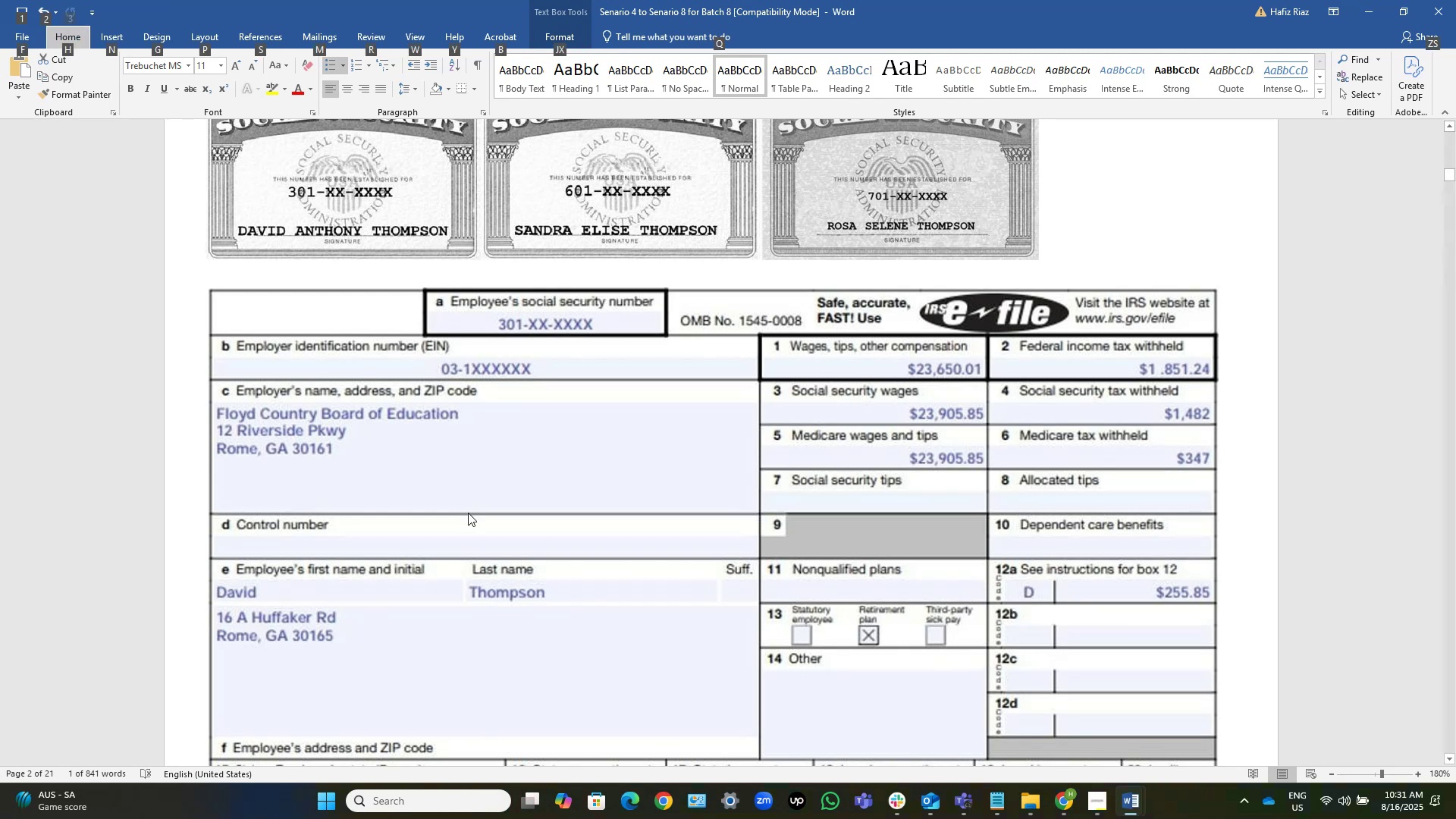 
key(Alt+AltLeft)
 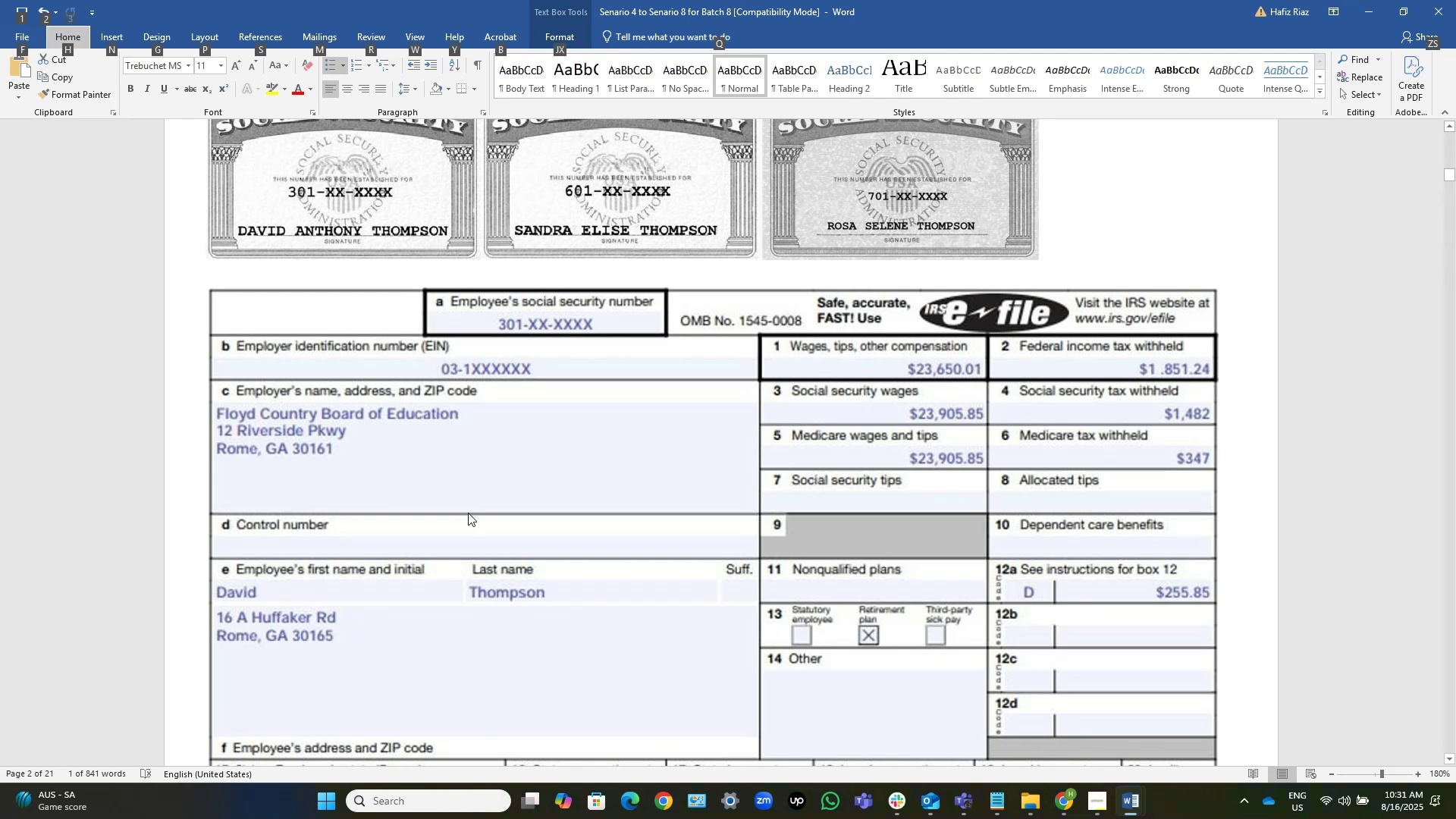 
key(Alt+Tab)
 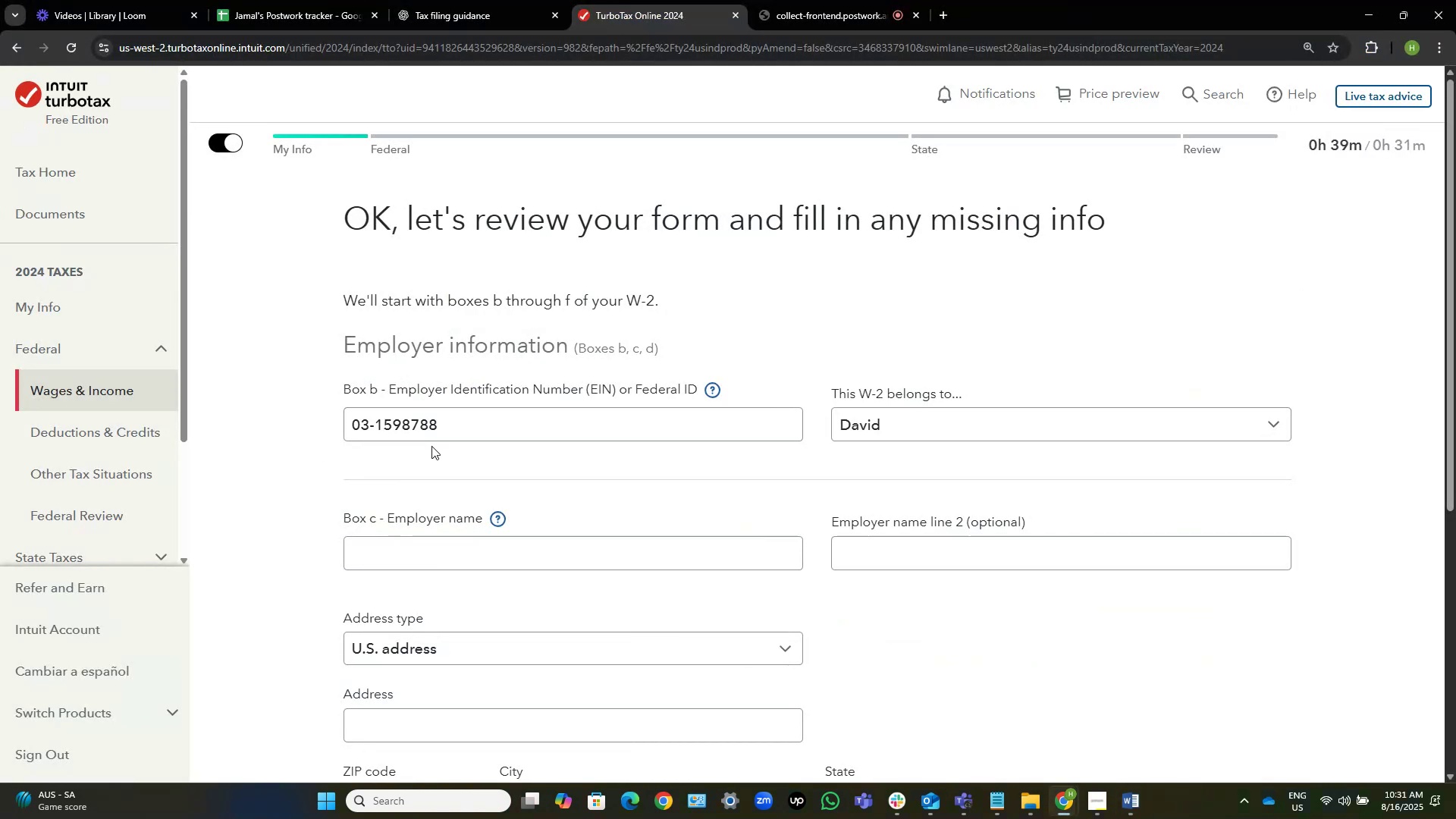 
scroll: coordinate [462, 446], scroll_direction: down, amount: 2.0
 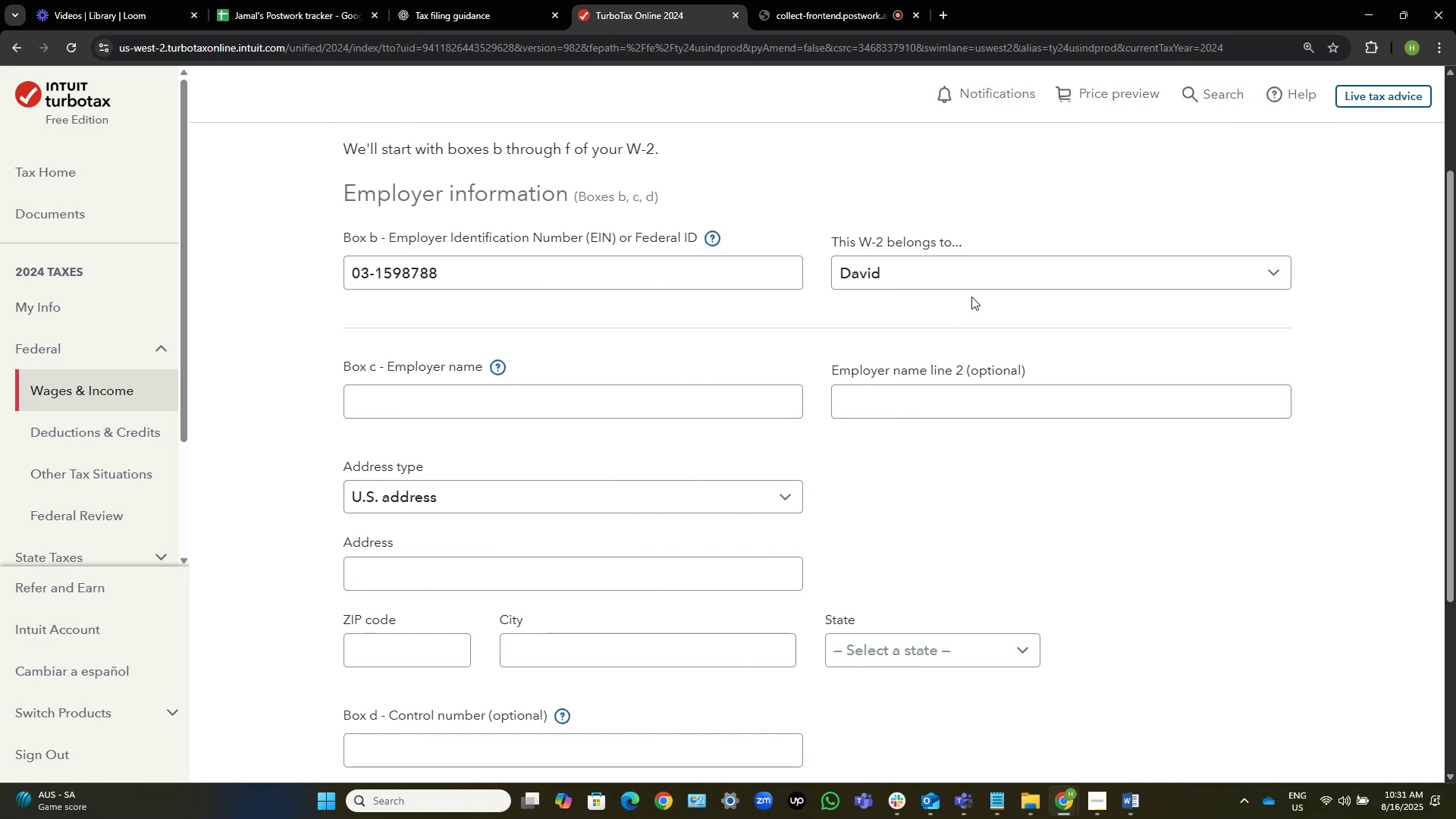 
left_click([981, 285])
 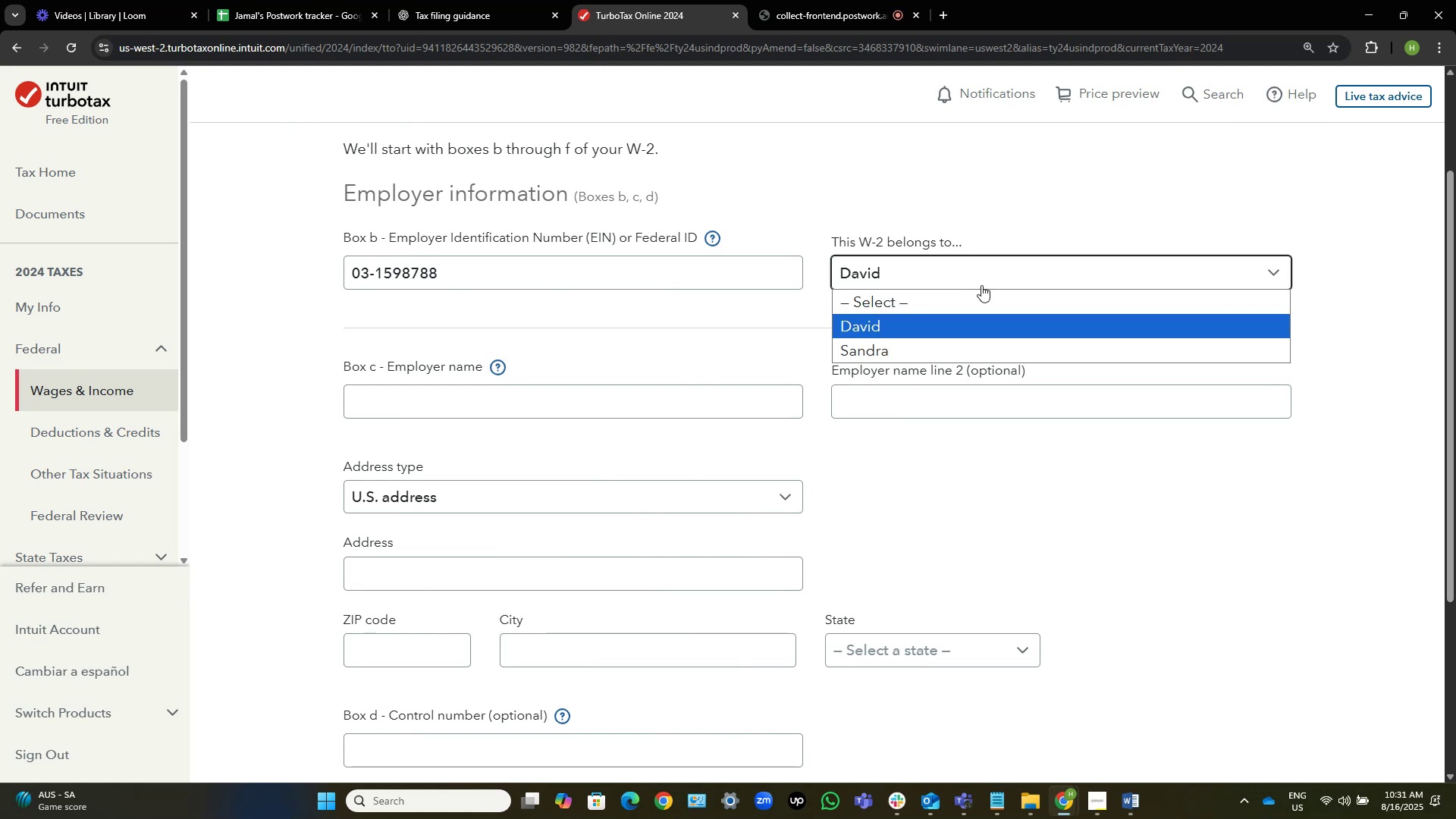 
left_click([981, 285])
 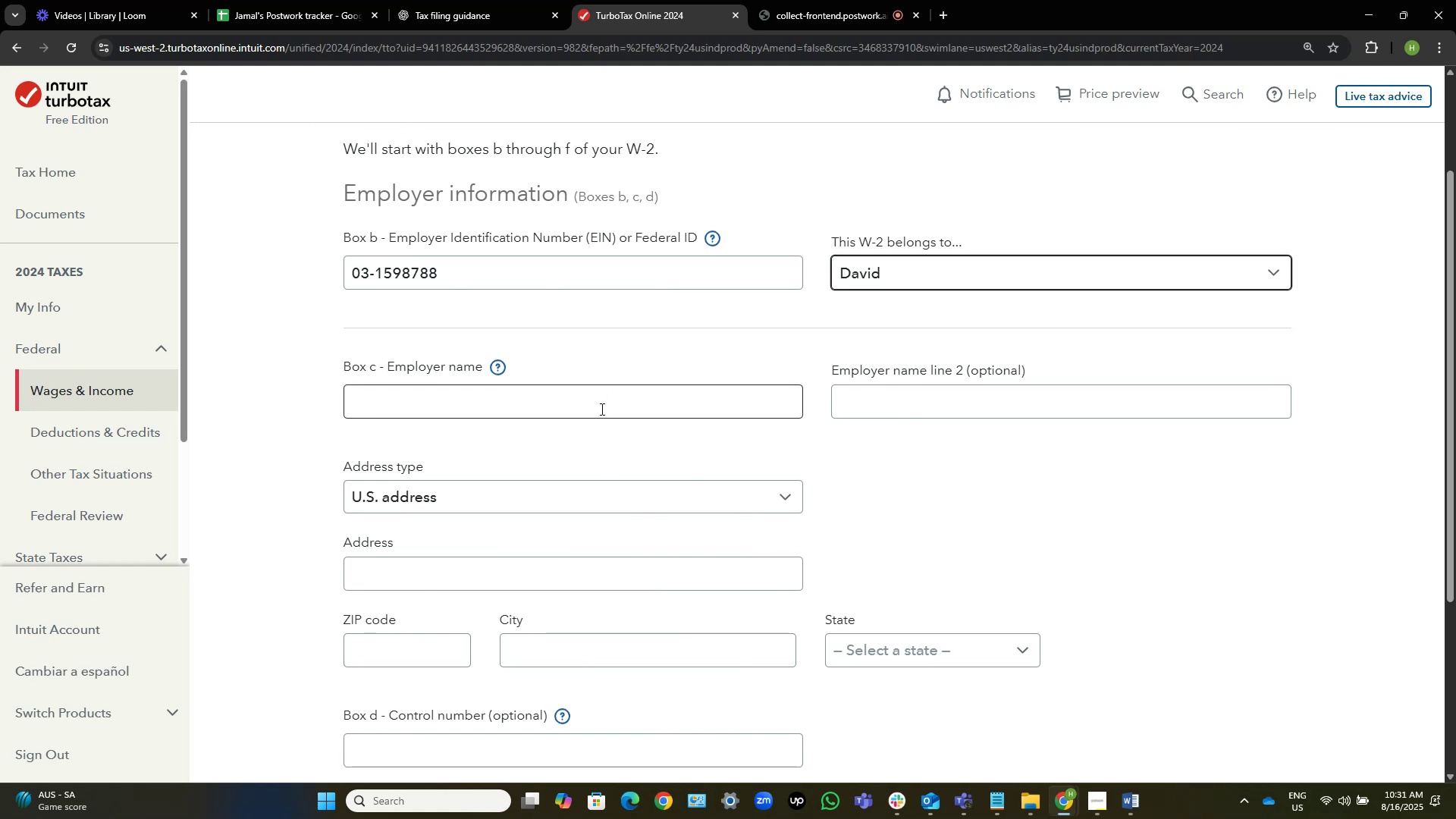 
key(Alt+Tab)
 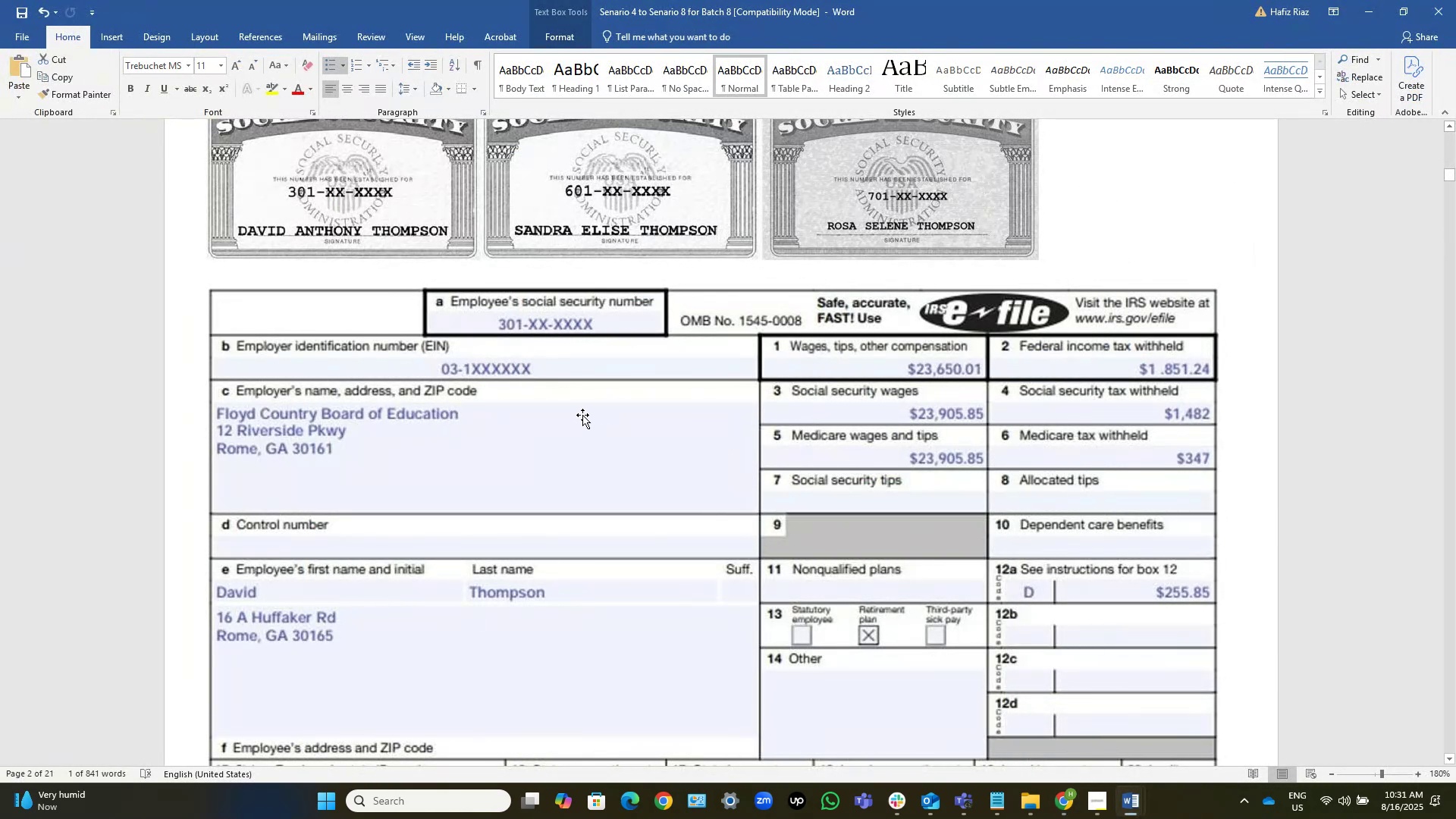 
key(Alt+Tab)
 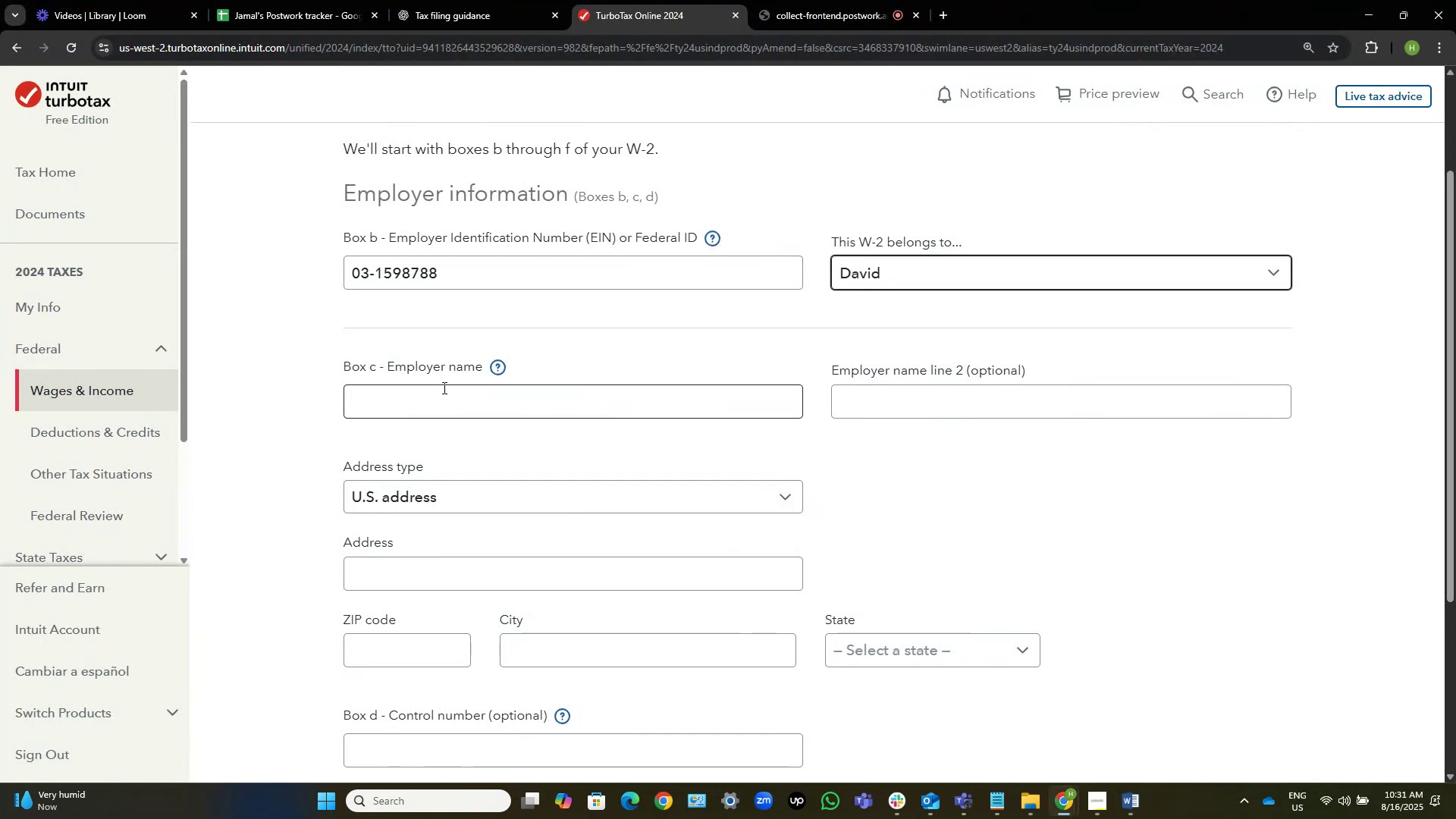 
left_click([444, 391])
 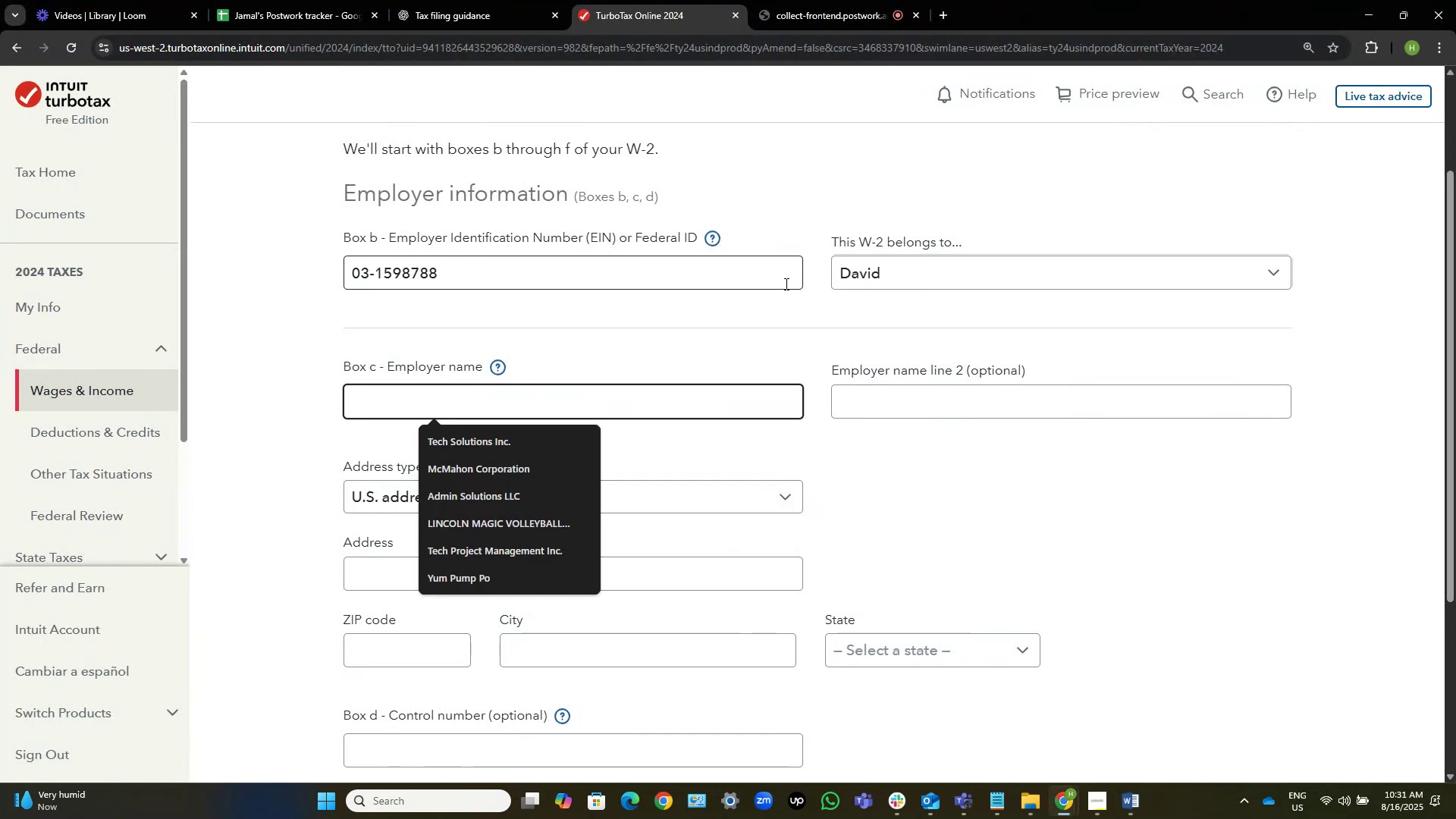 
type(Flyod)
 